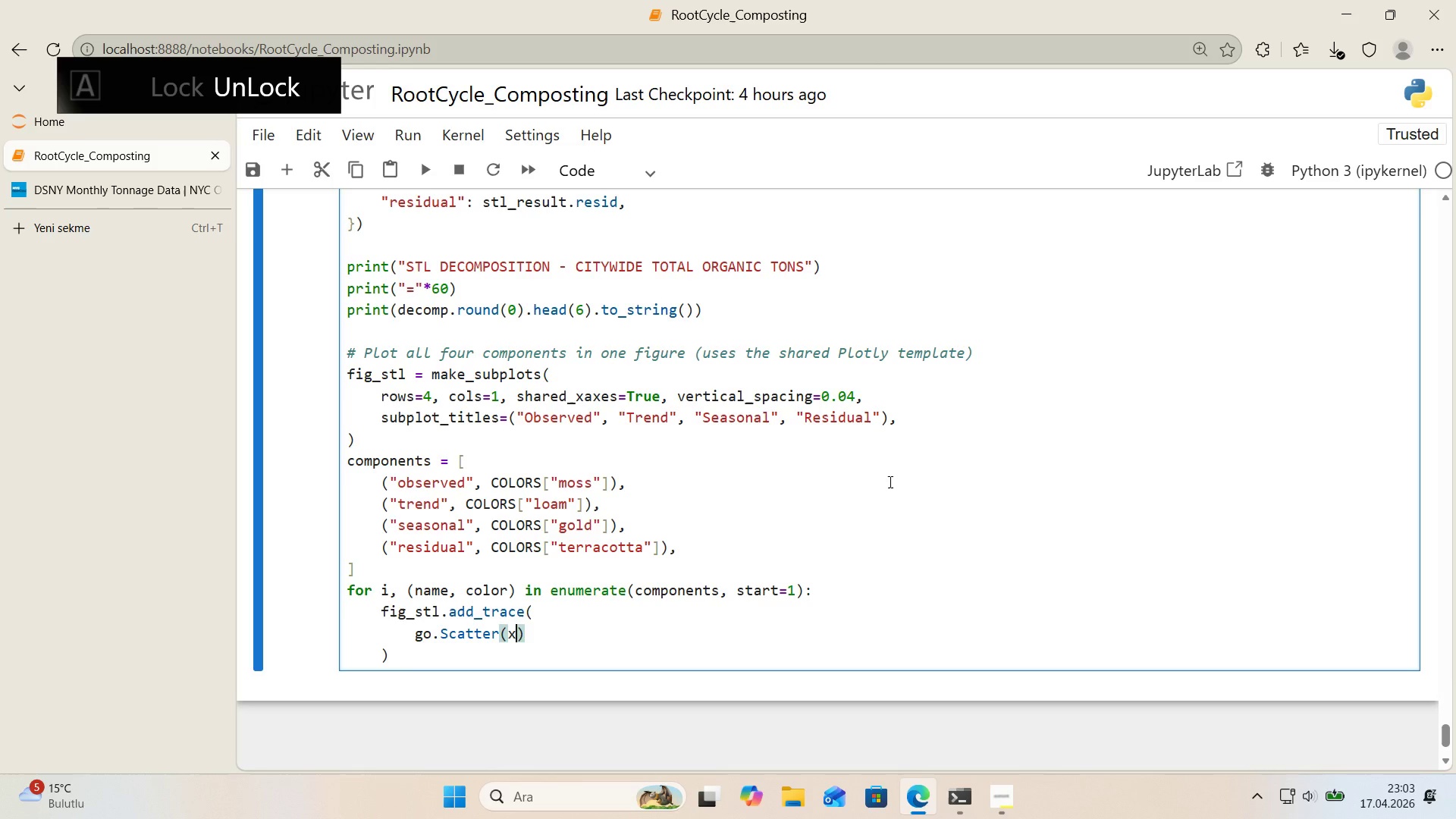 
type(x)decomp.'ndex, y)decomp)
 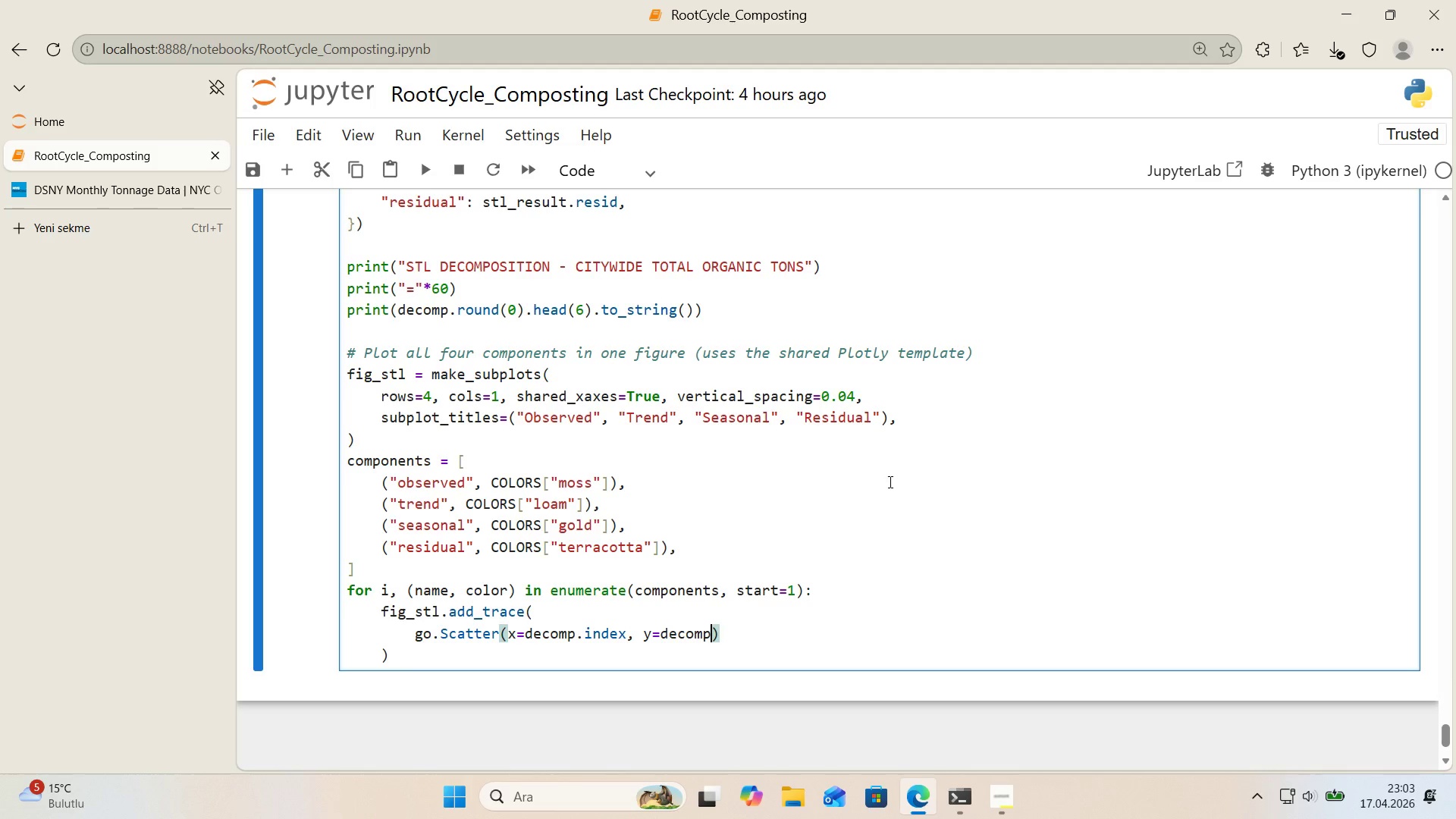 
key(Alt+Control+8)
 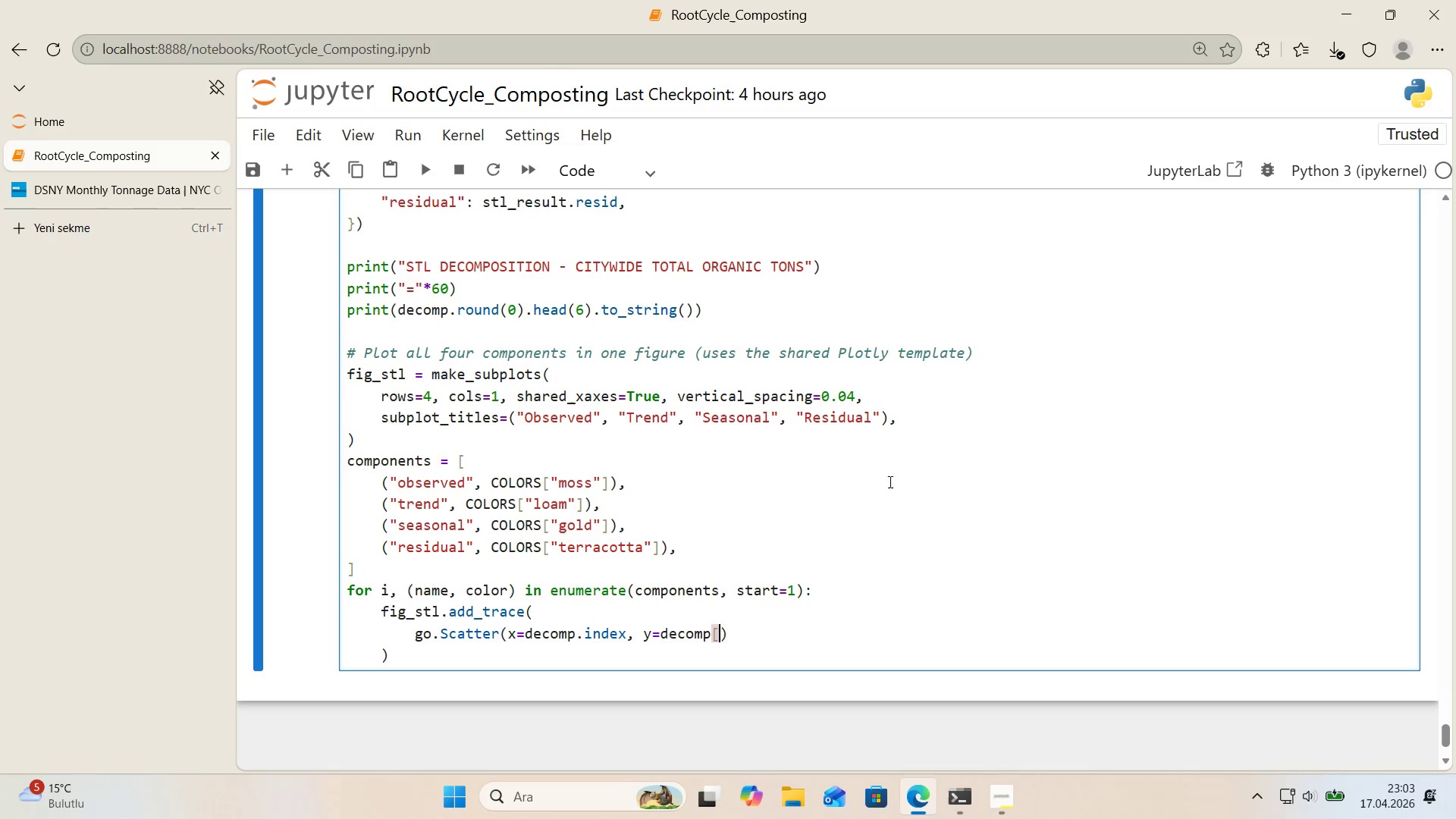 
key(Alt+Control+9)
 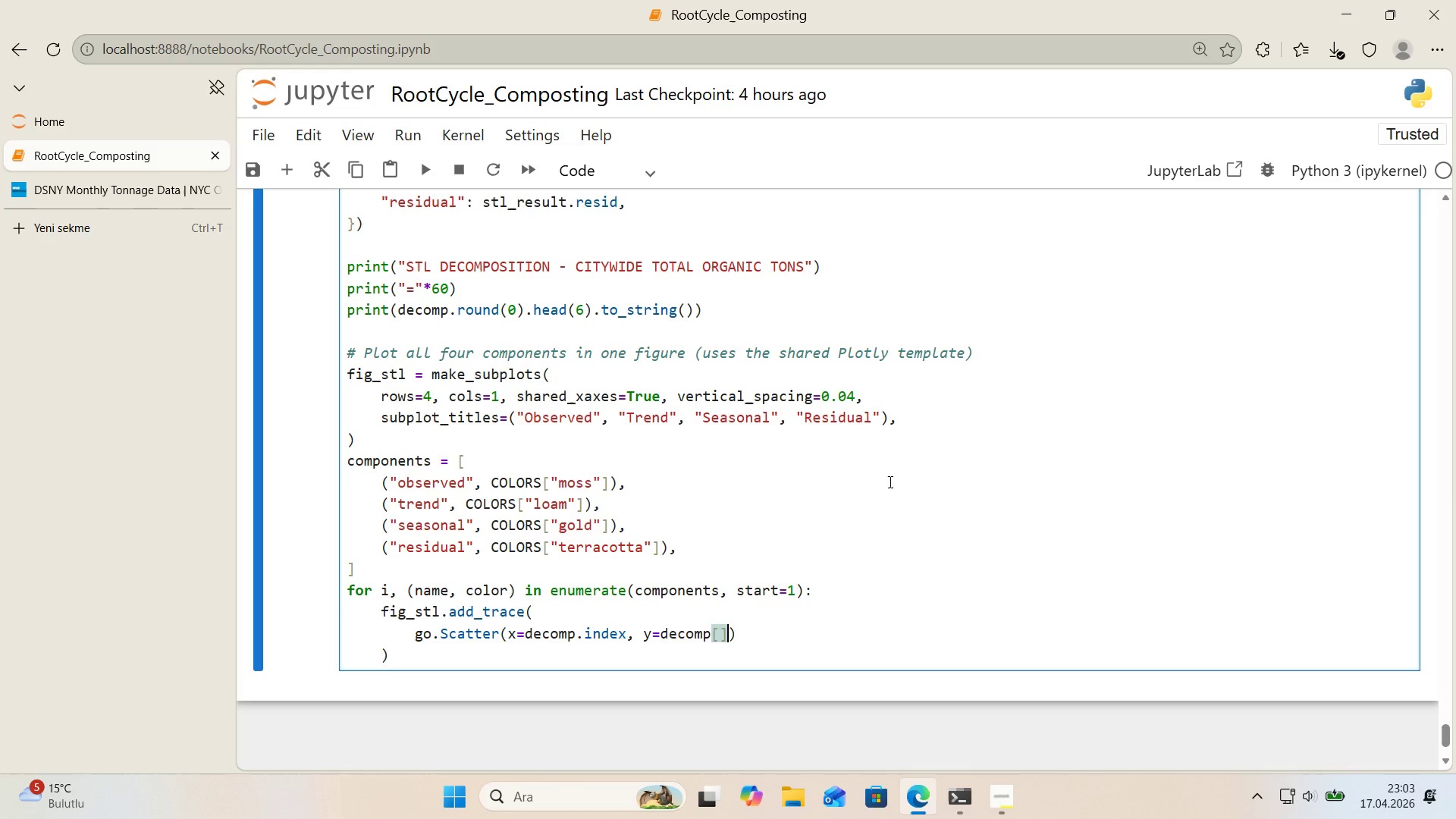 
key(ArrowLeft)
 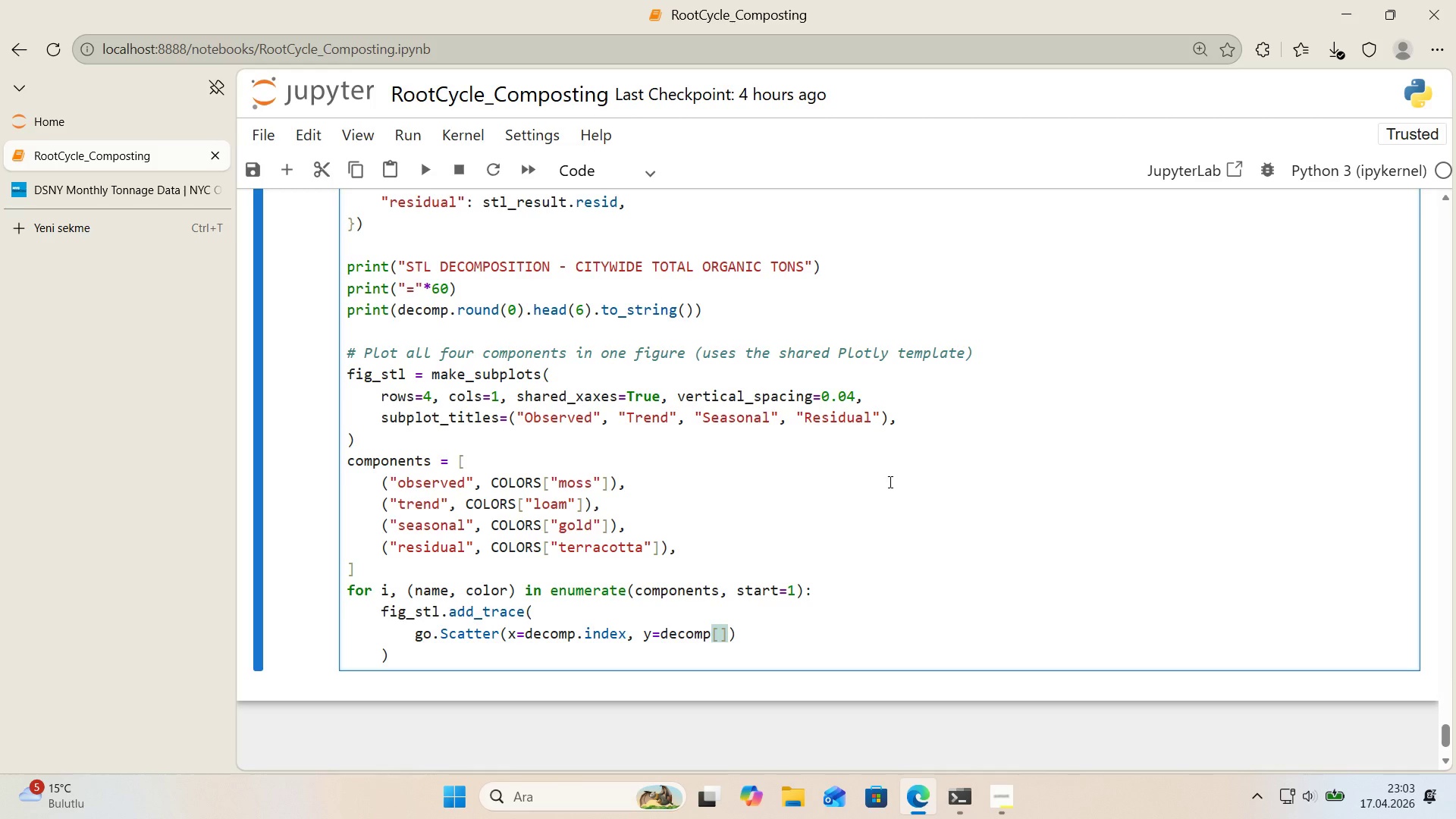 
type(name)
 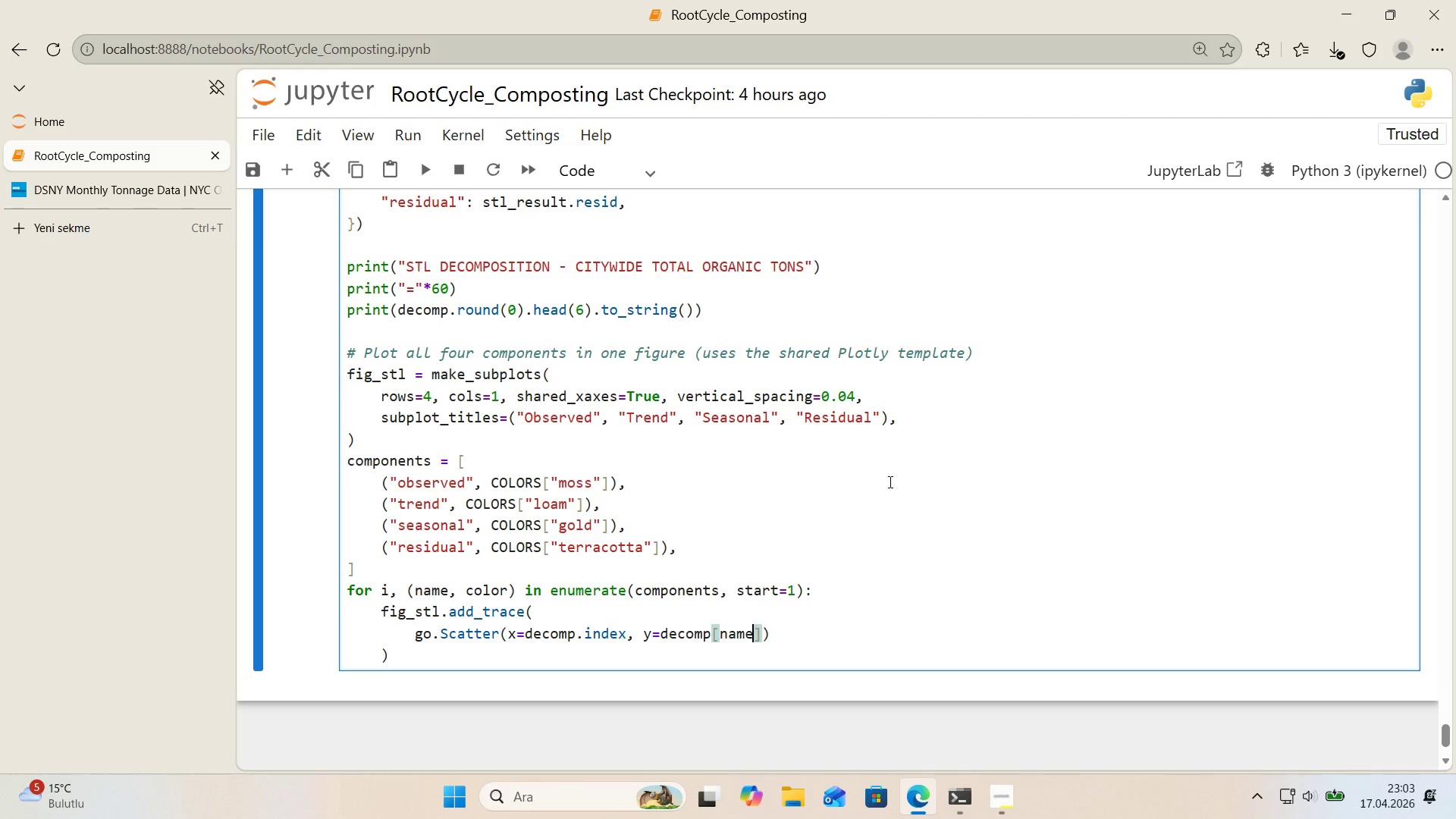 
key(ArrowRight)
 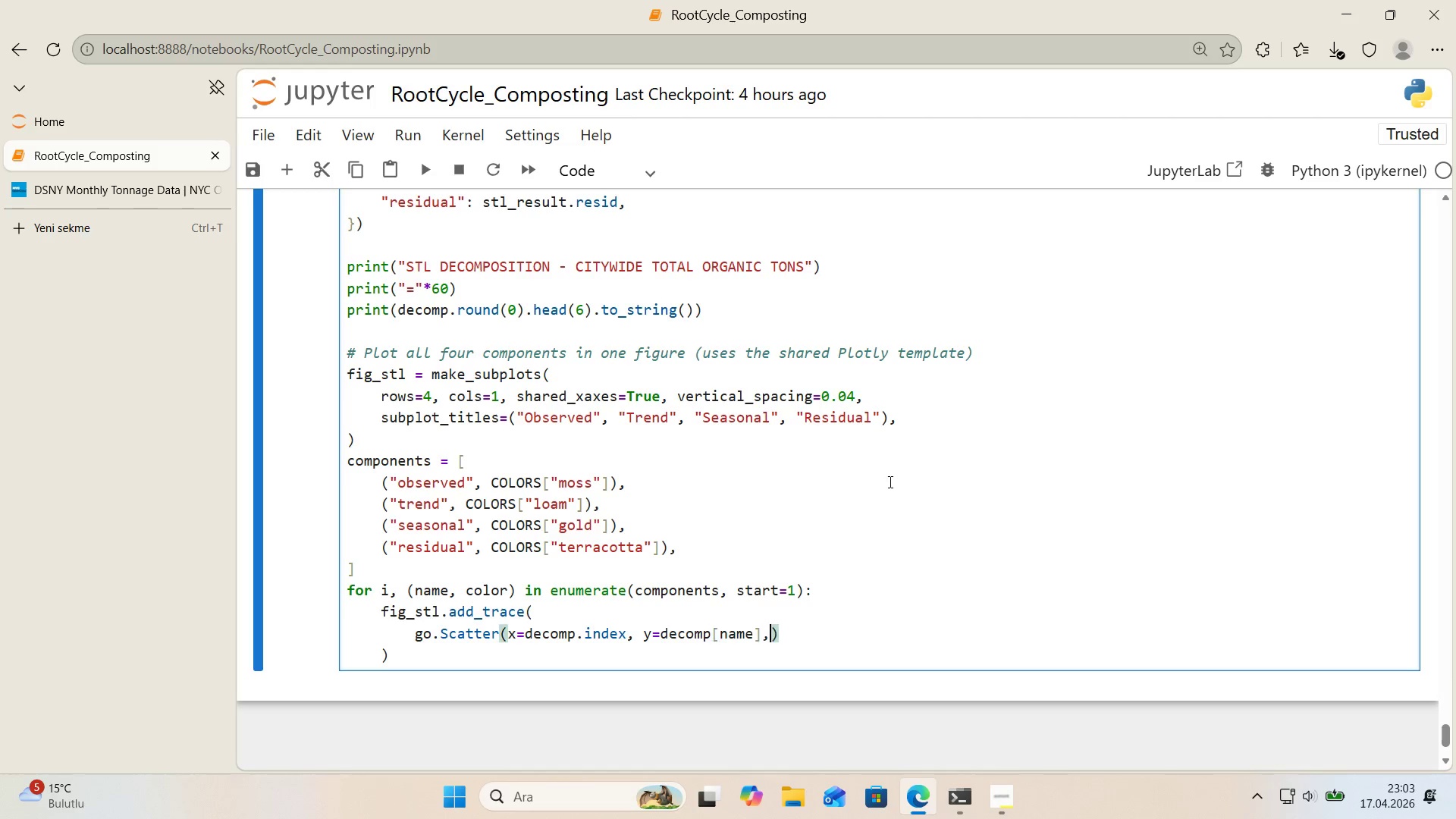 
type(, mode)``)
 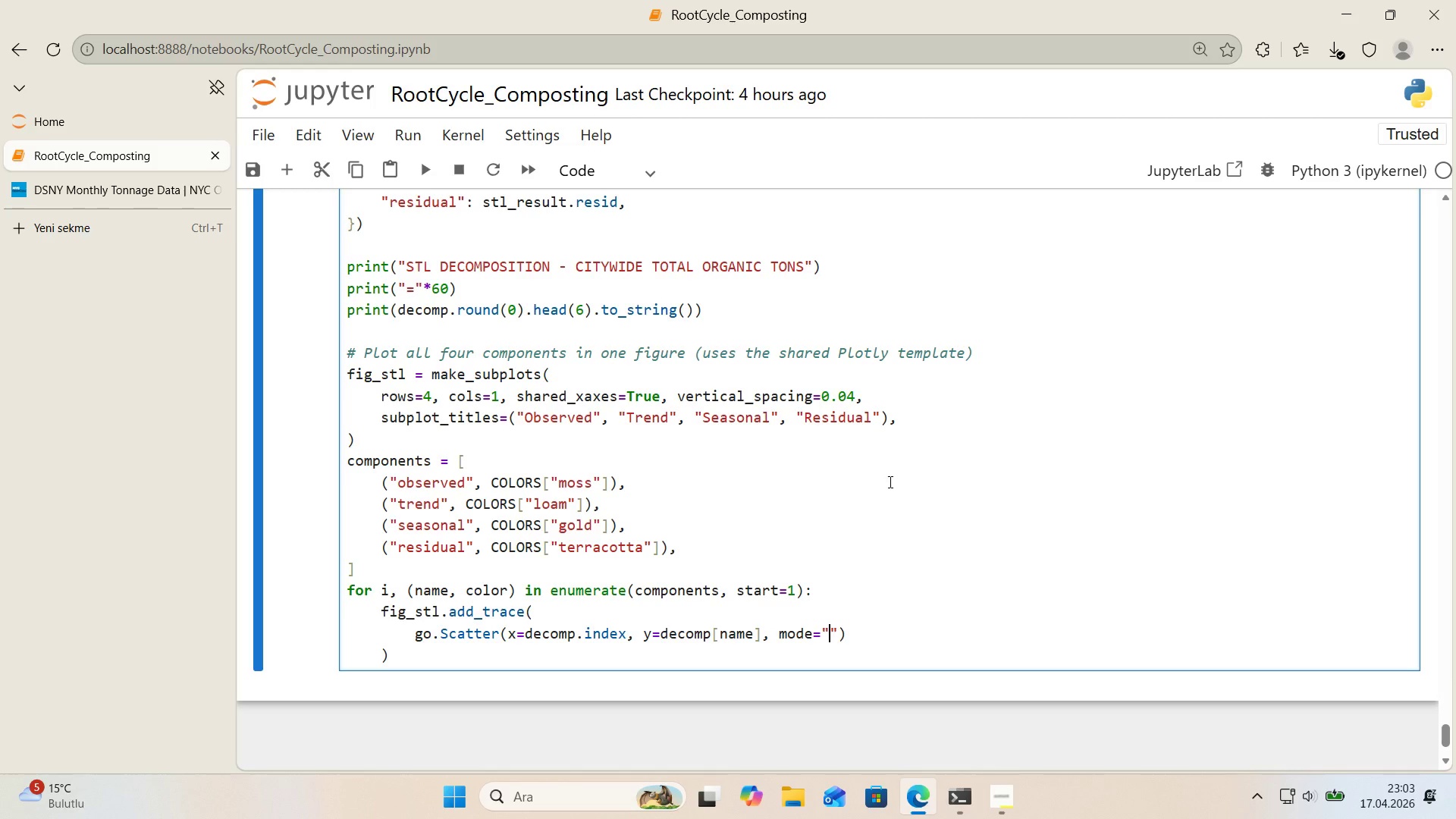 
 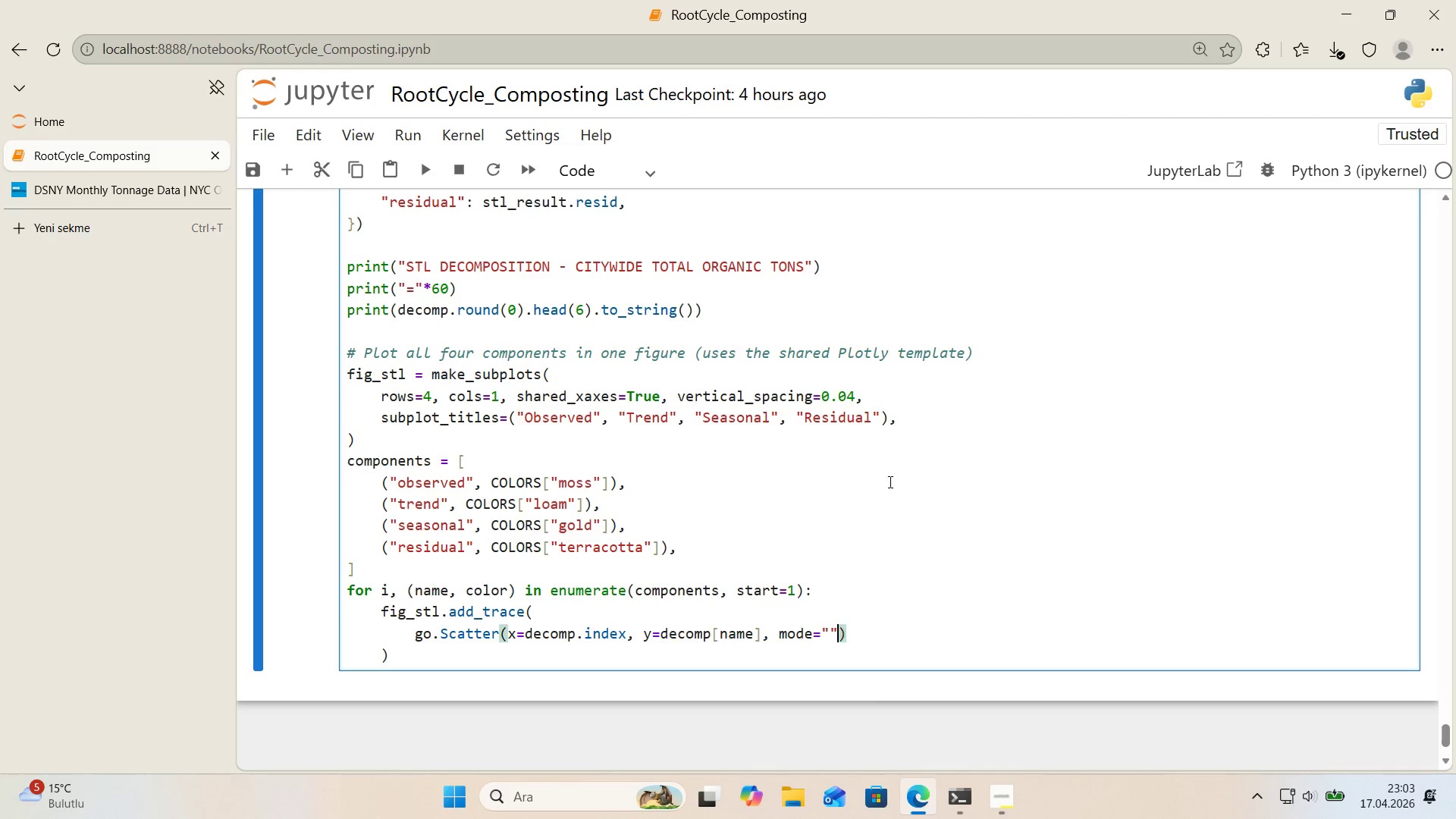 
key(ArrowLeft)
 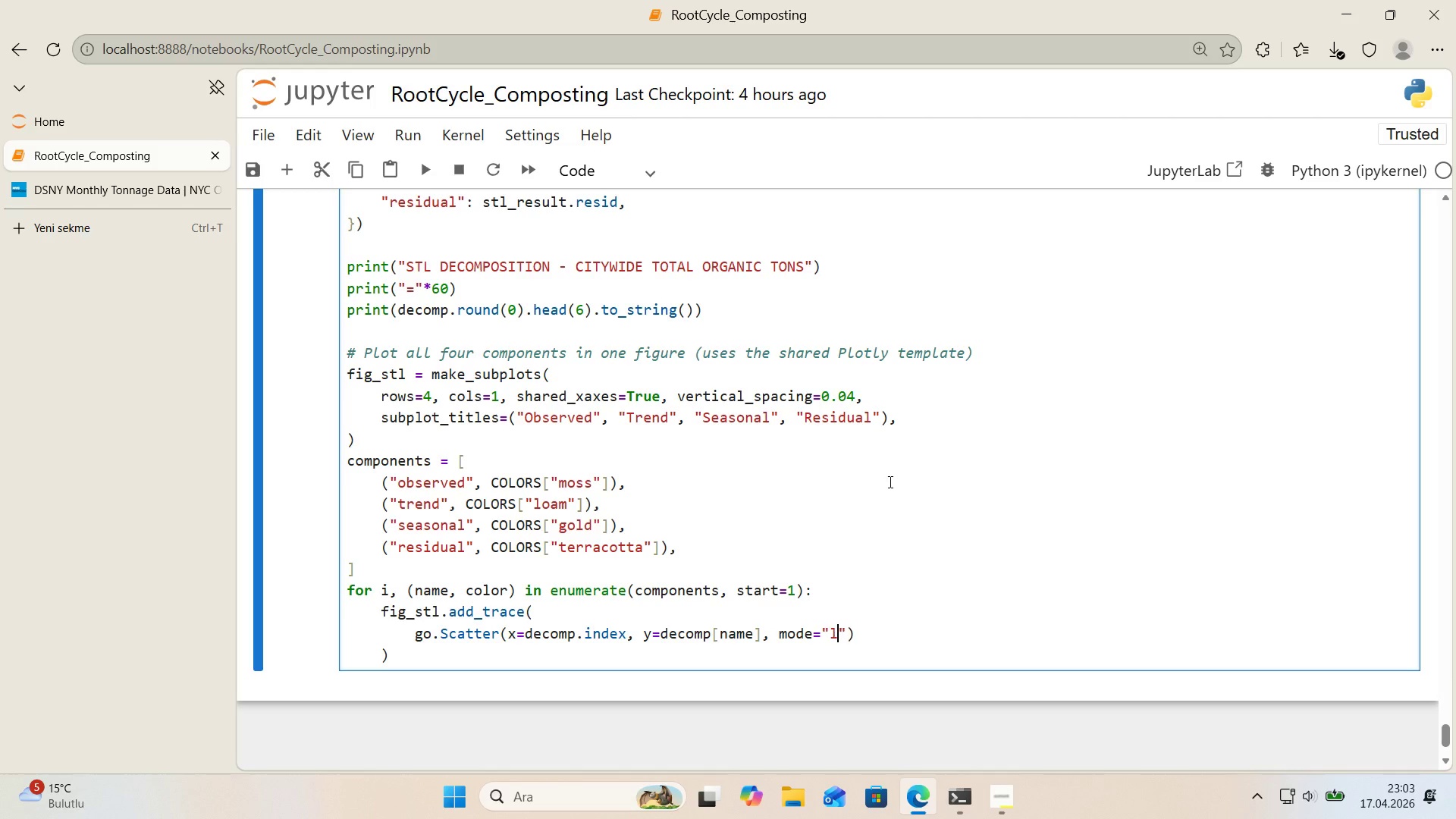 
type(l'nes)
 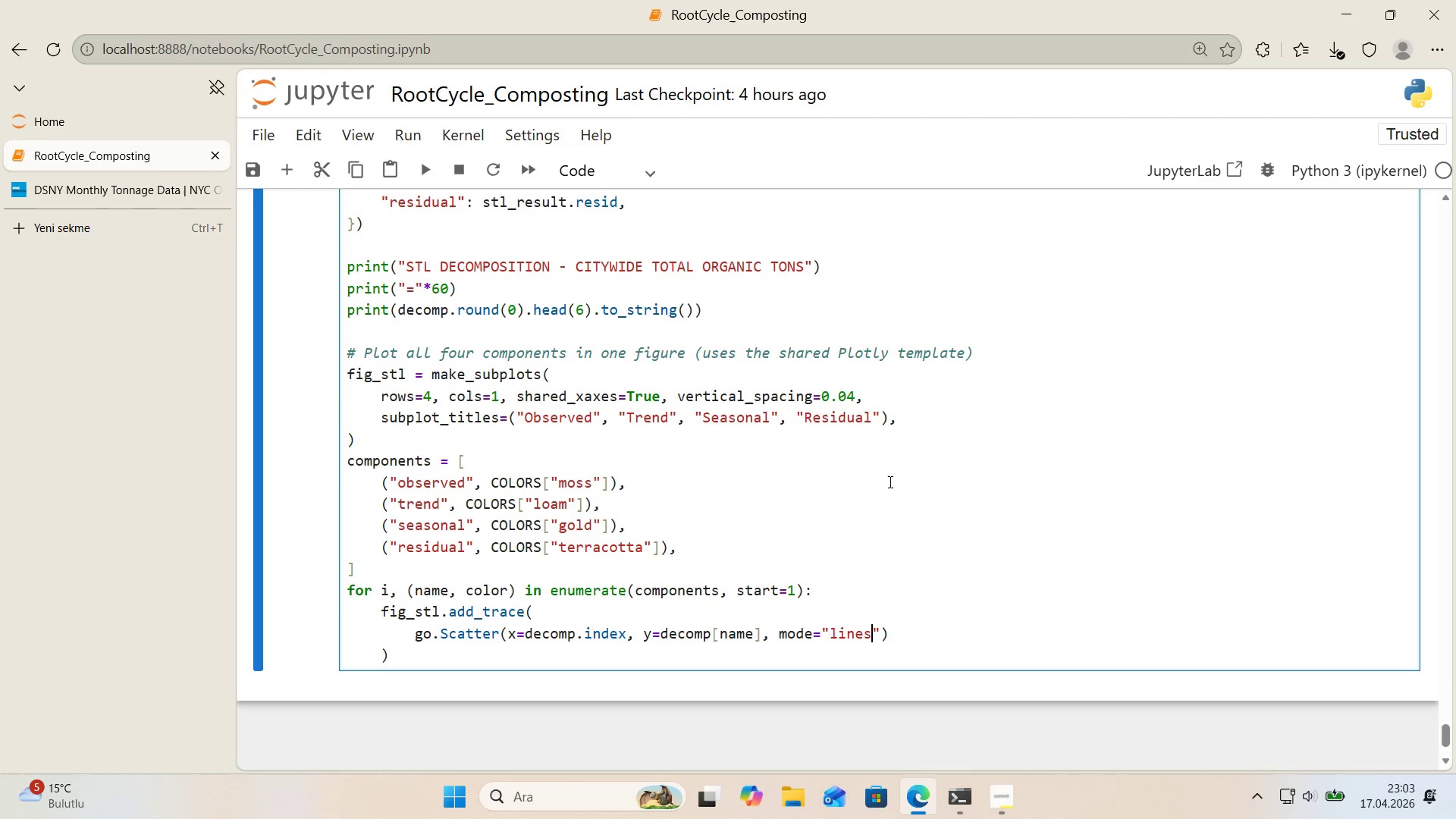 
key(ArrowRight)
 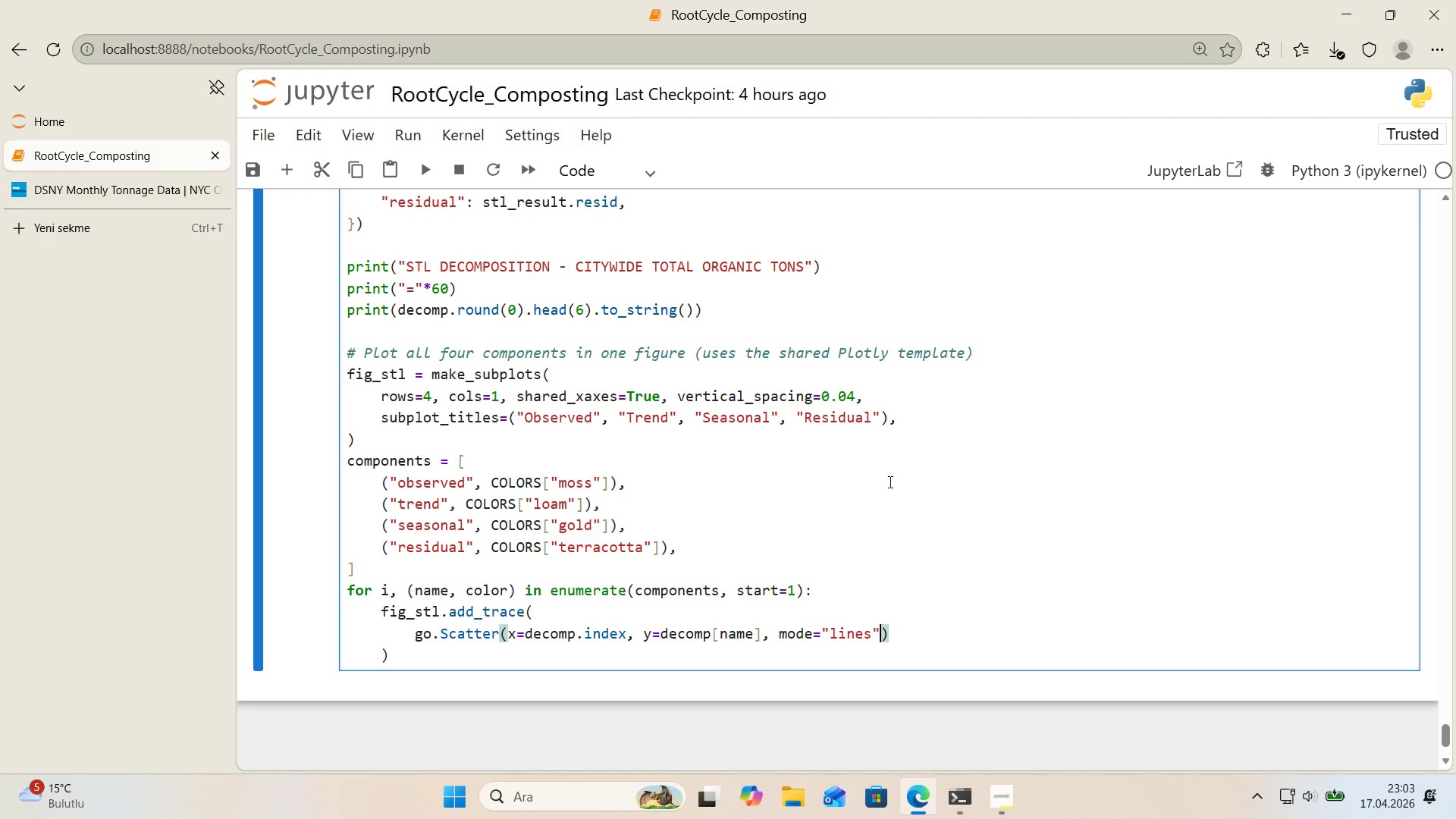 
key(ArrowRight)
 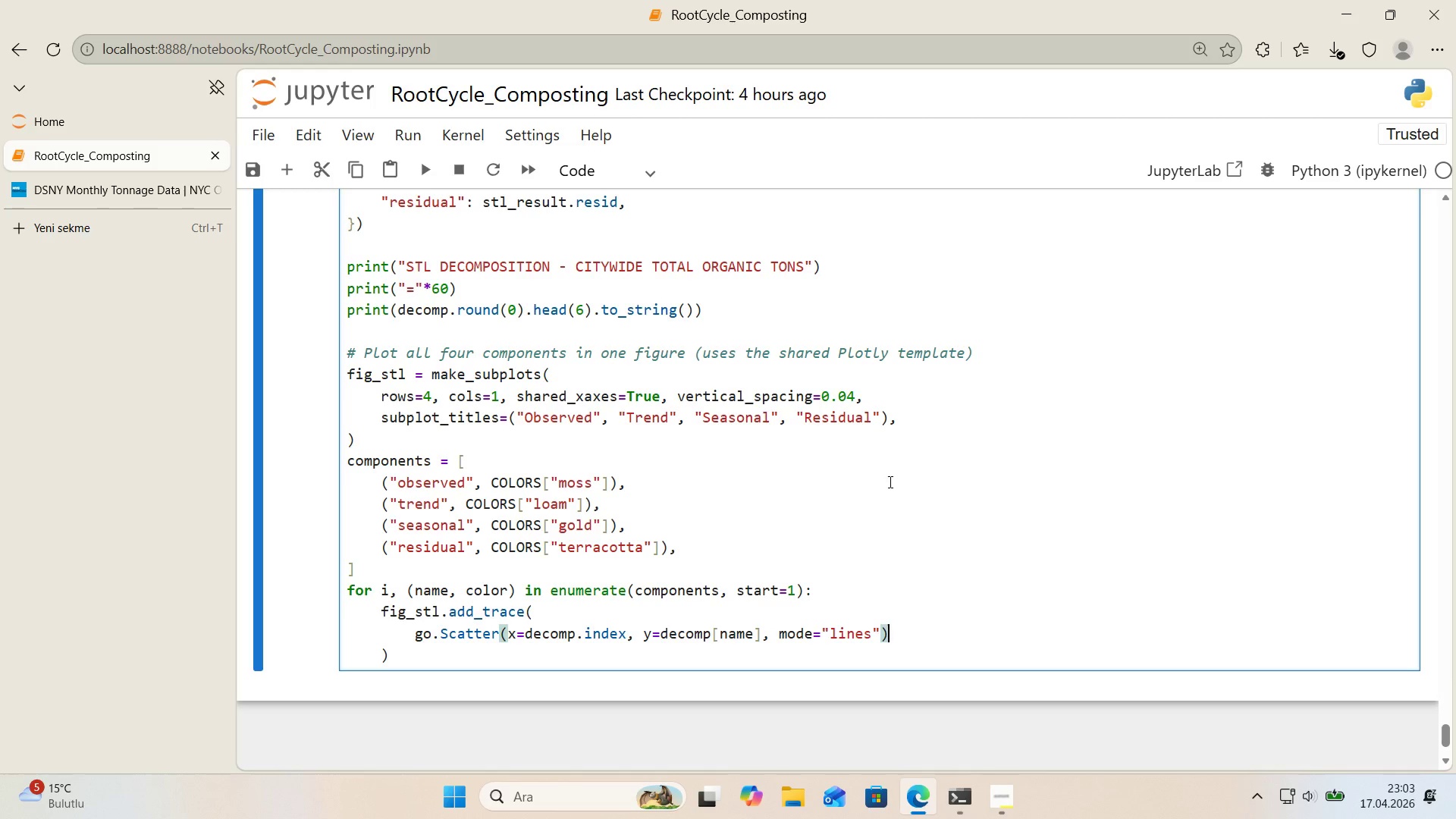 
key(ArrowLeft)
 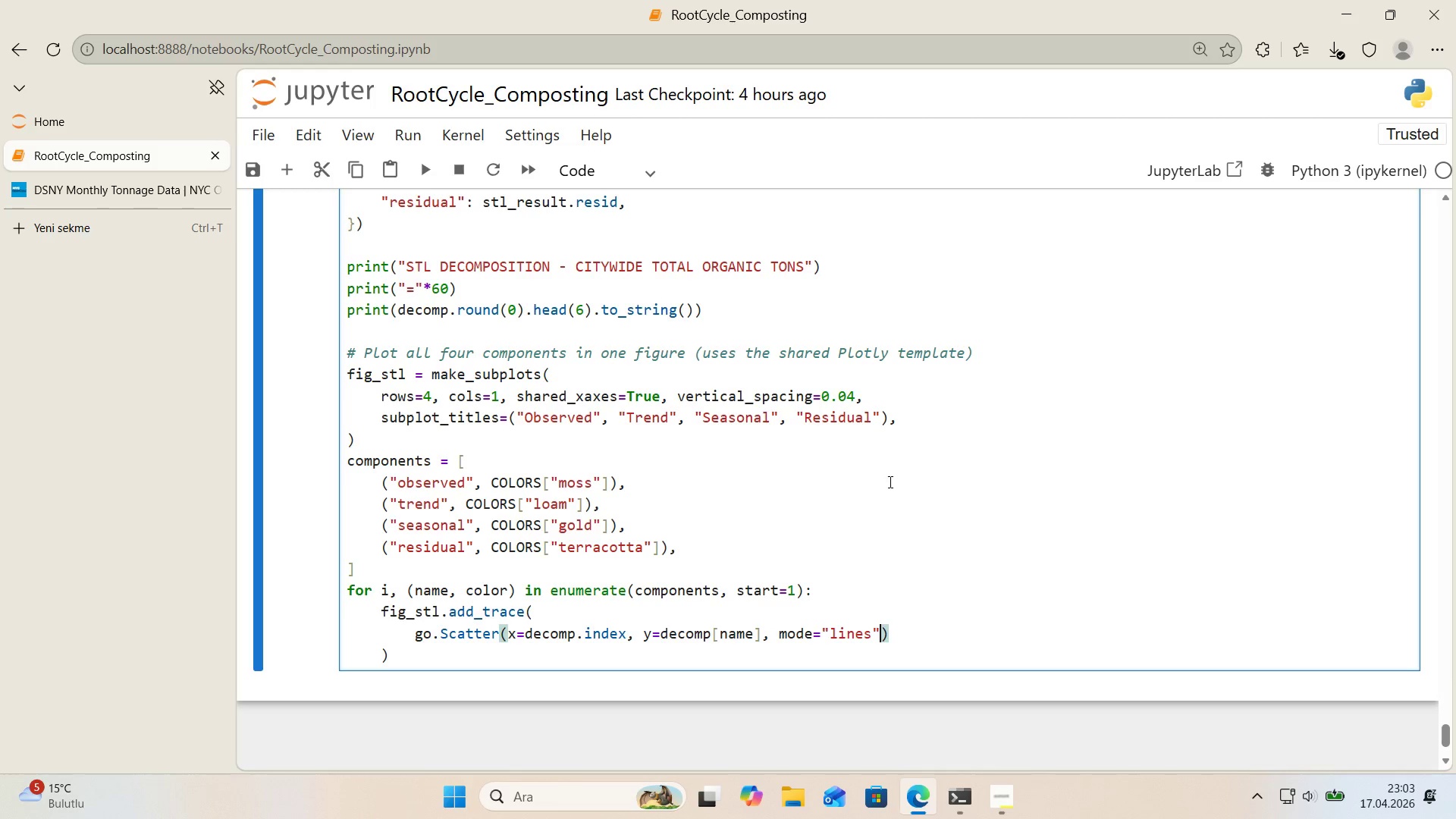 
key(Comma)
 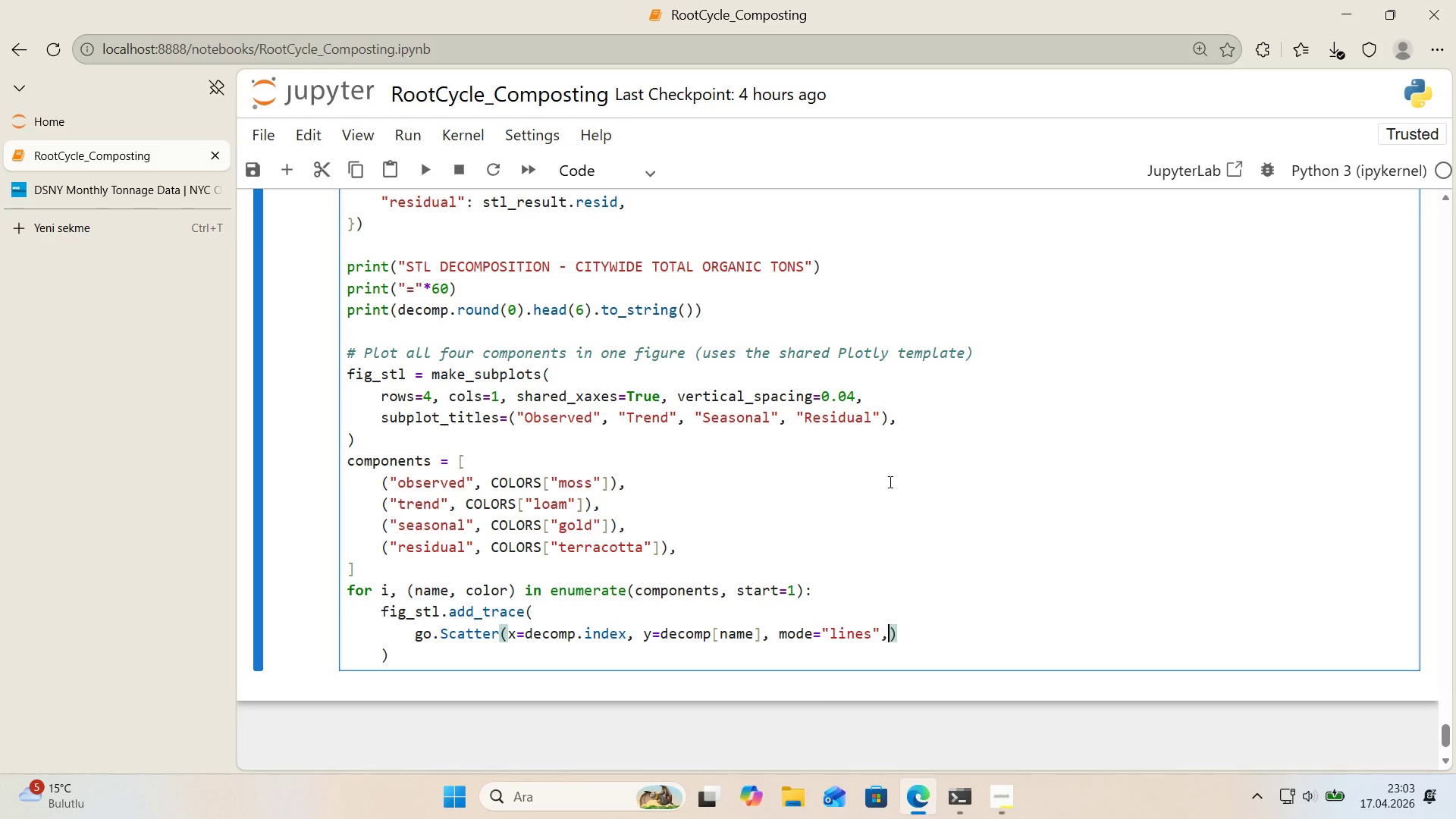 
key(Enter)
 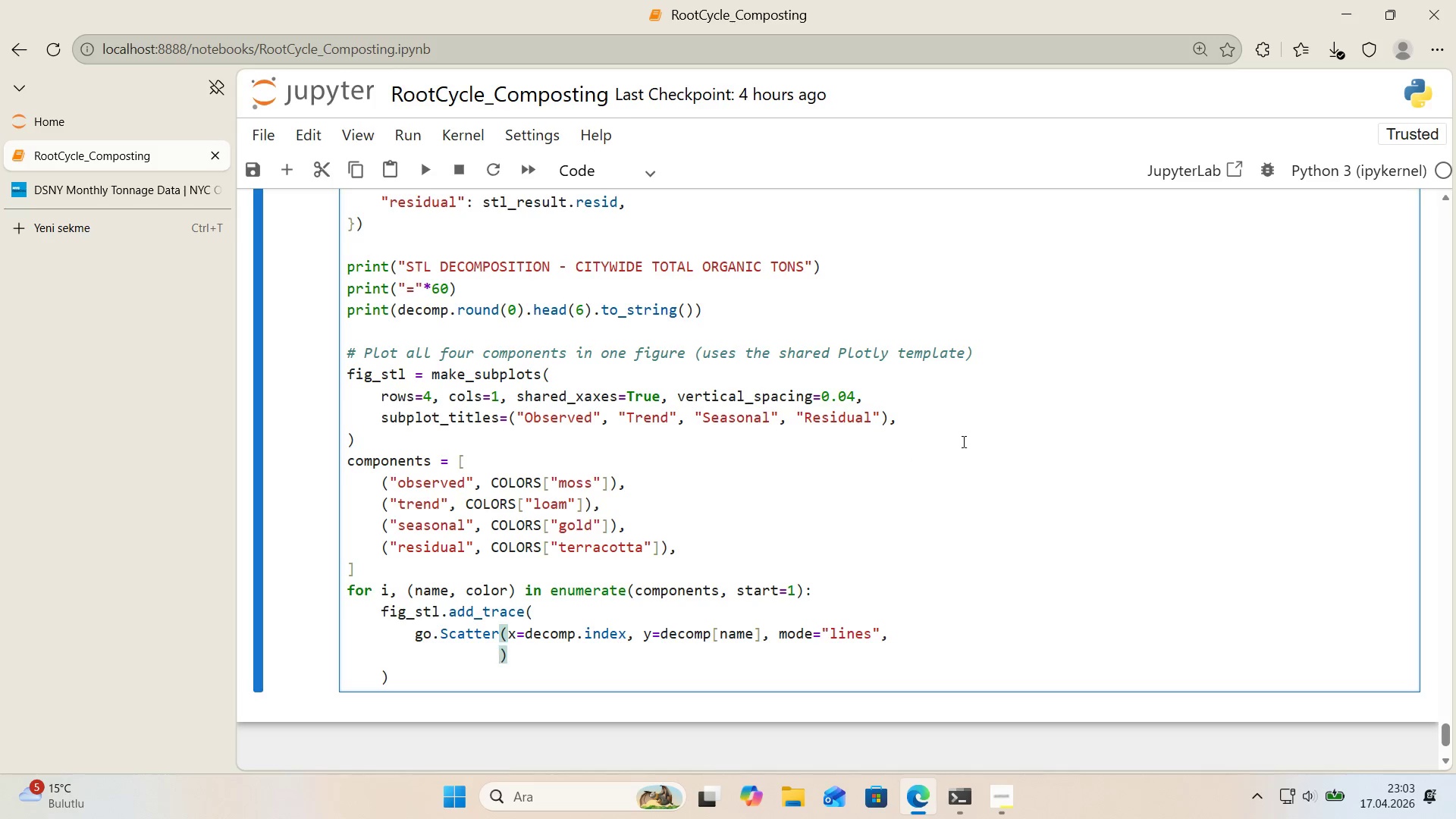 
scroll: coordinate [968, 440], scroll_direction: down, amount: 1.0
 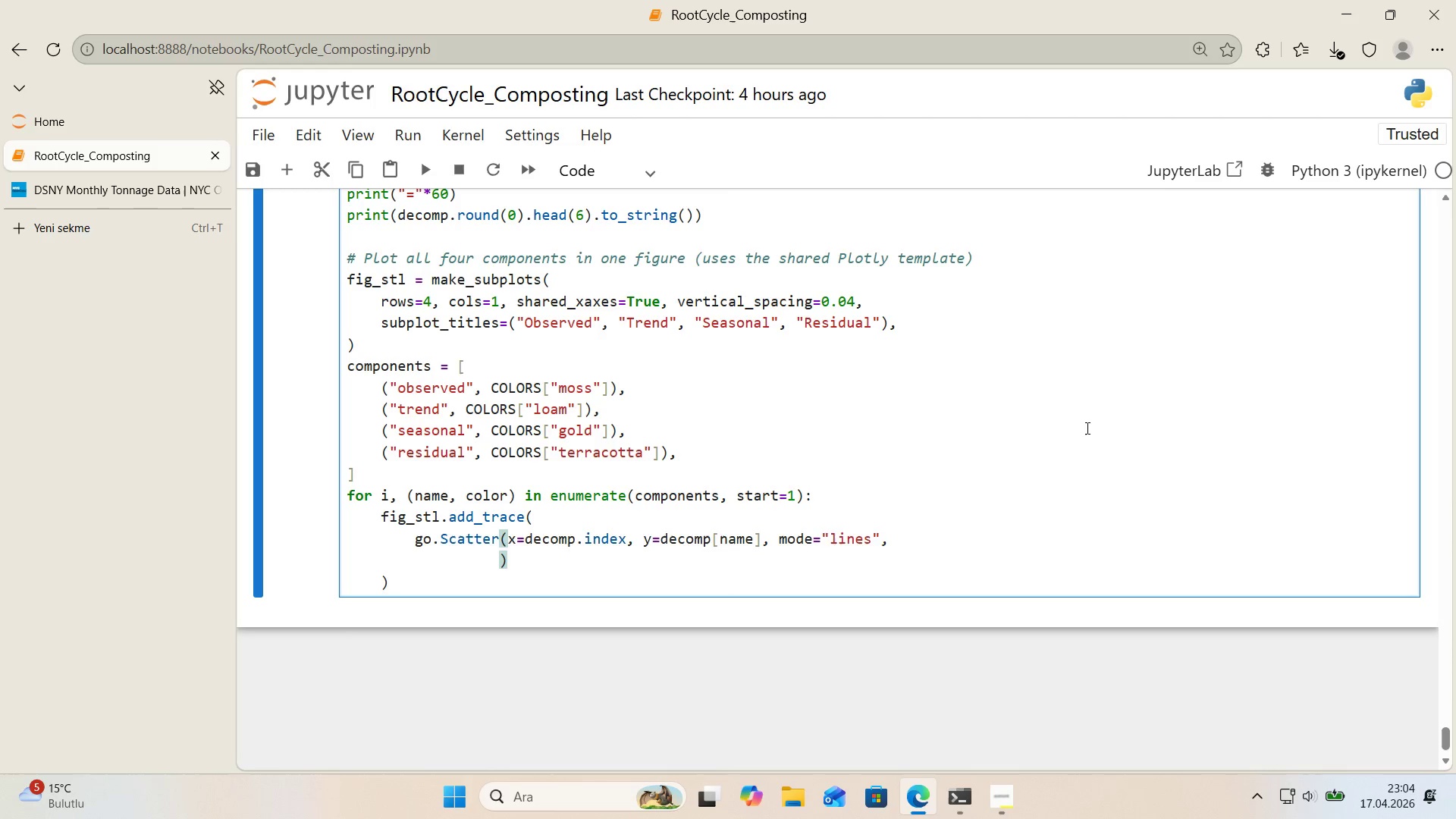 
wait(39.14)
 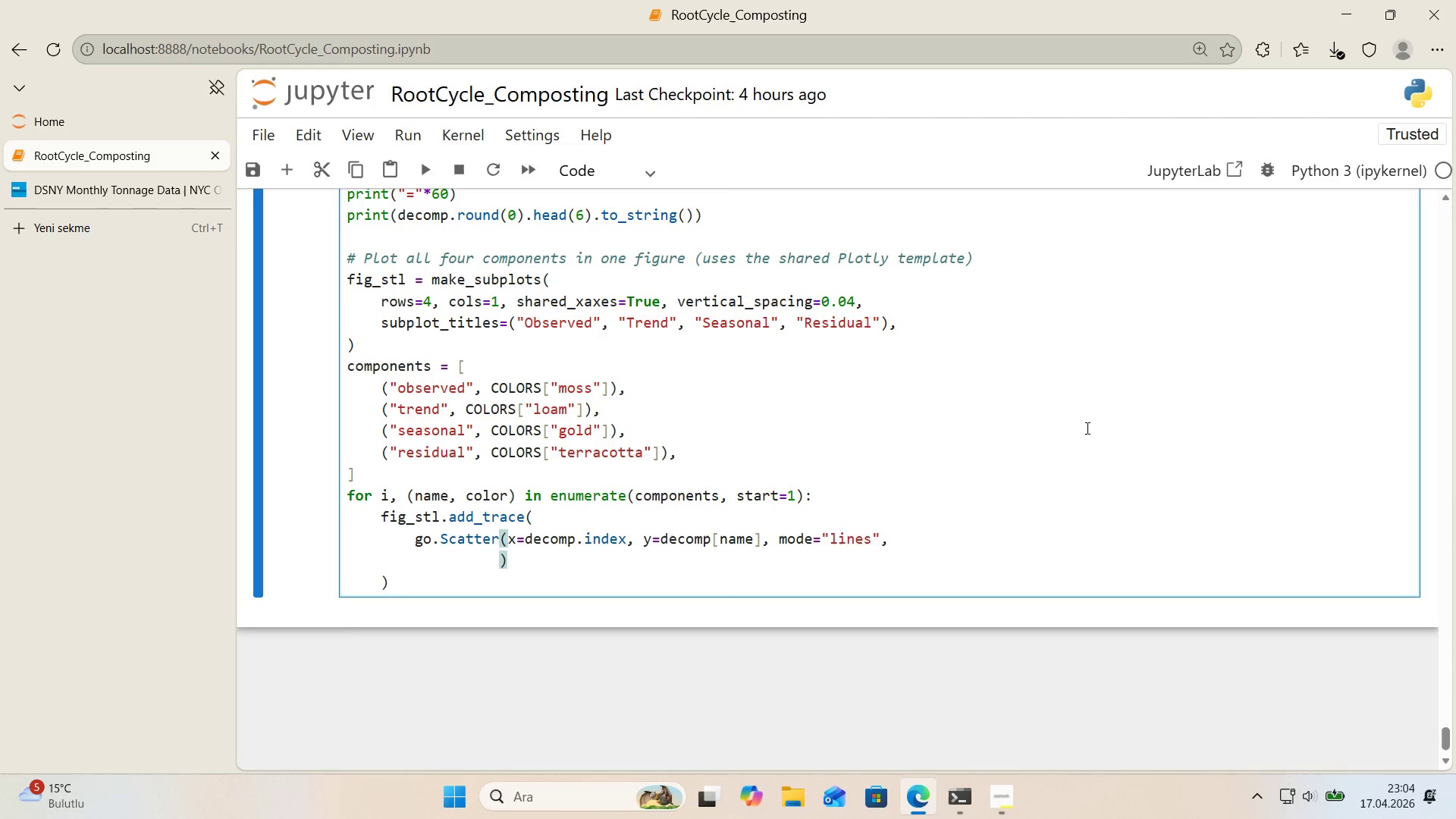 
type(name ) )
key(Backspace)
key(Backspace)
key(Backspace)
type()name\)
key(Backspace)
type(.t'tle*()
 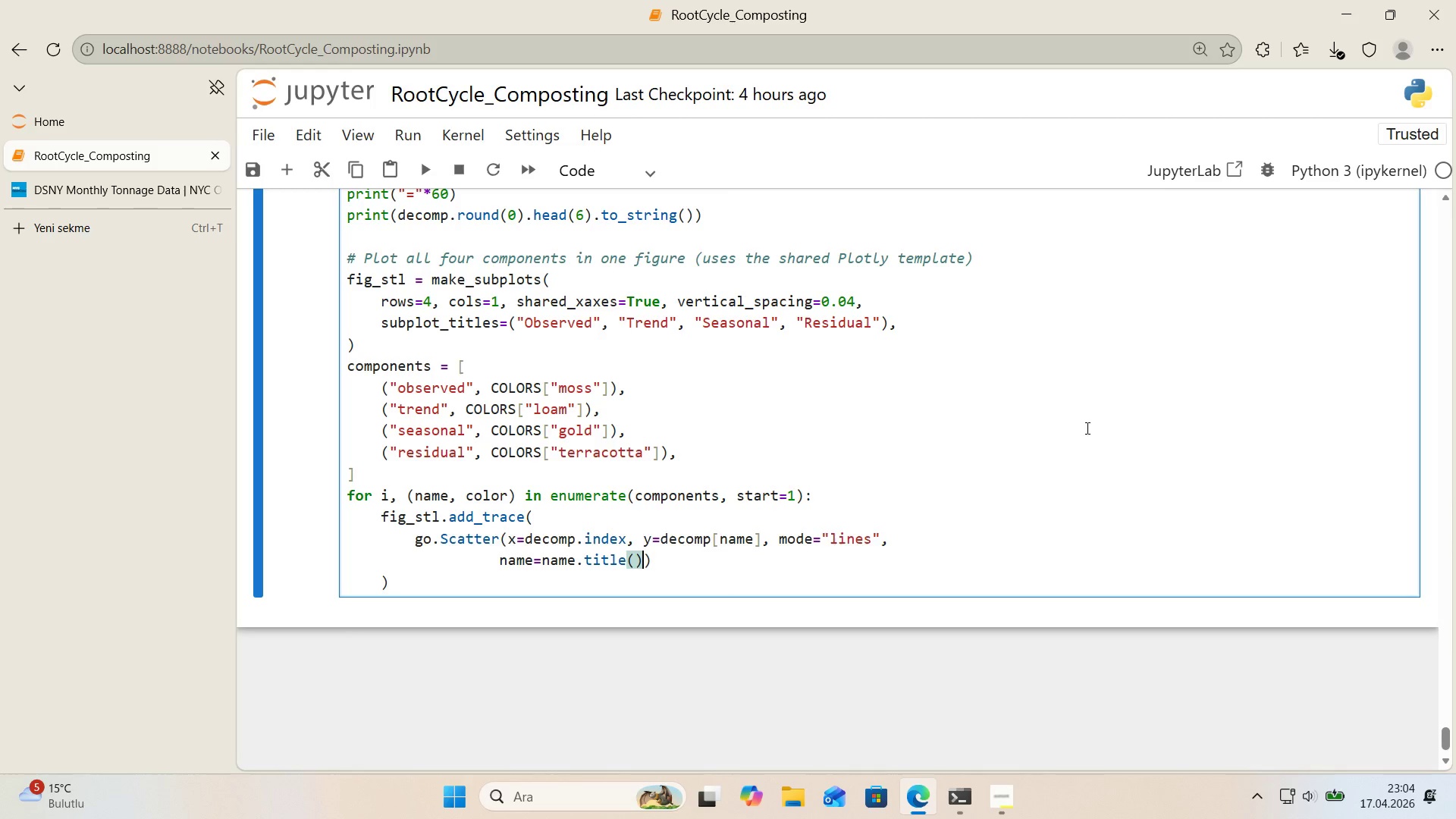 
wait(10.25)
 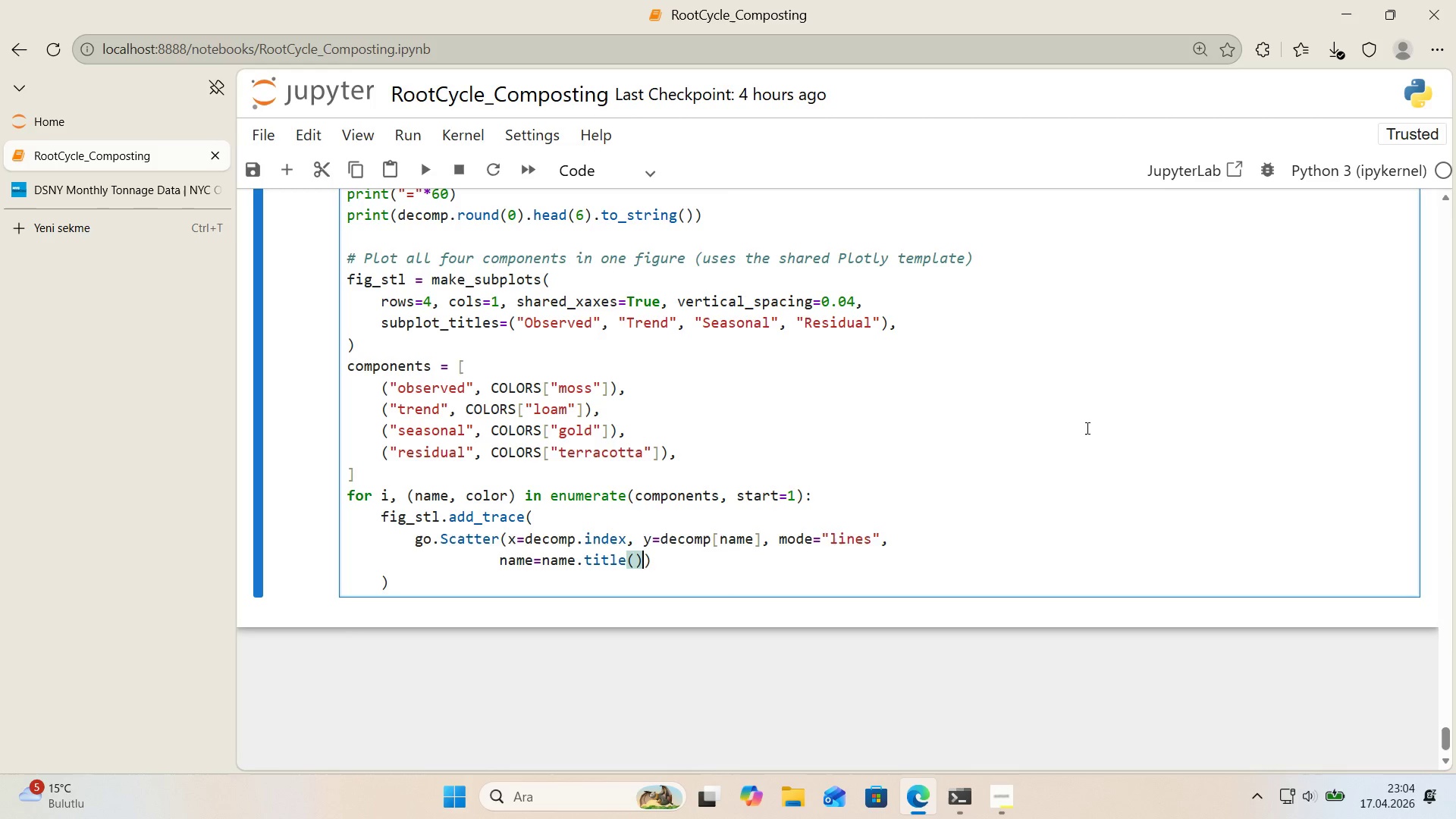 
double_click([647, 560])
 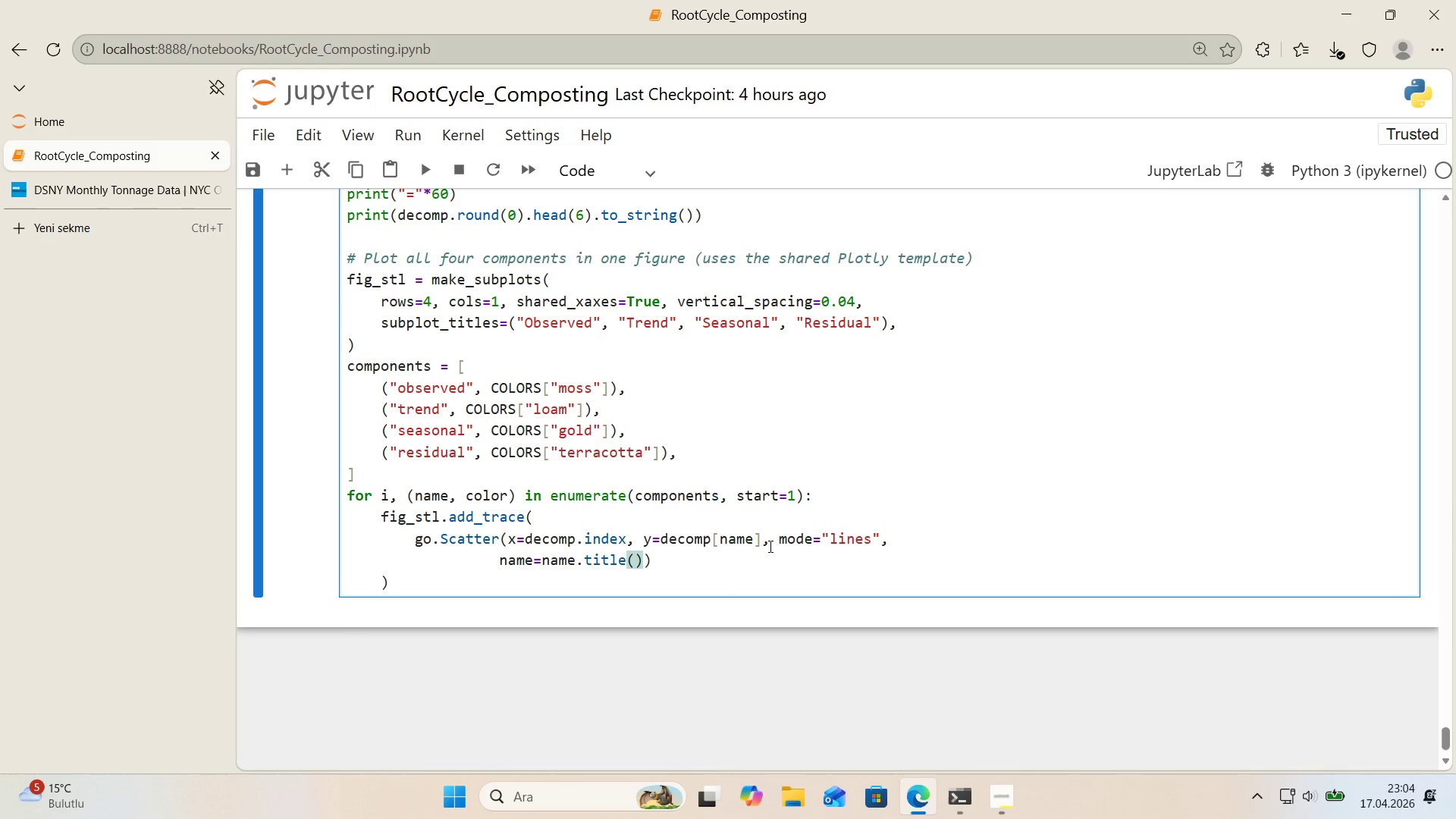 
type(, l'ne)d'ct*()
 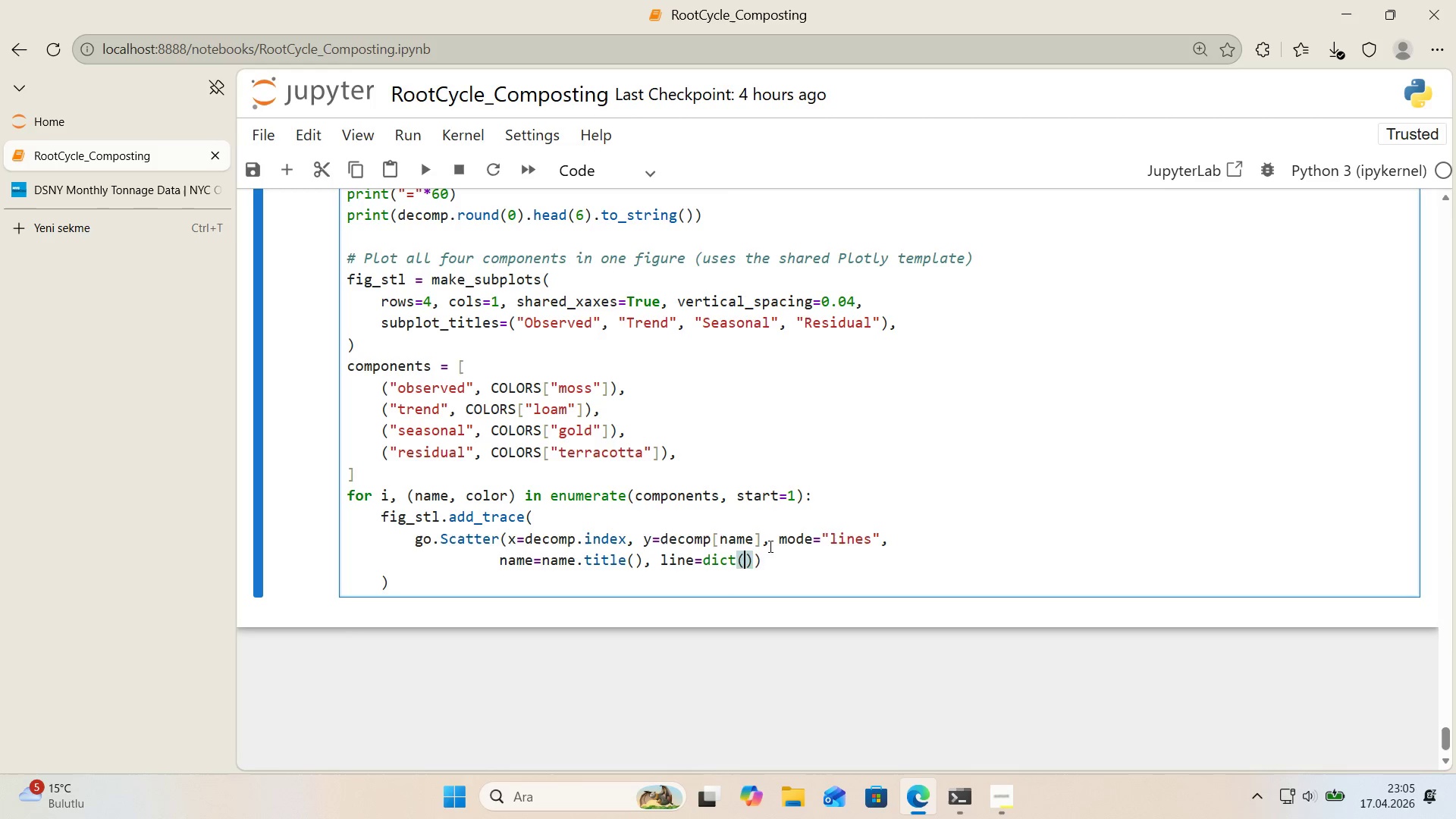 
 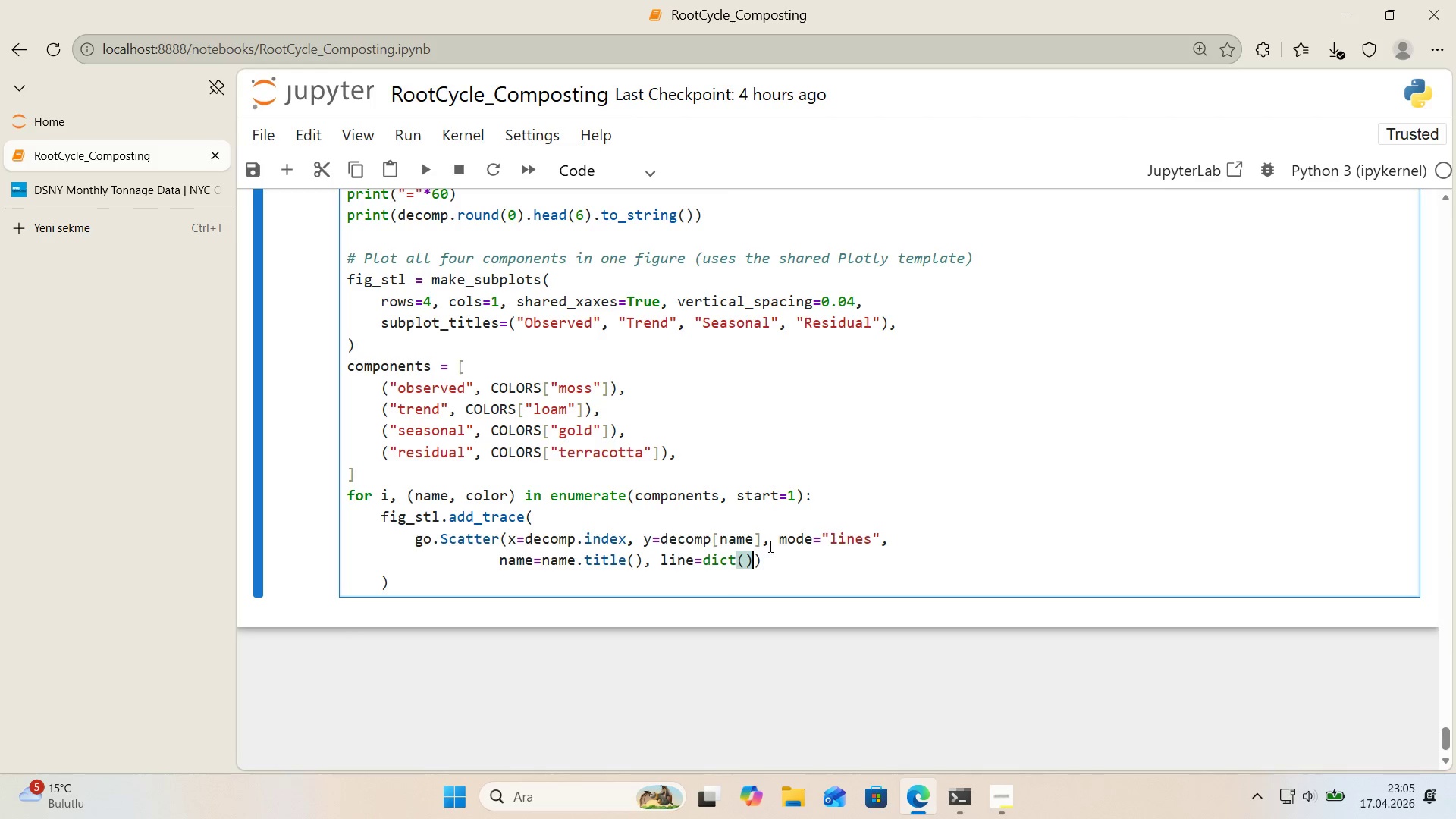 
key(ArrowLeft)
 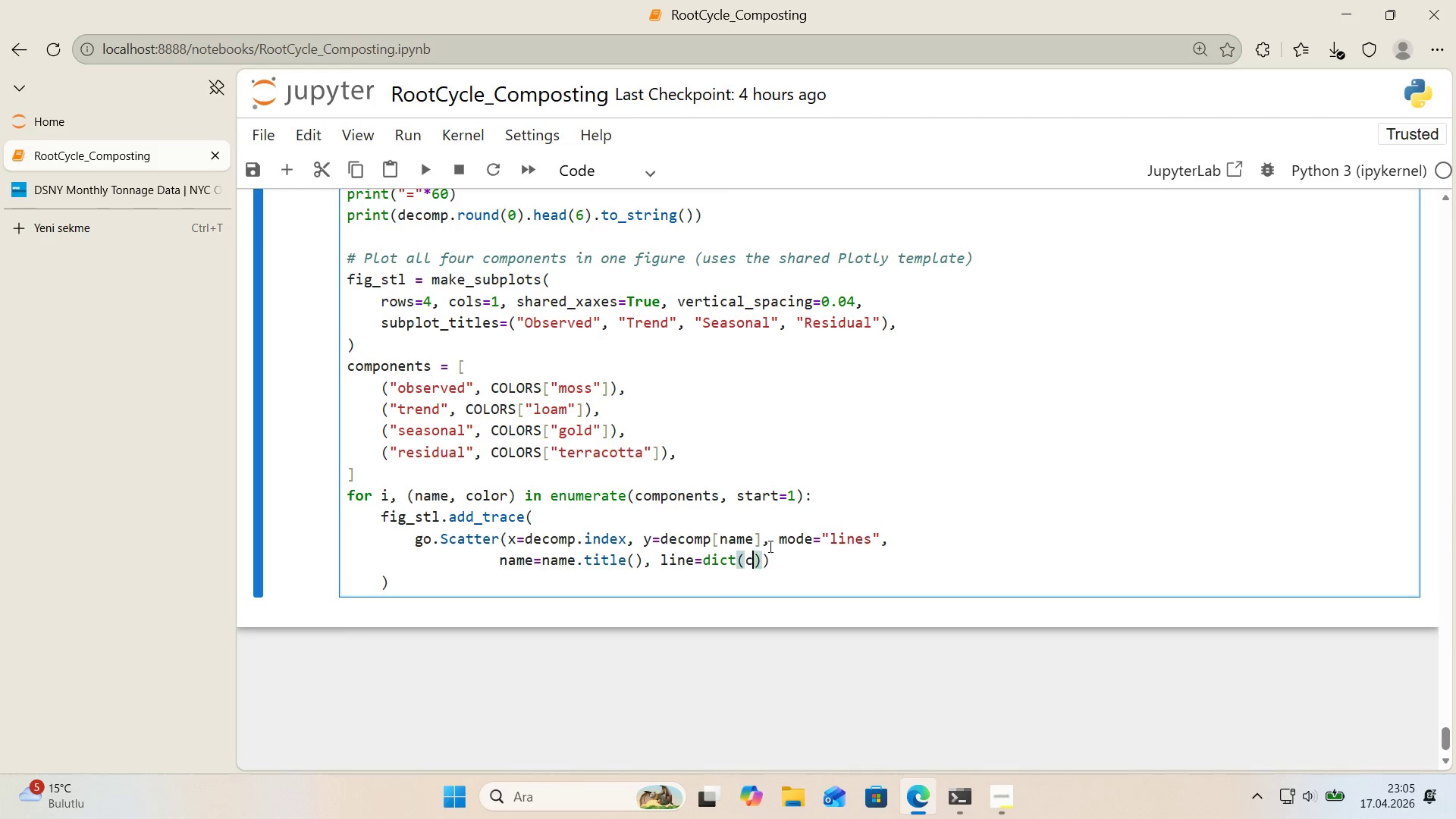 
type(color)color, w'dth)2)
 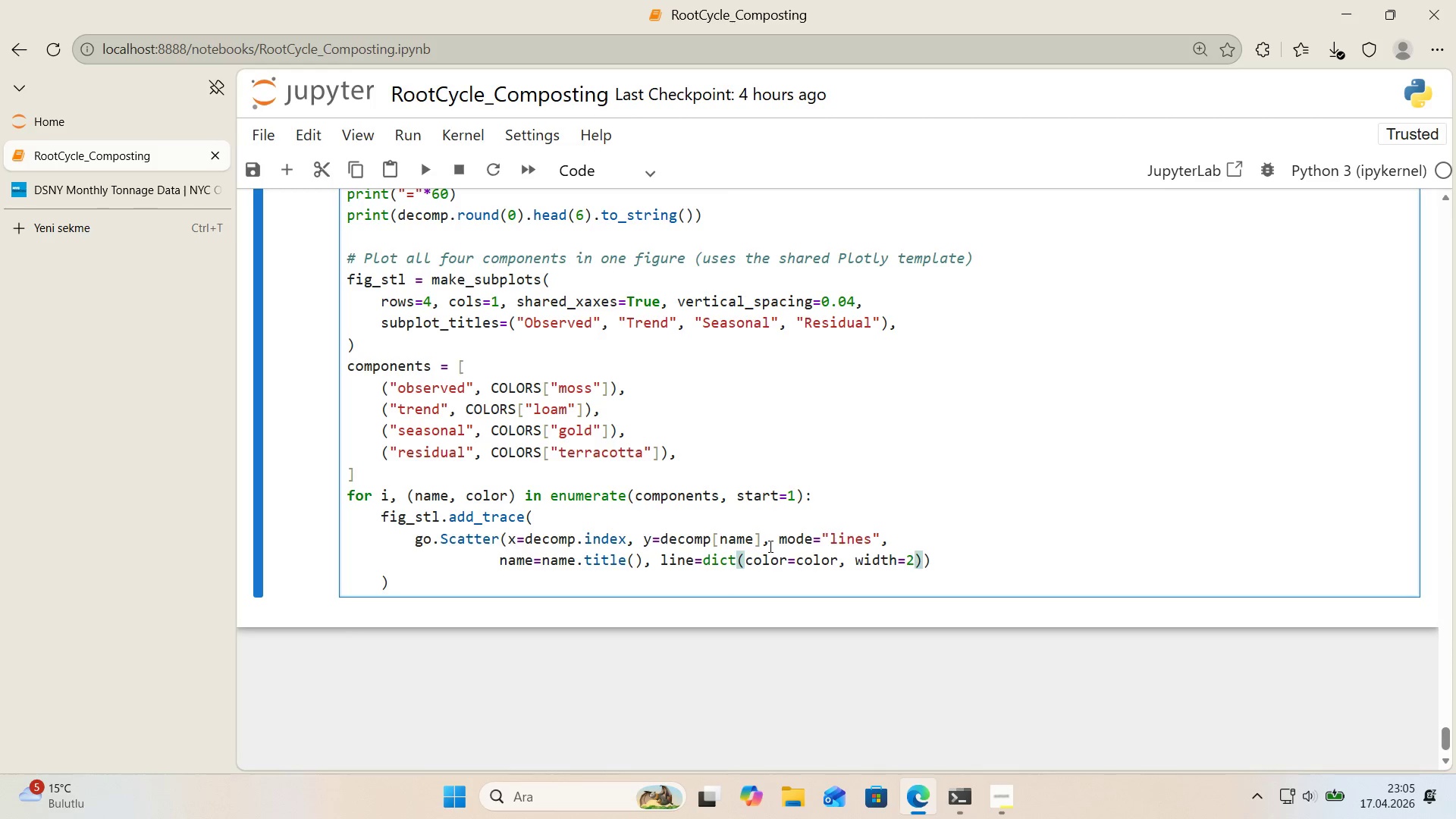 
key(ArrowRight)
 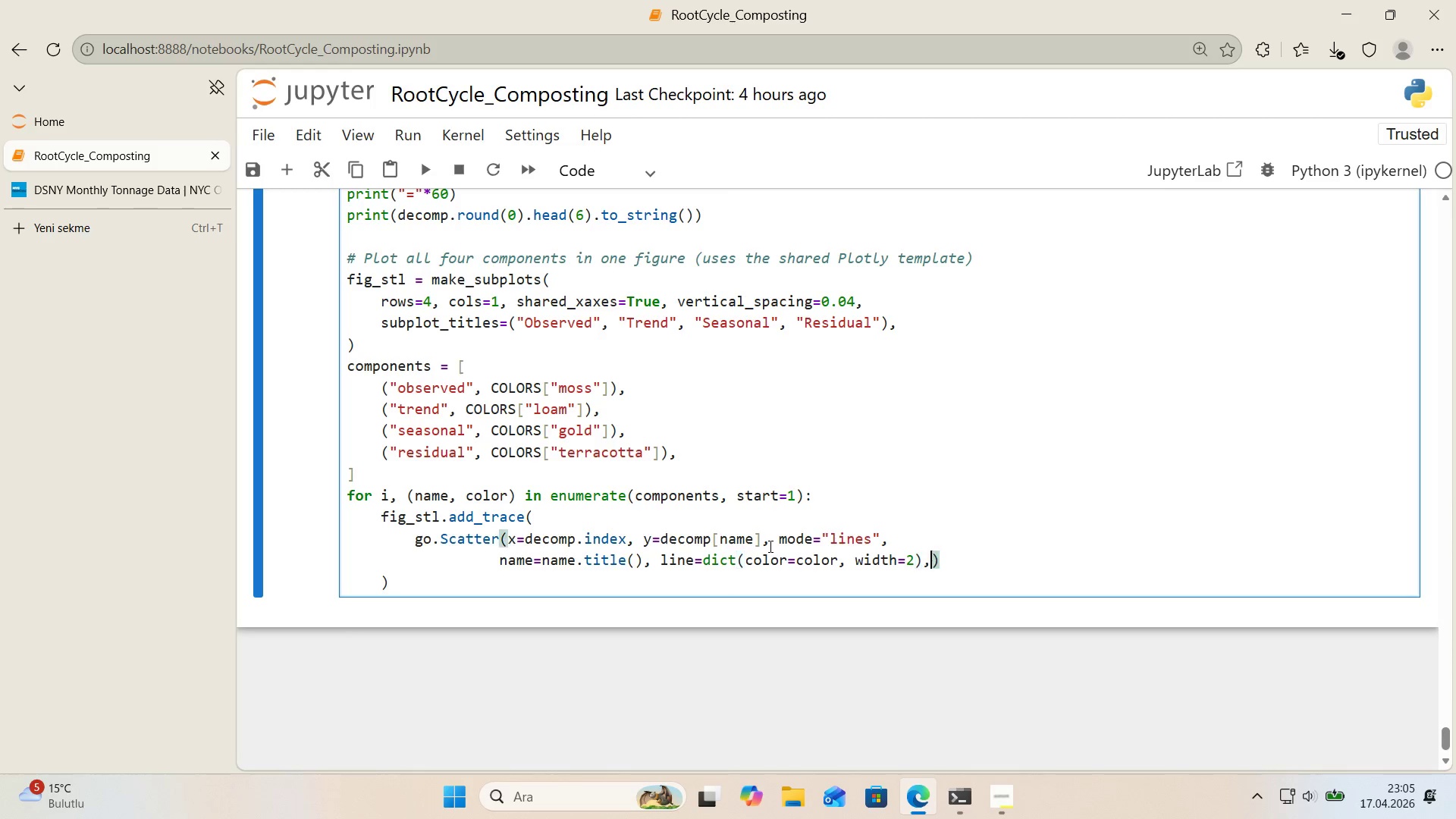 
key(Comma)
 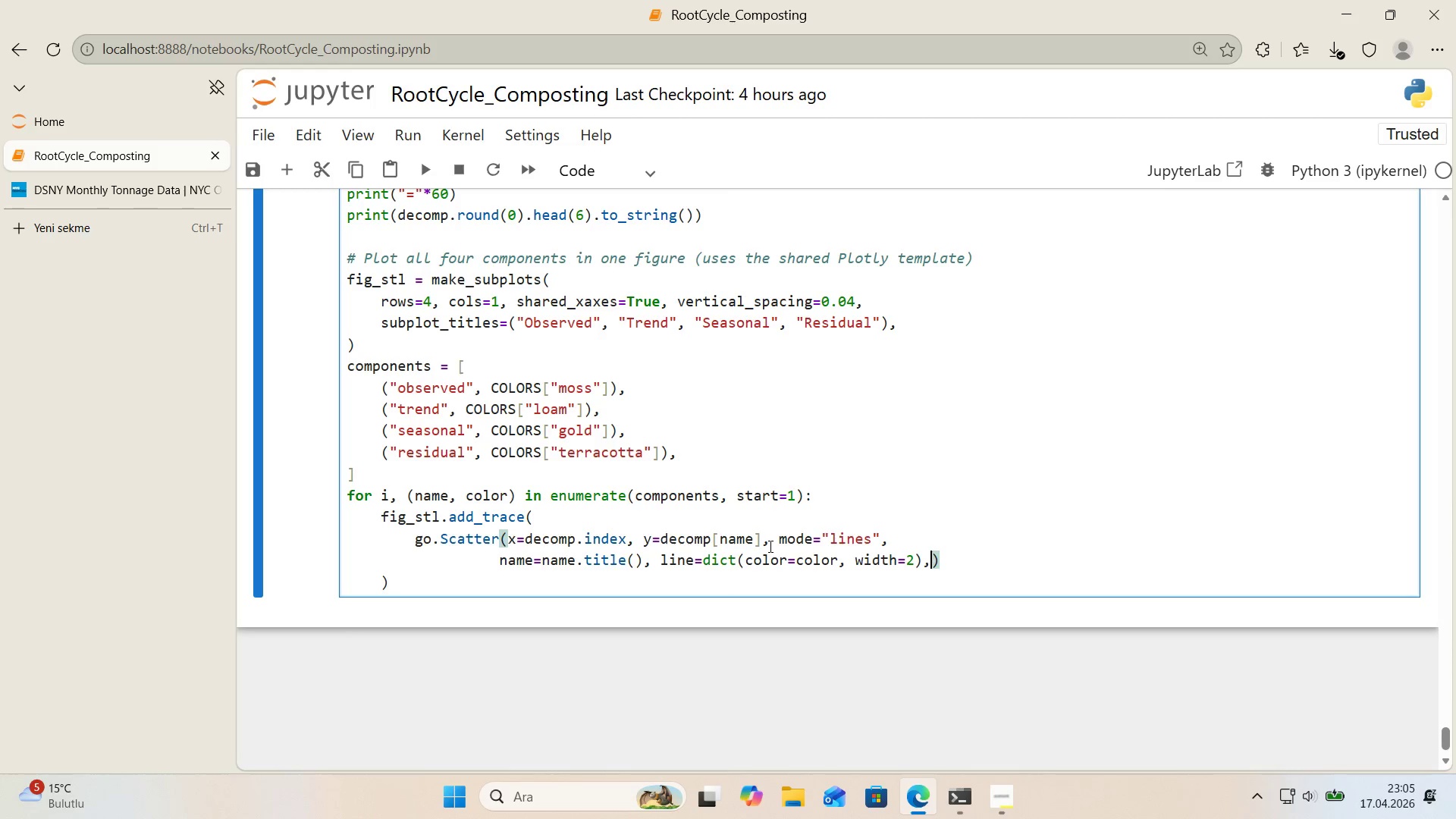 
key(Enter)
 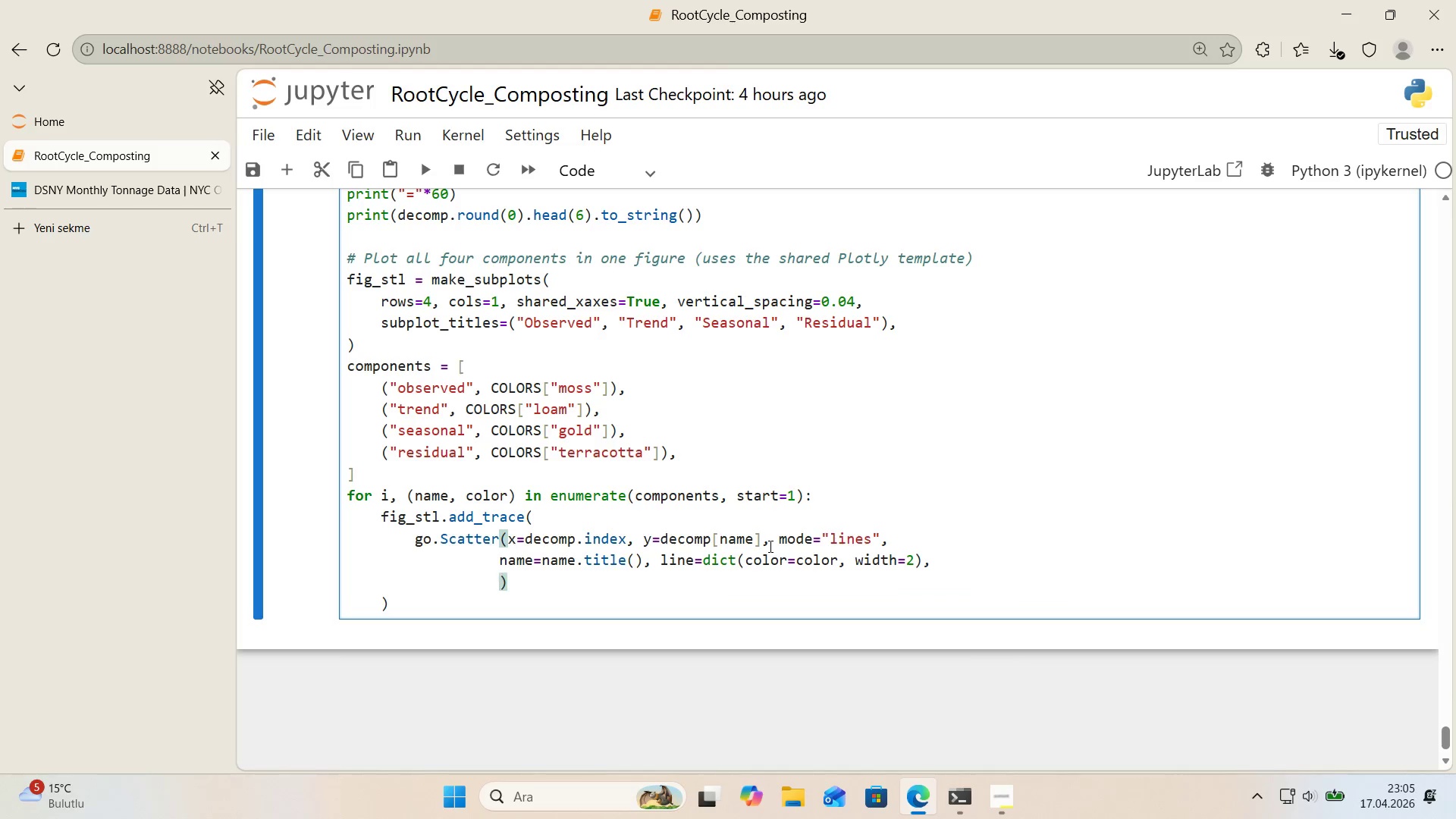 
type(hovertemplate)``)
 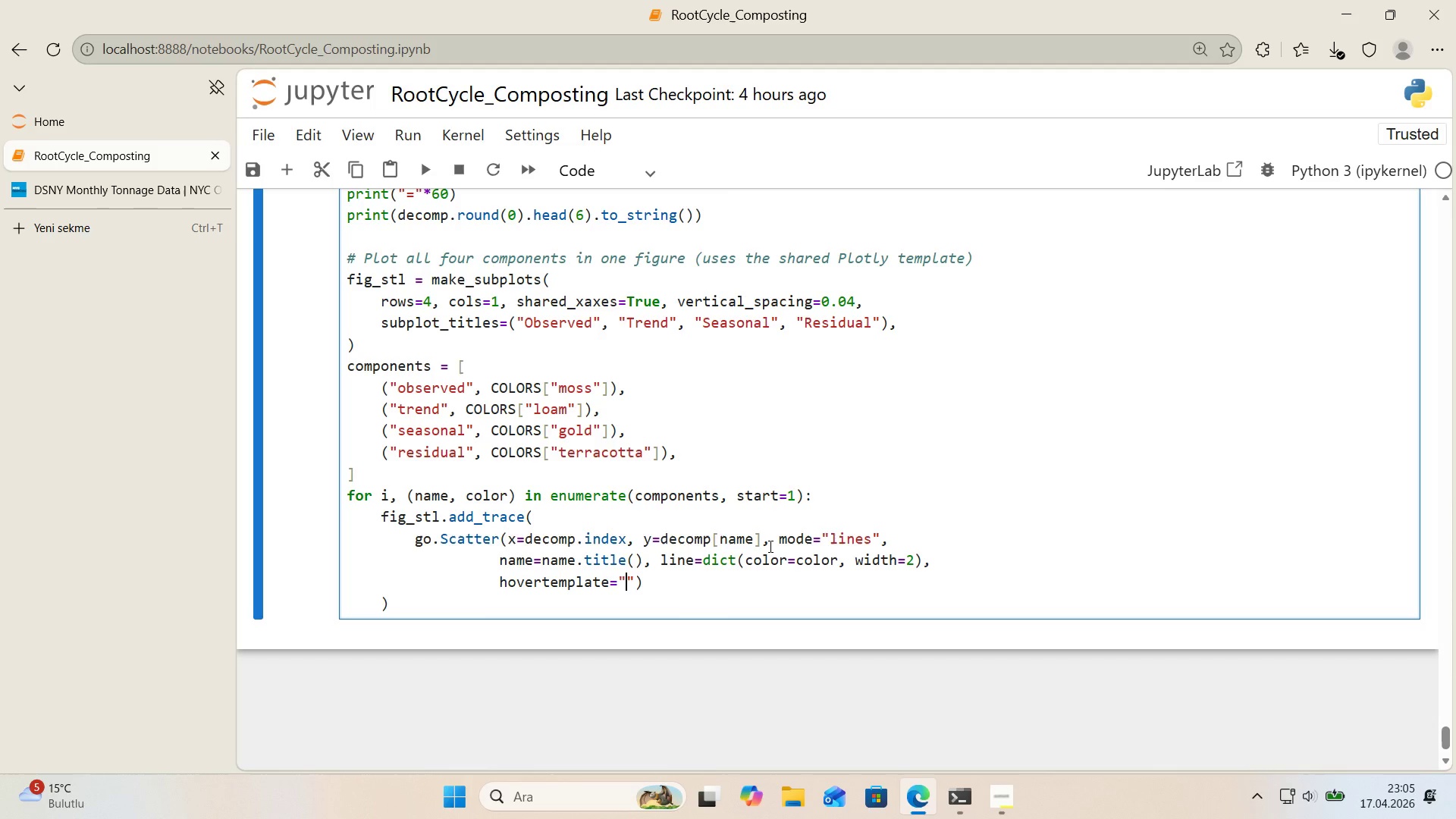 
 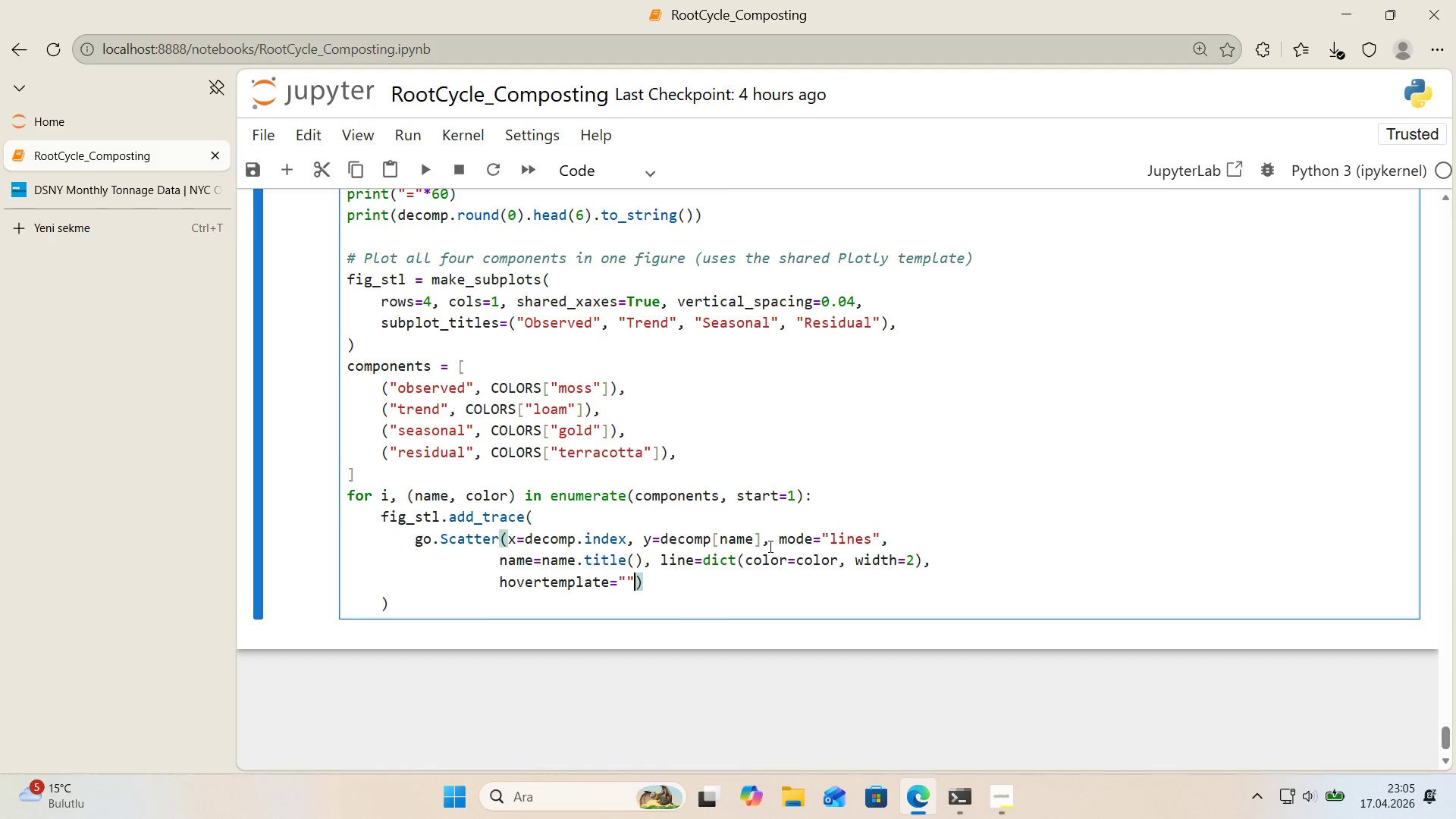 
key(ArrowLeft)
 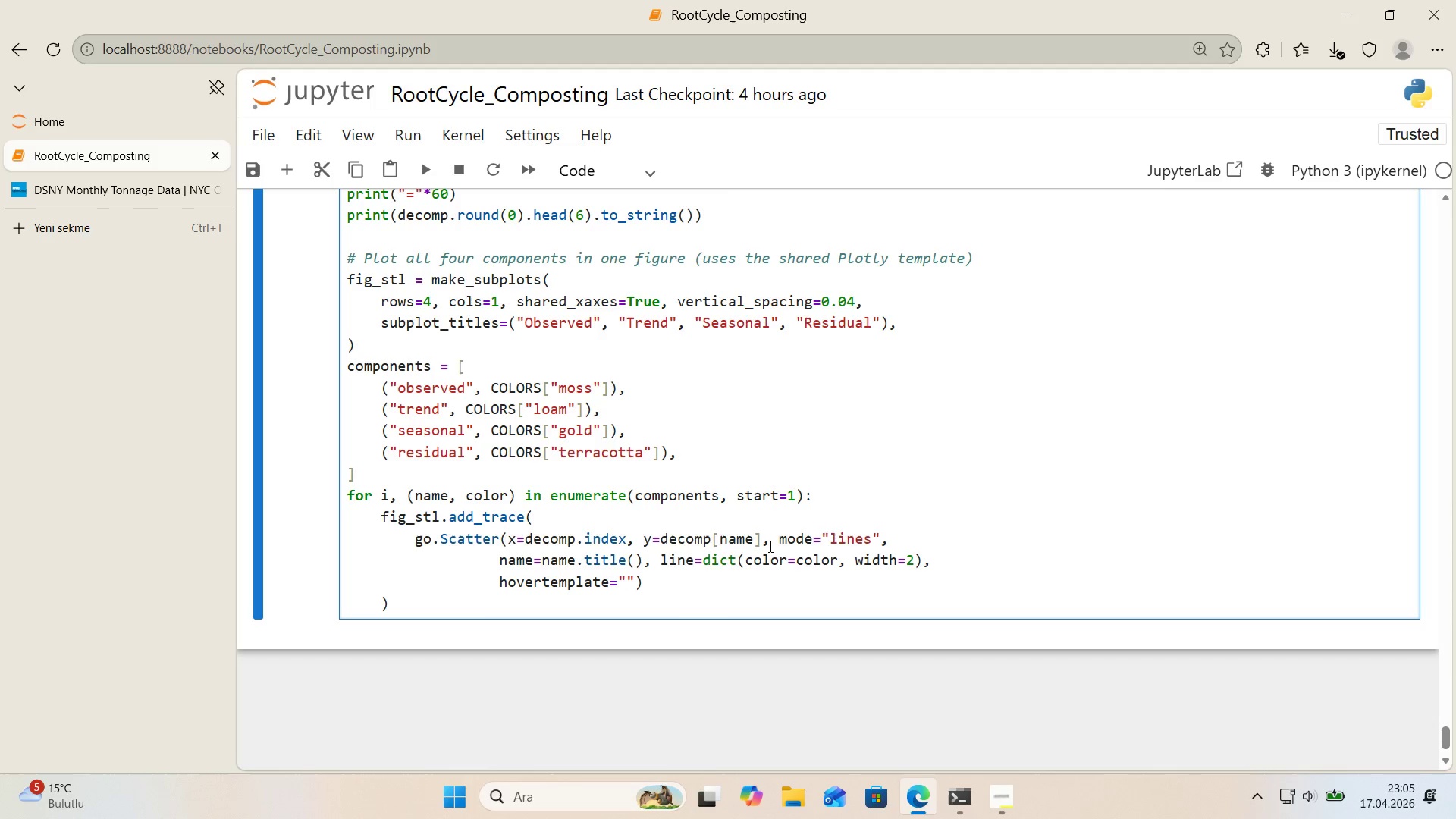 
key(Shift+5)
 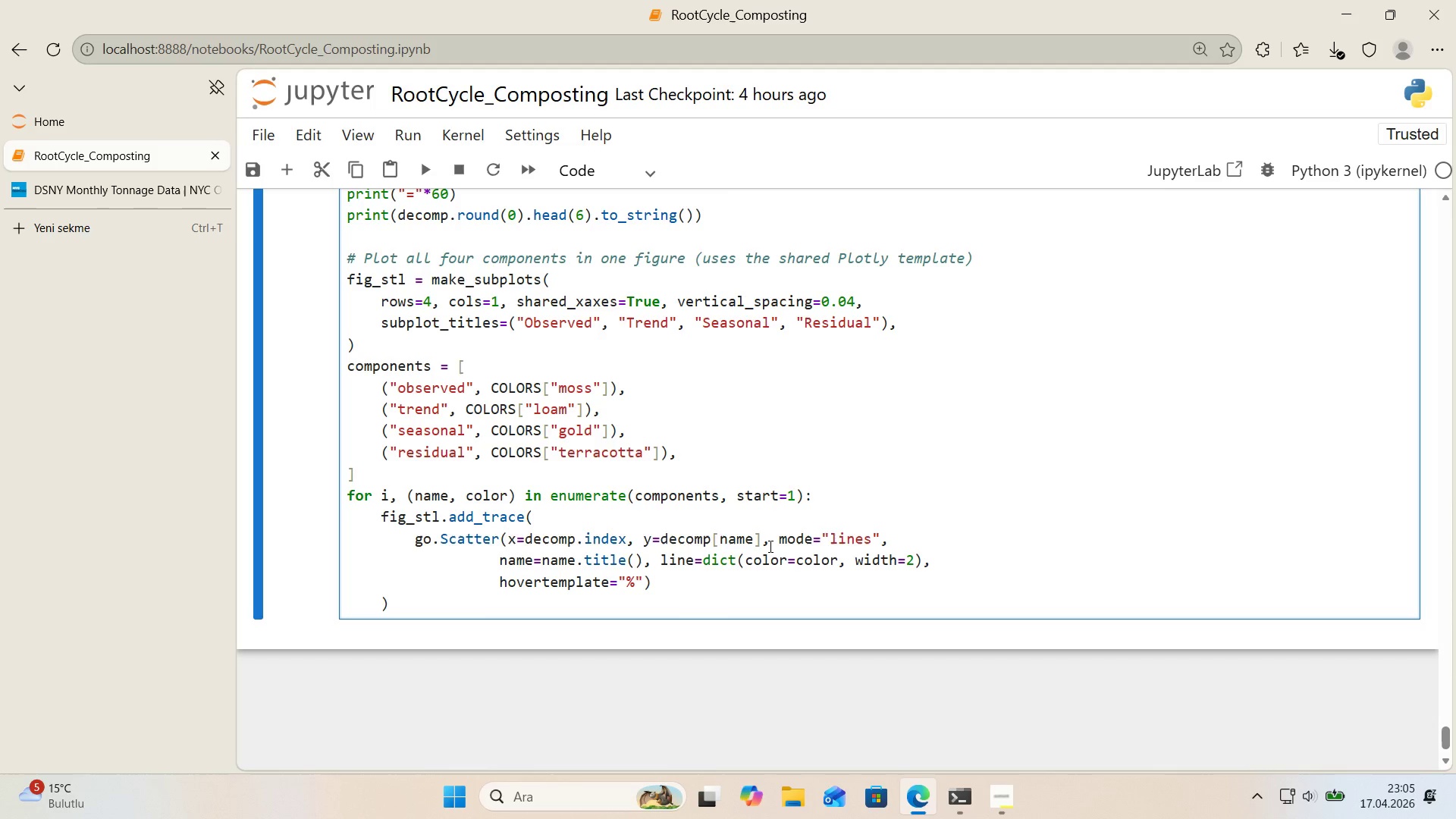 
key(Alt+Control+7)
 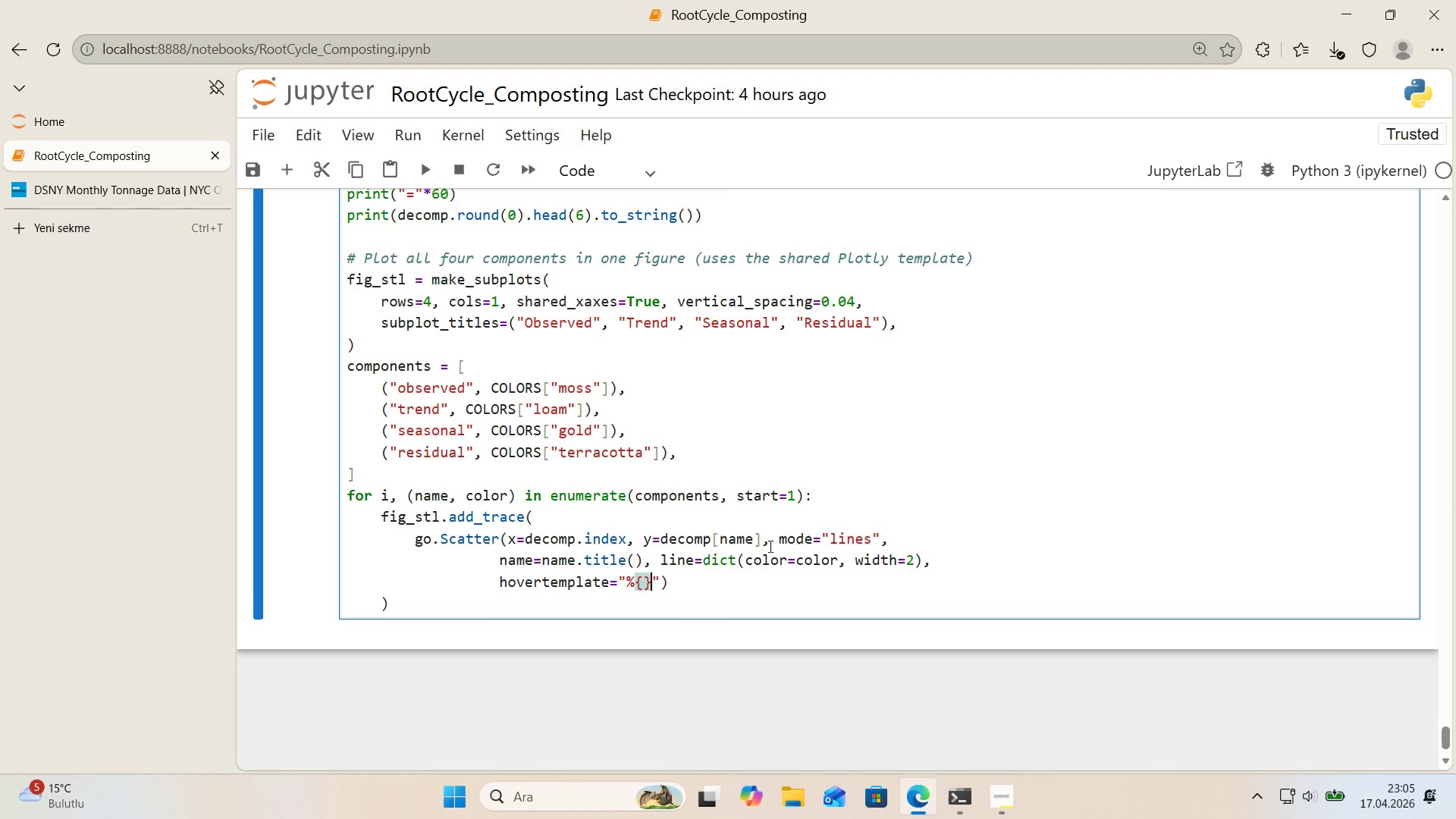 
key(Alt+Control+0)
 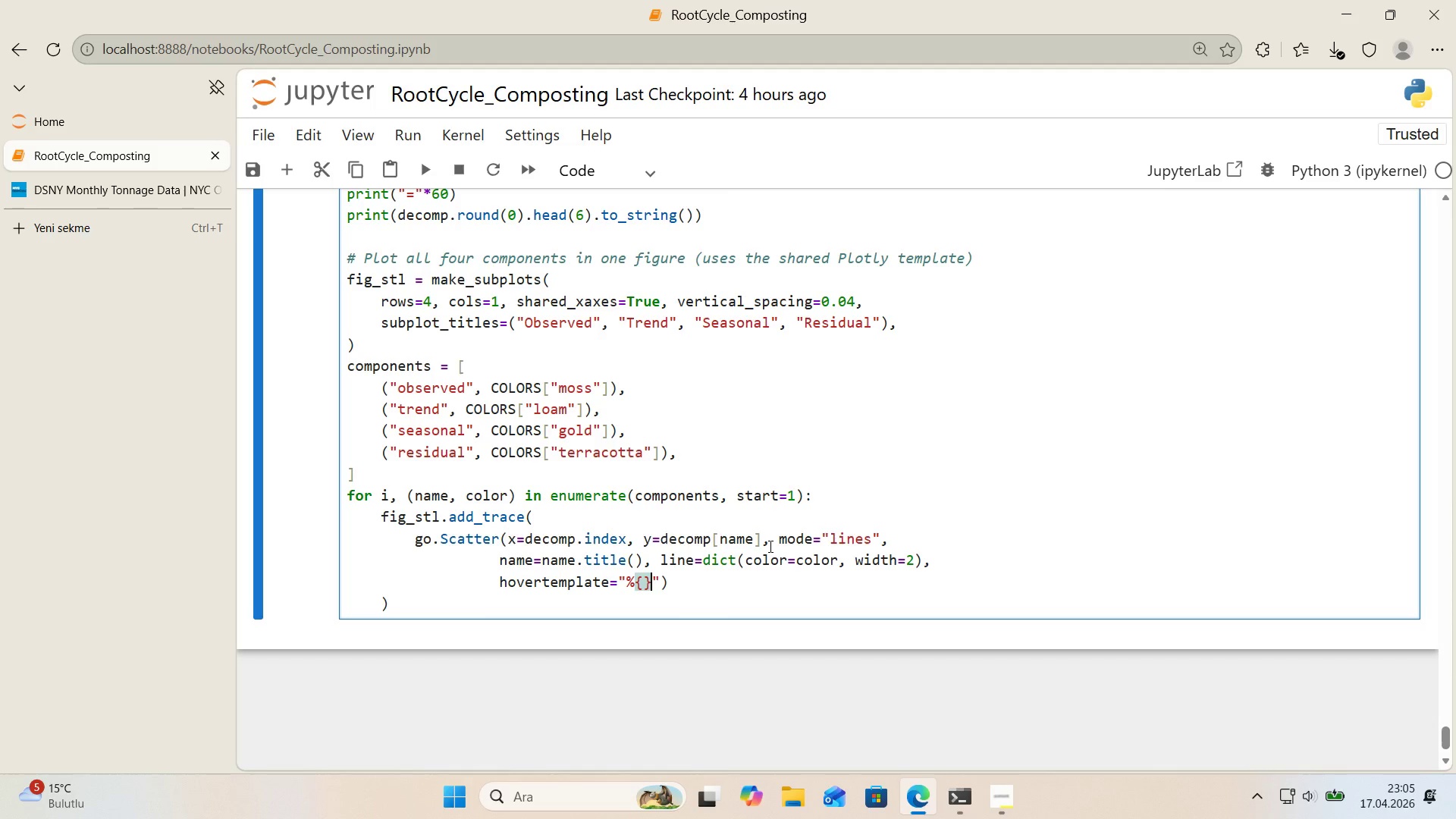 
key(ArrowLeft)
 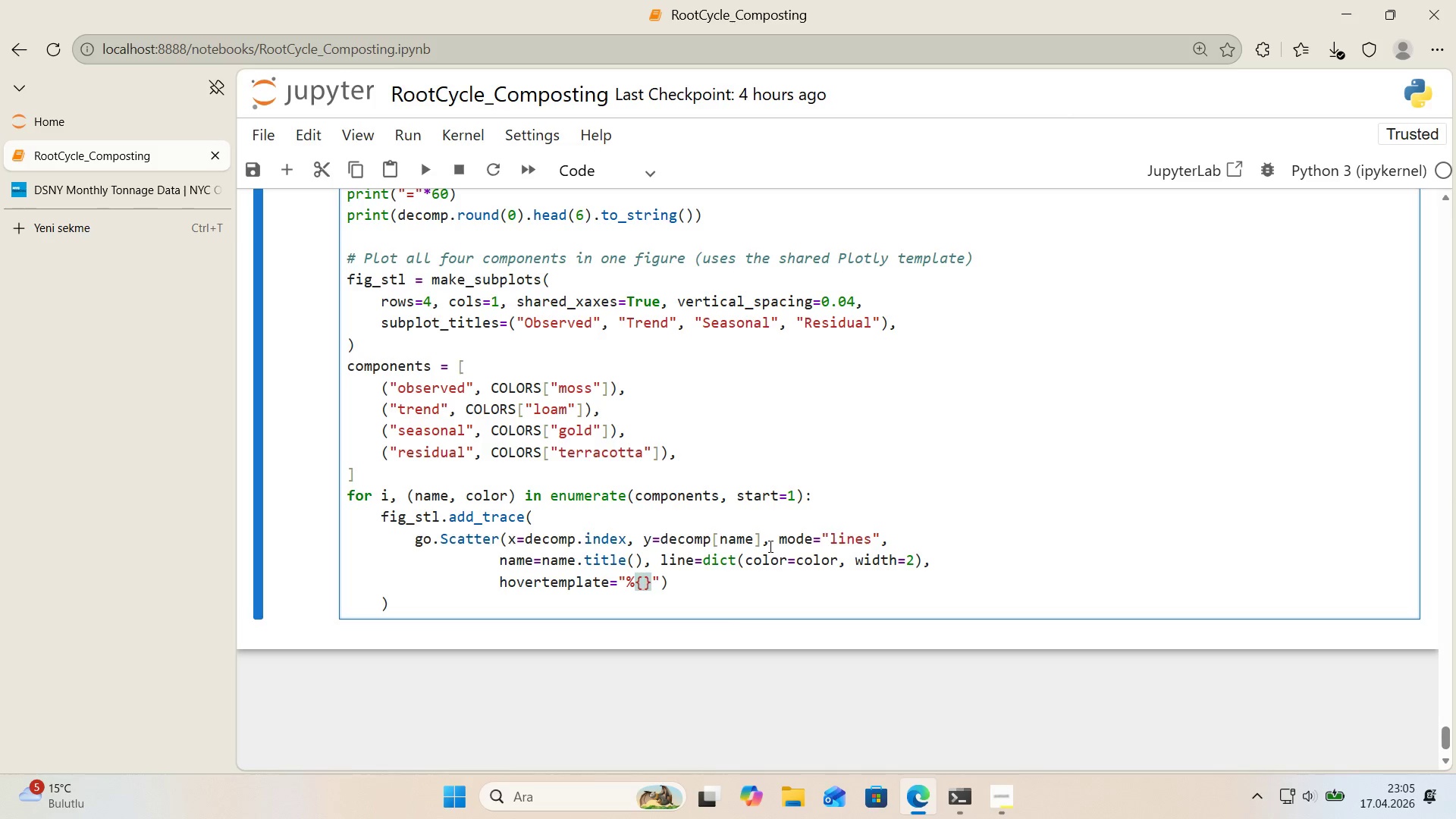 
key(X)
 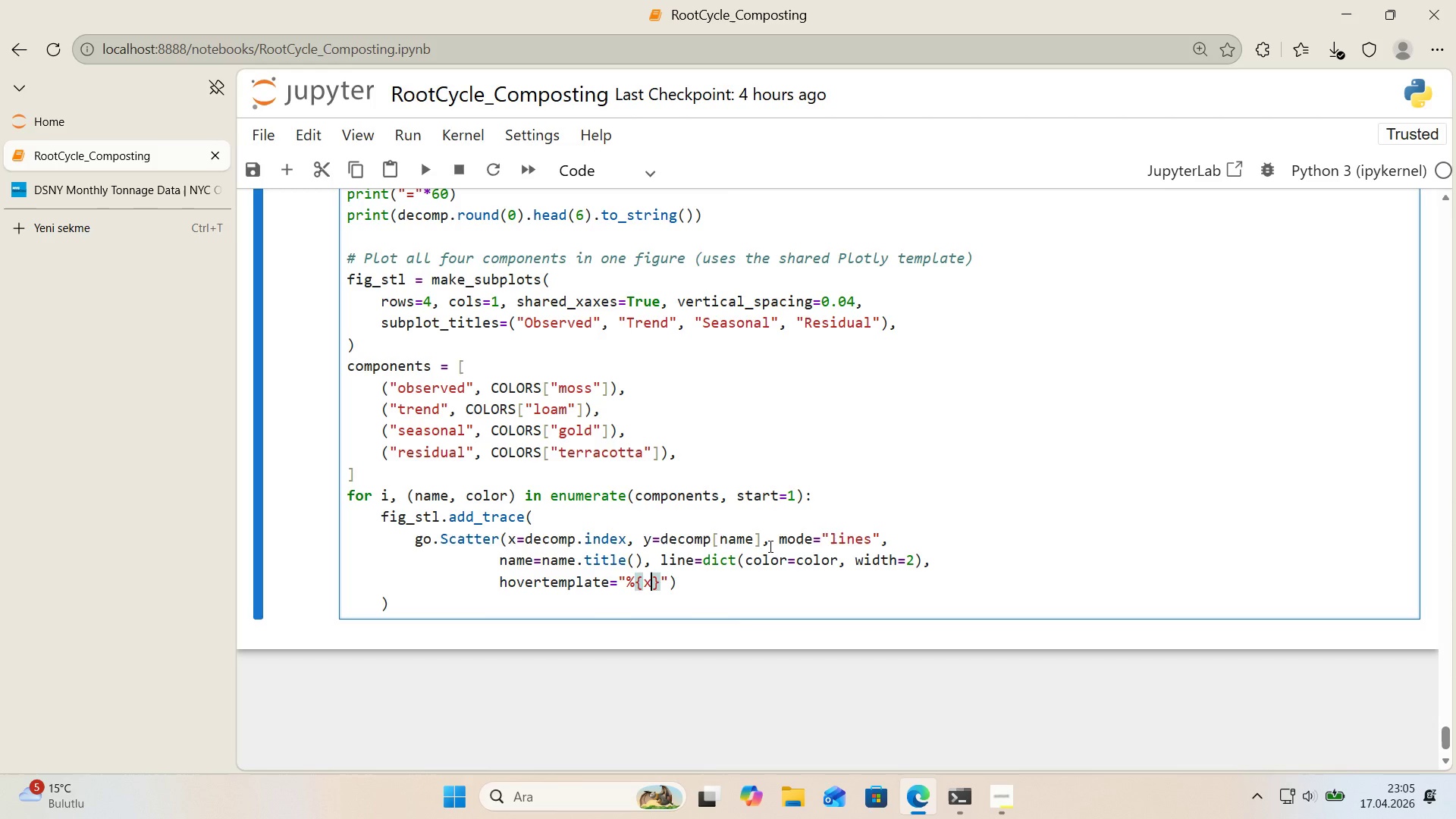 
key(Alt+Control+Minus)
 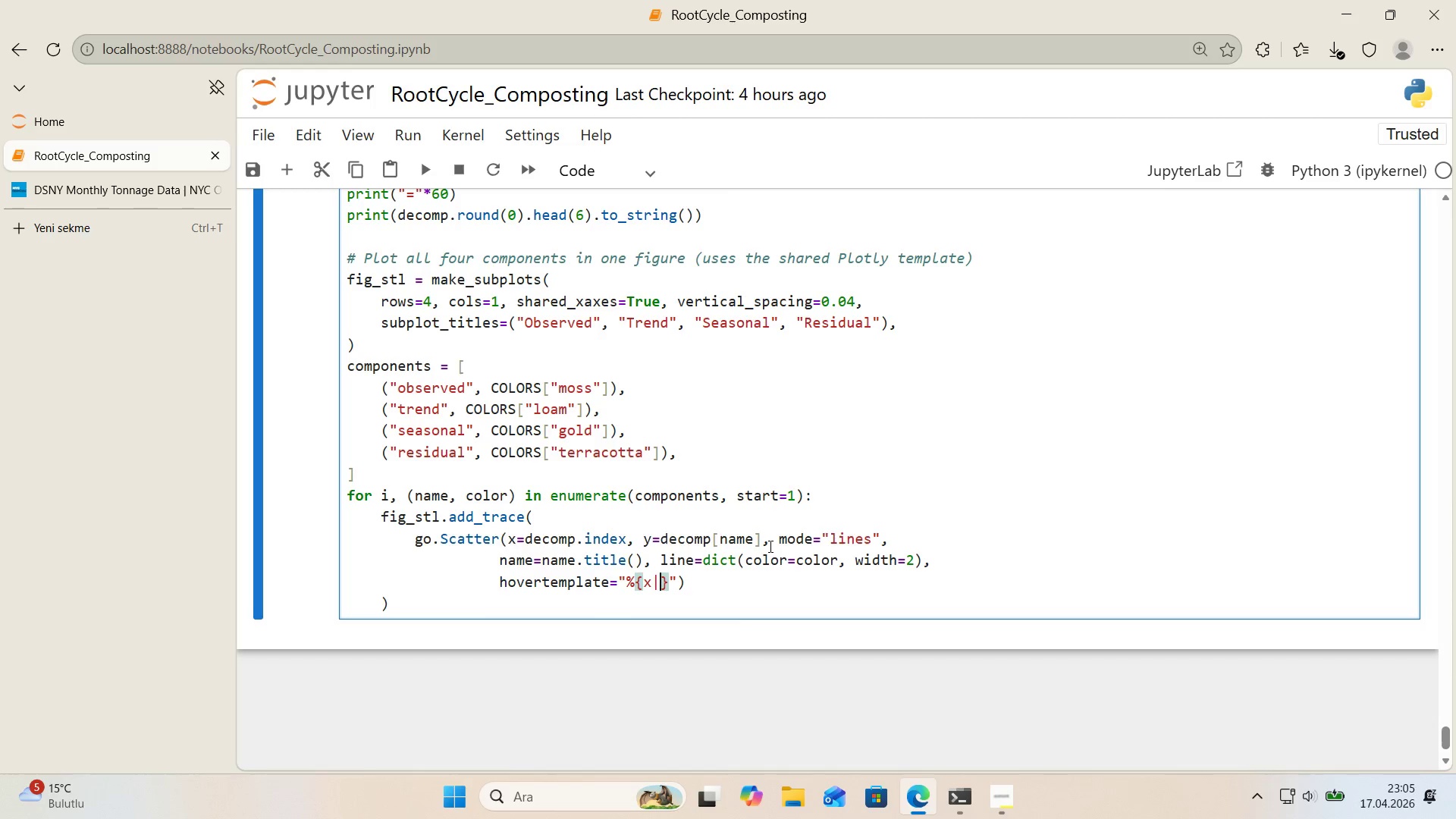 
type(%b %Y)
 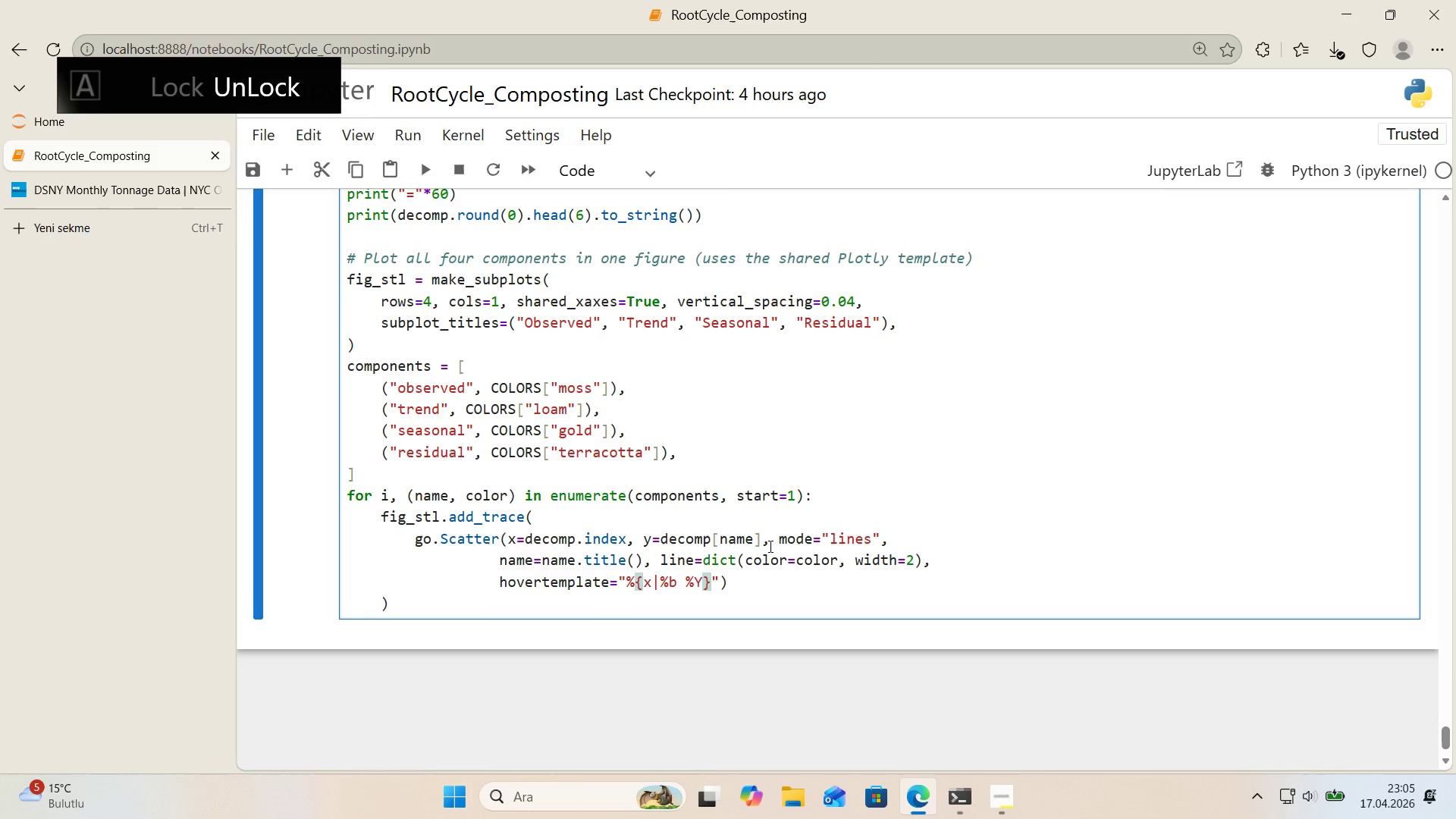 
key(ArrowRight)
 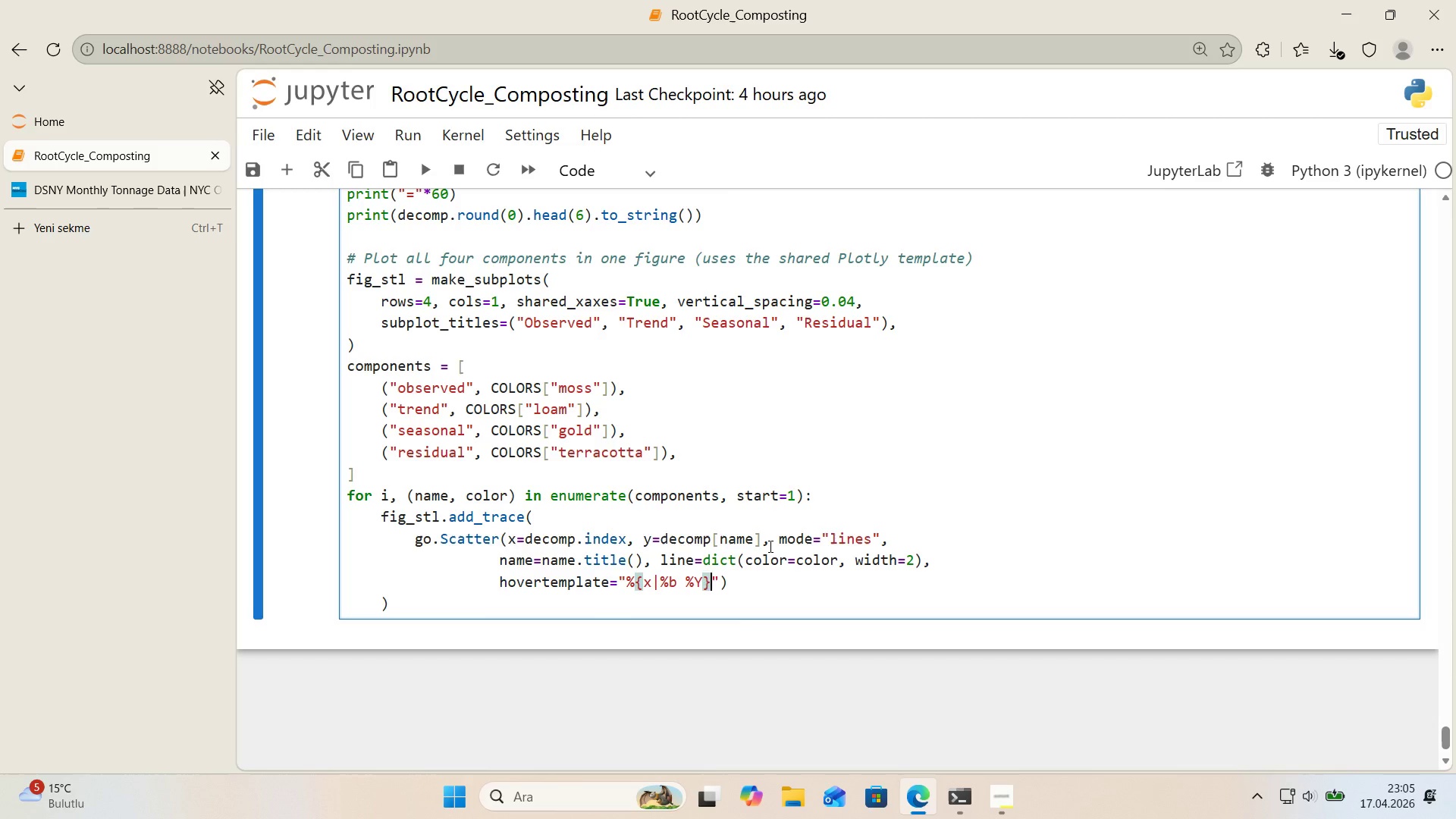 
type([Break]br[Break])
key(Backspace)
type([Break])
 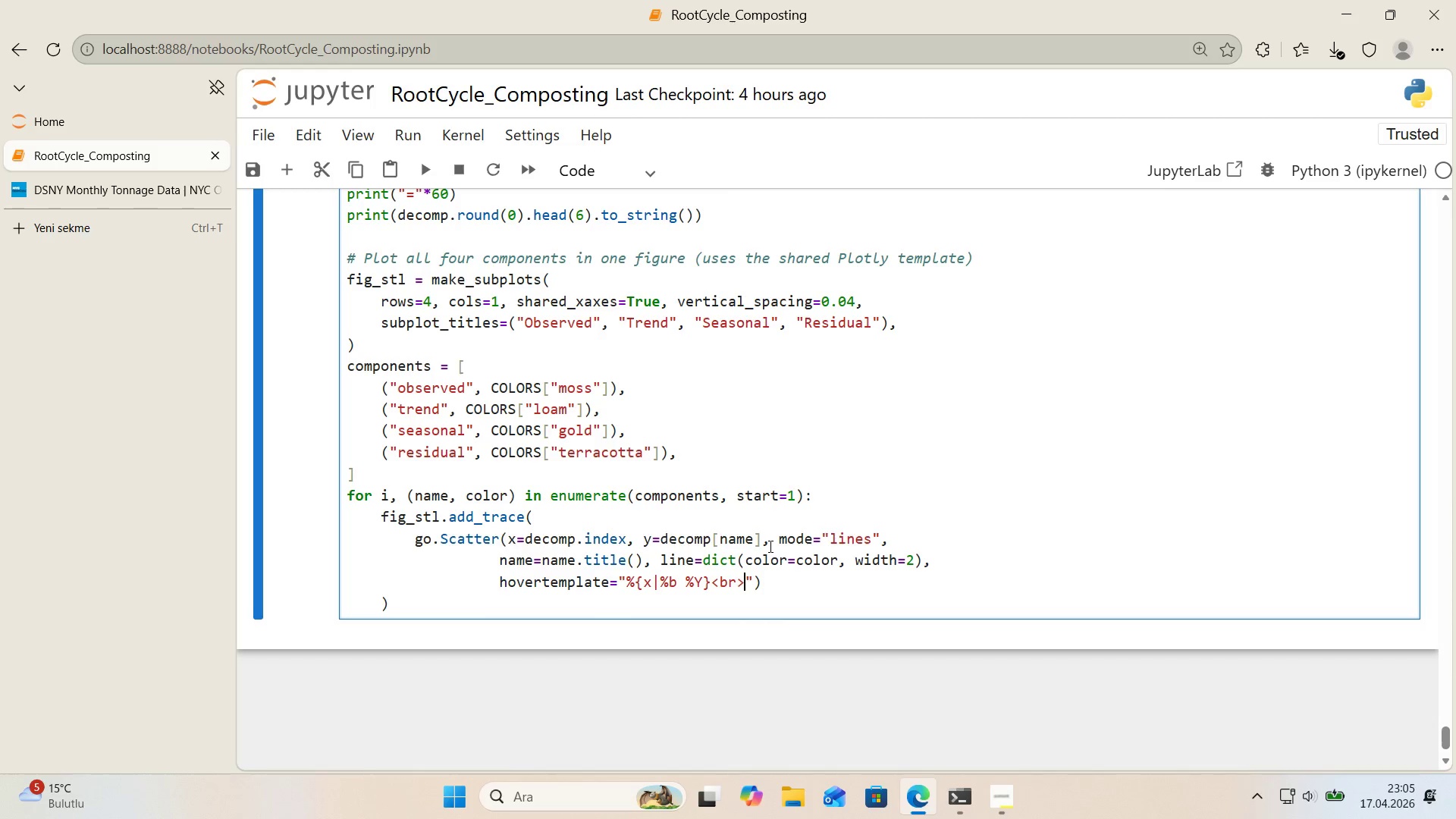 
key(Shift+5)
 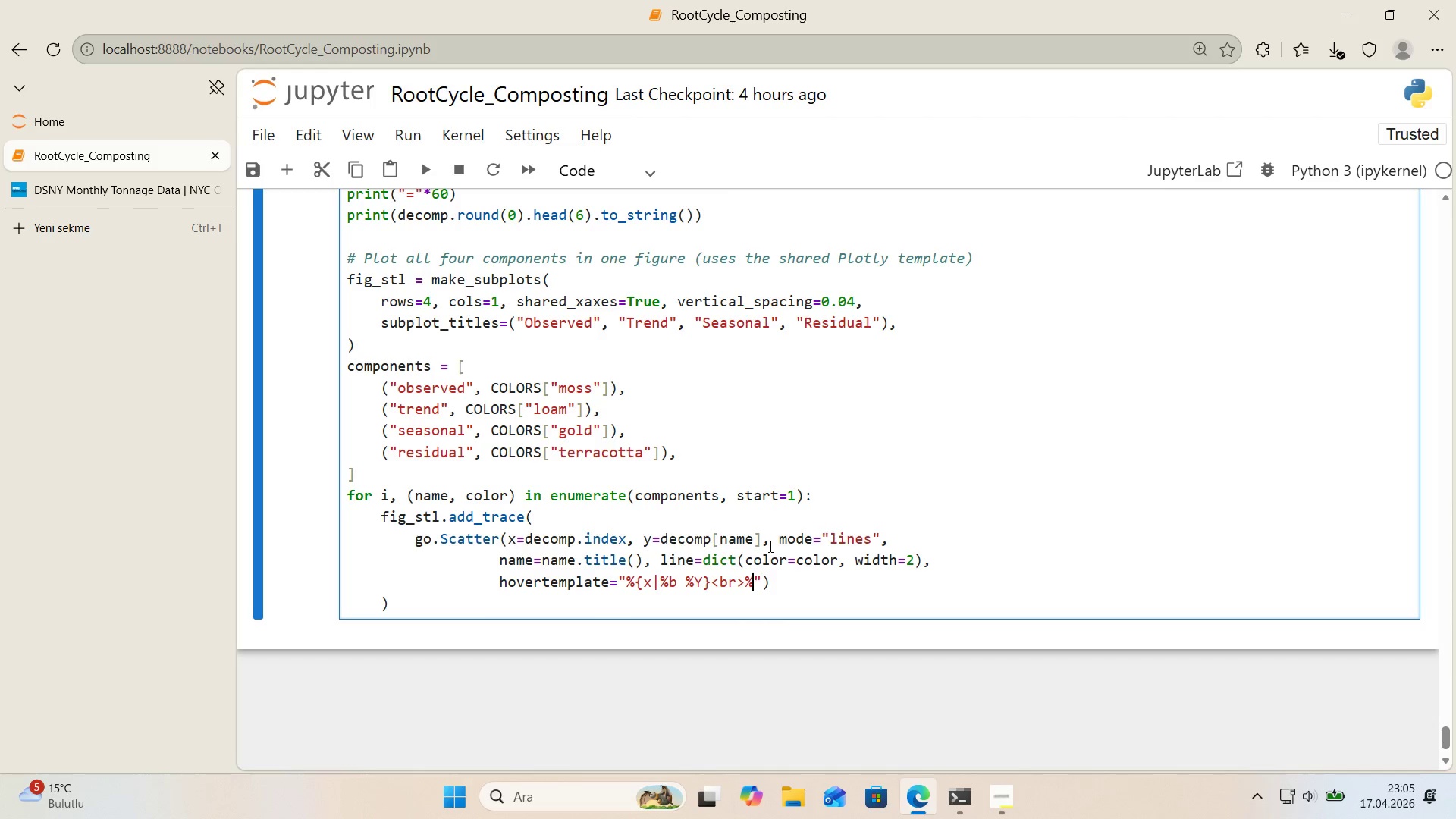 
key(Alt+Control+7)
 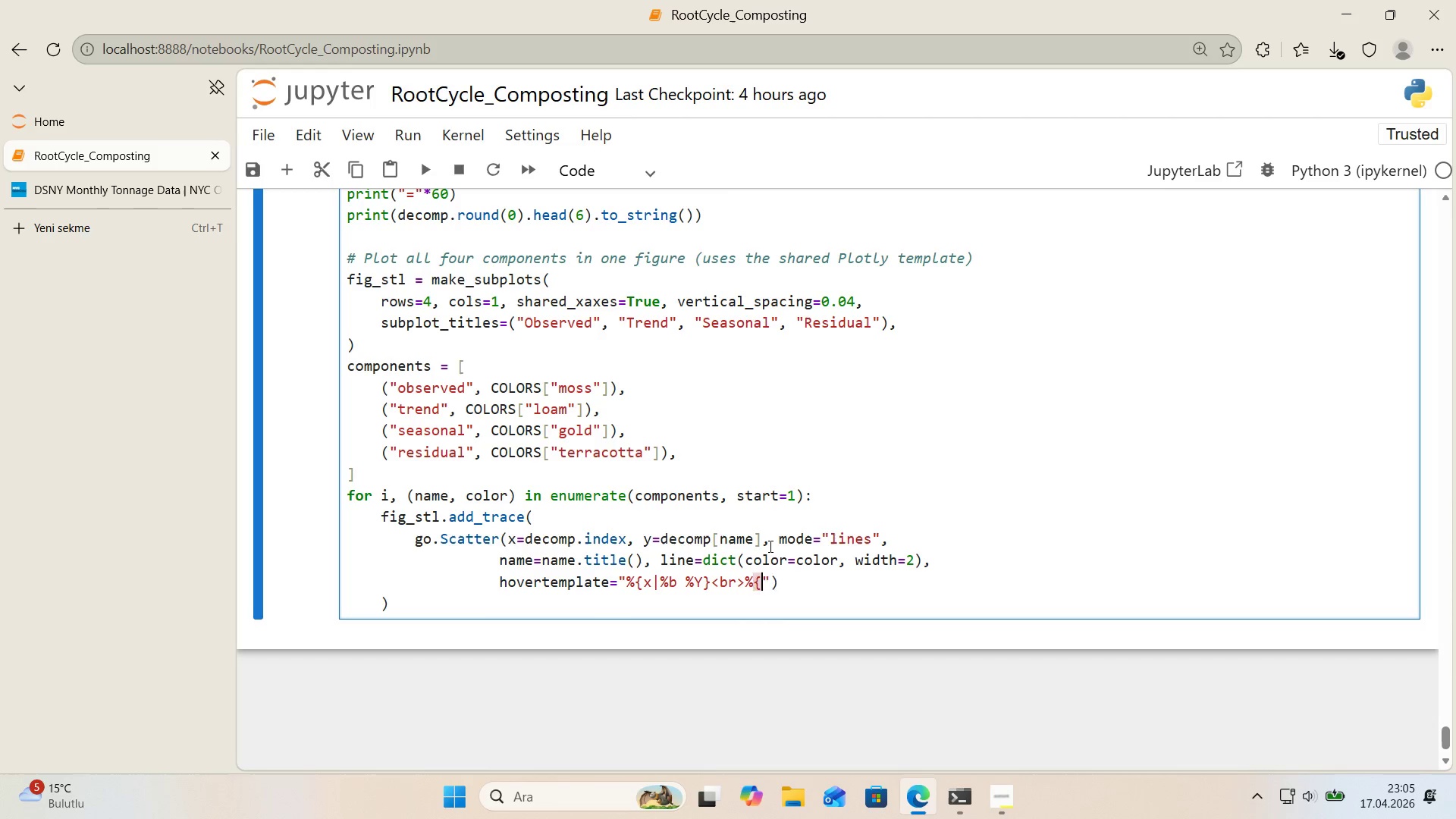 
key(Alt+Control+0)
 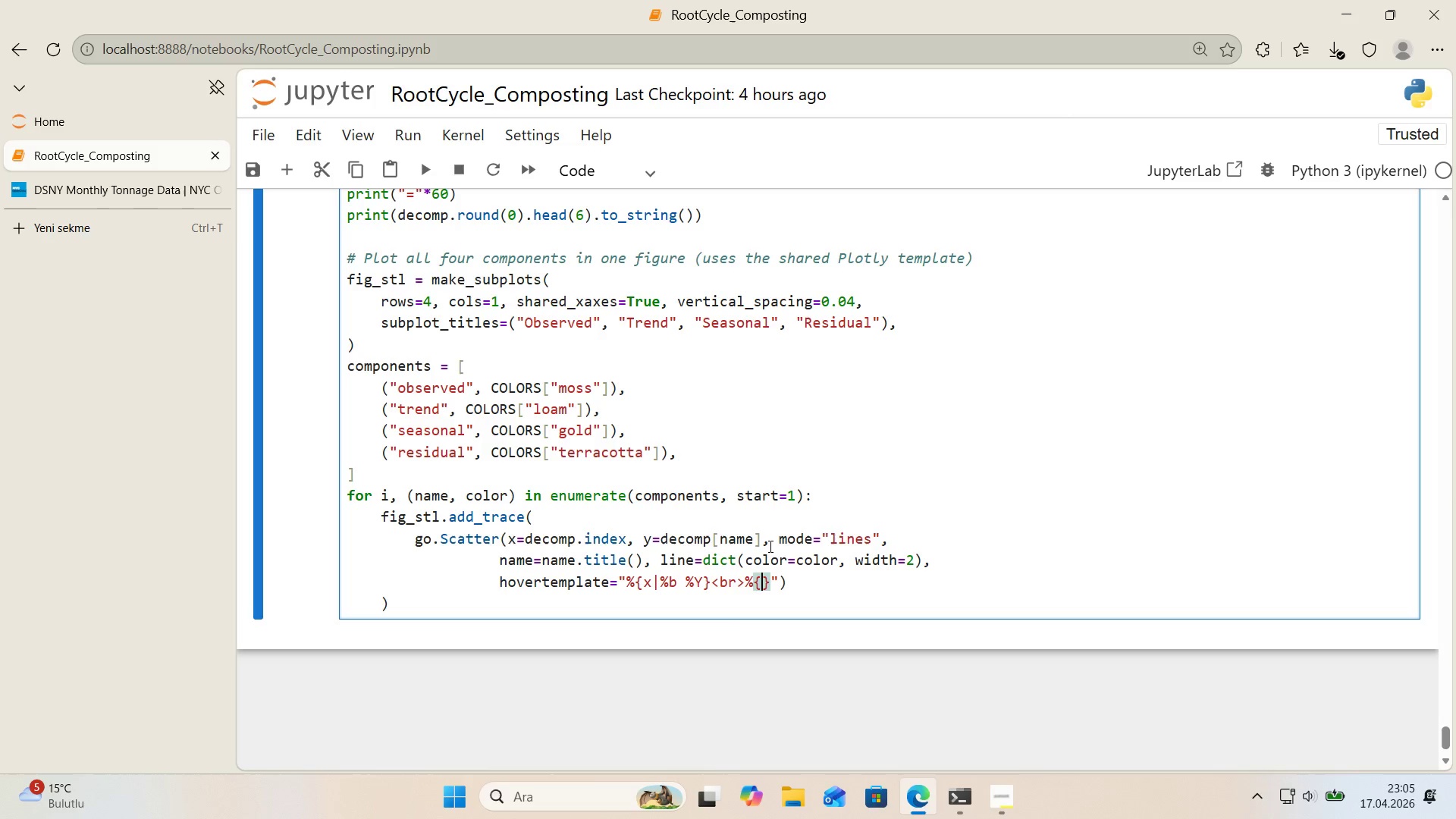 
key(ArrowLeft)
 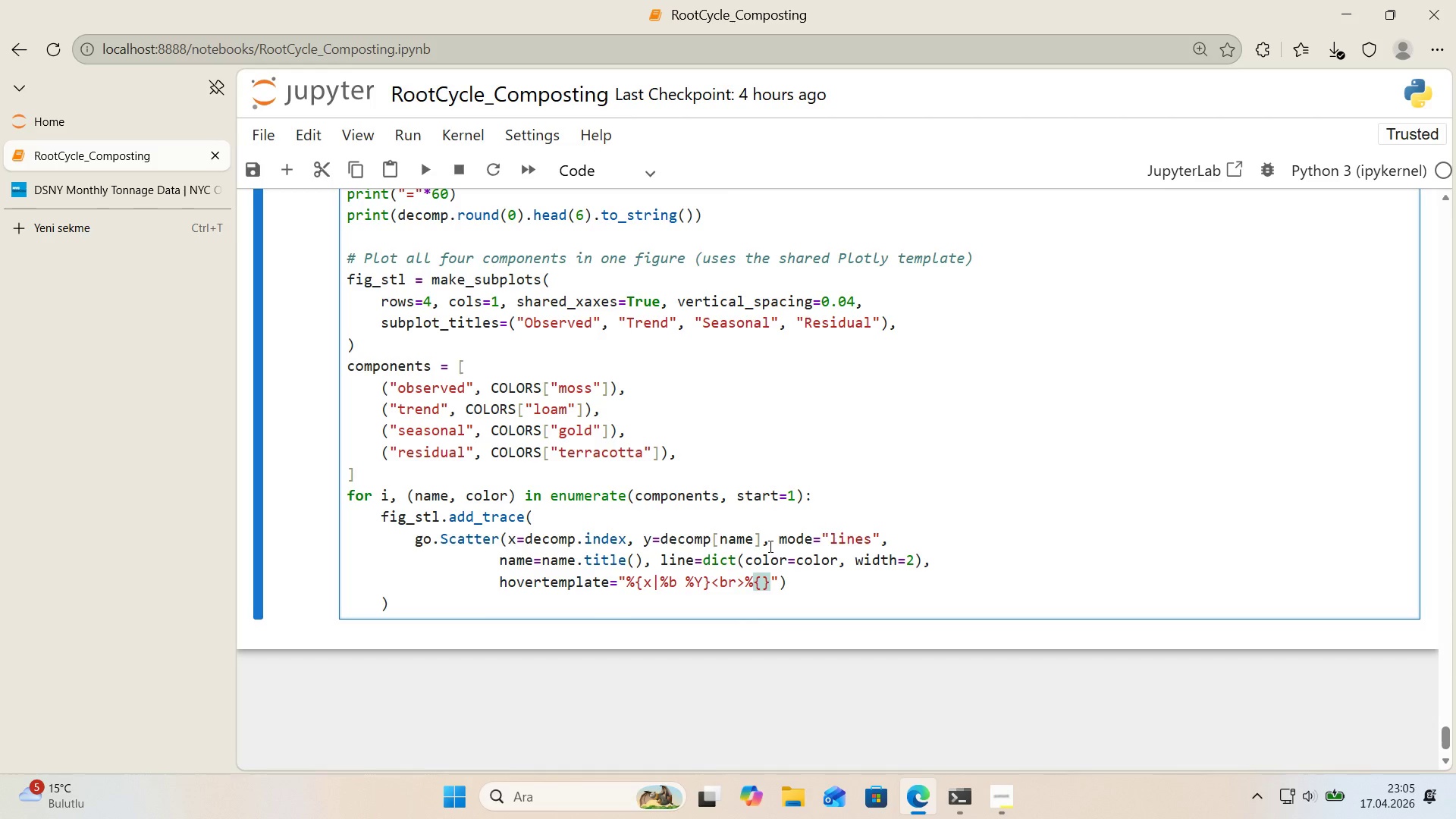 
type(y>,.0f)
 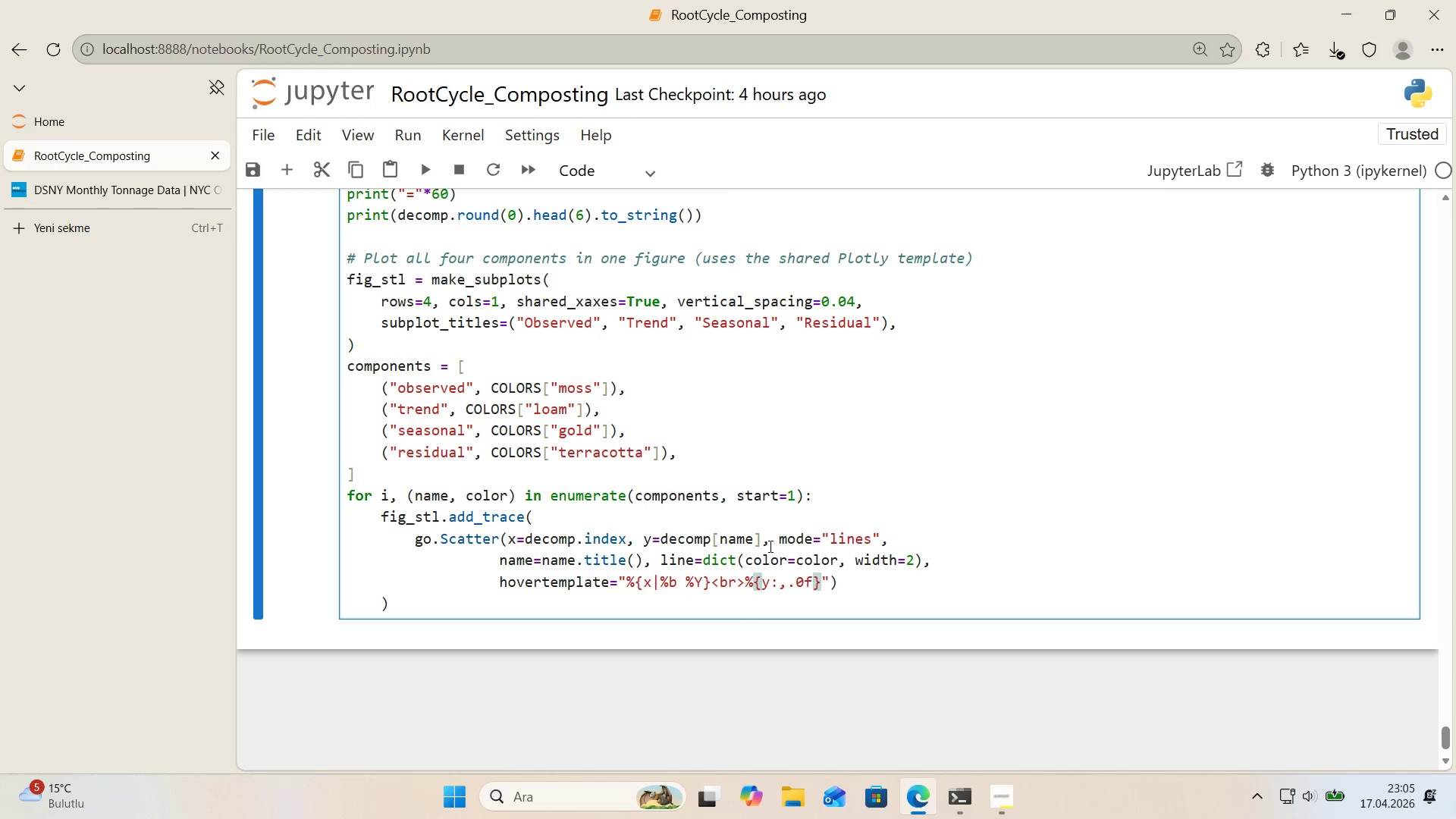 
key(ArrowRight)
 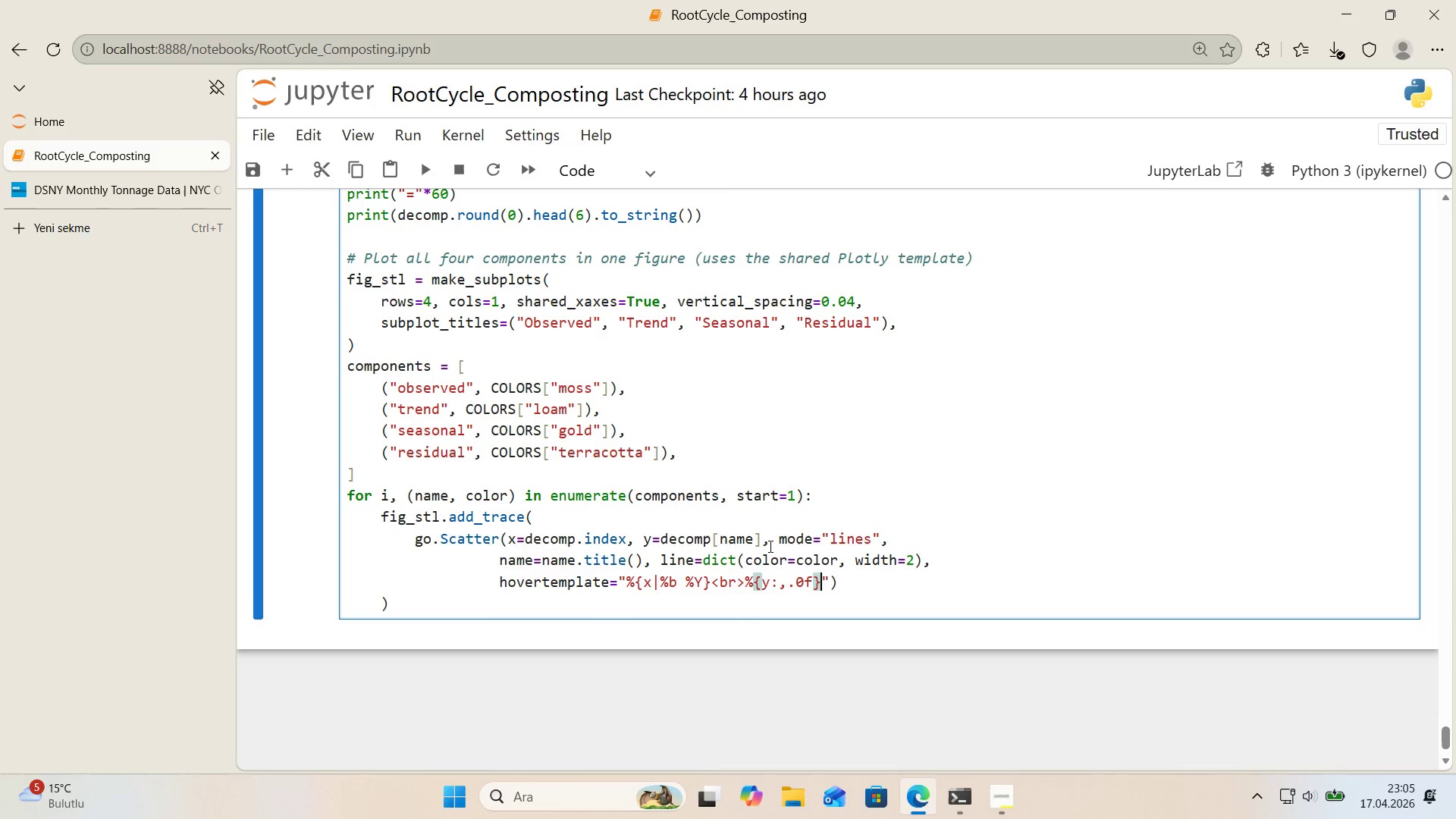 
type( tons[Break]extra[Break][Break]&extra[Break])
 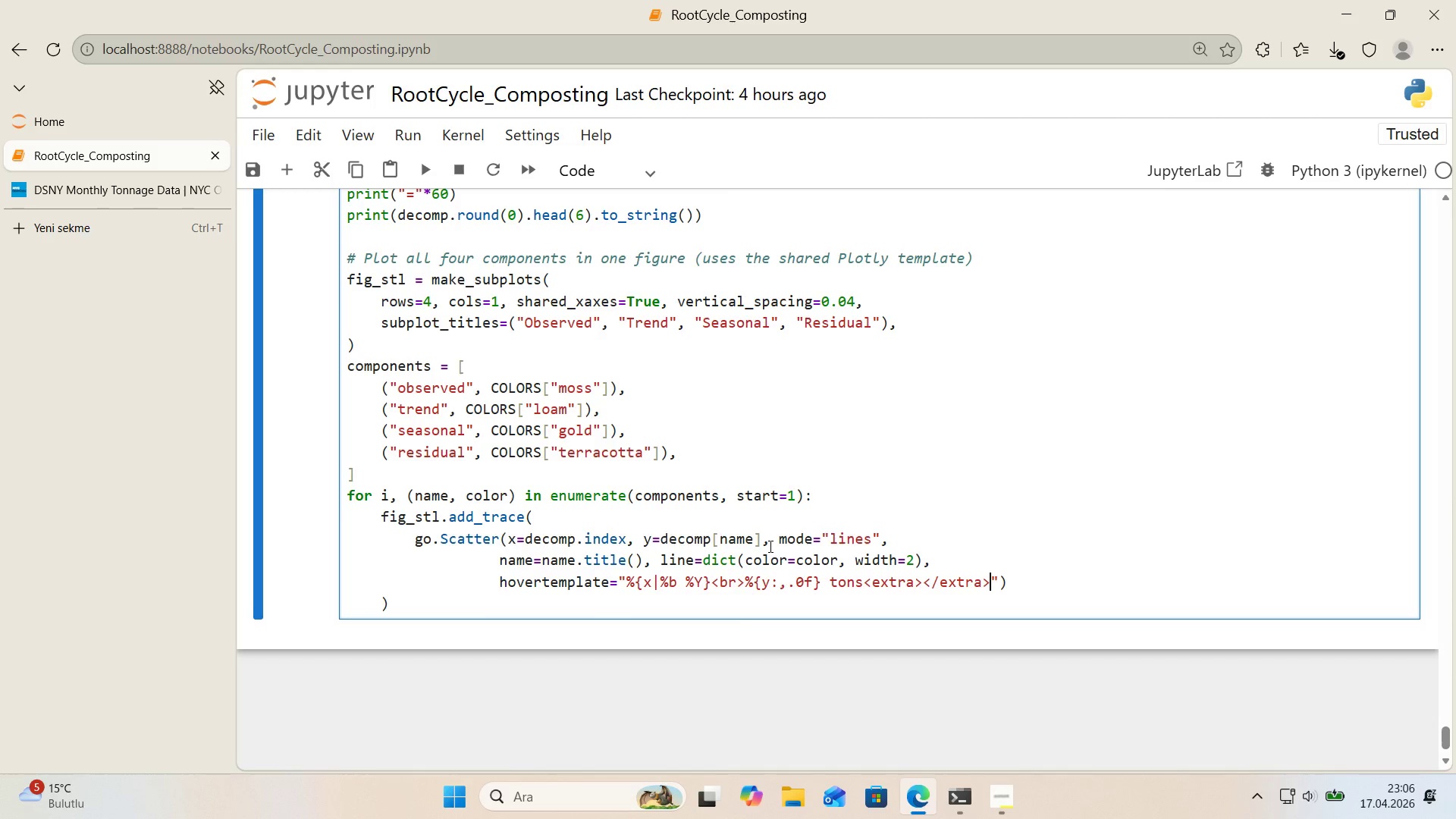 
key(ArrowRight)
 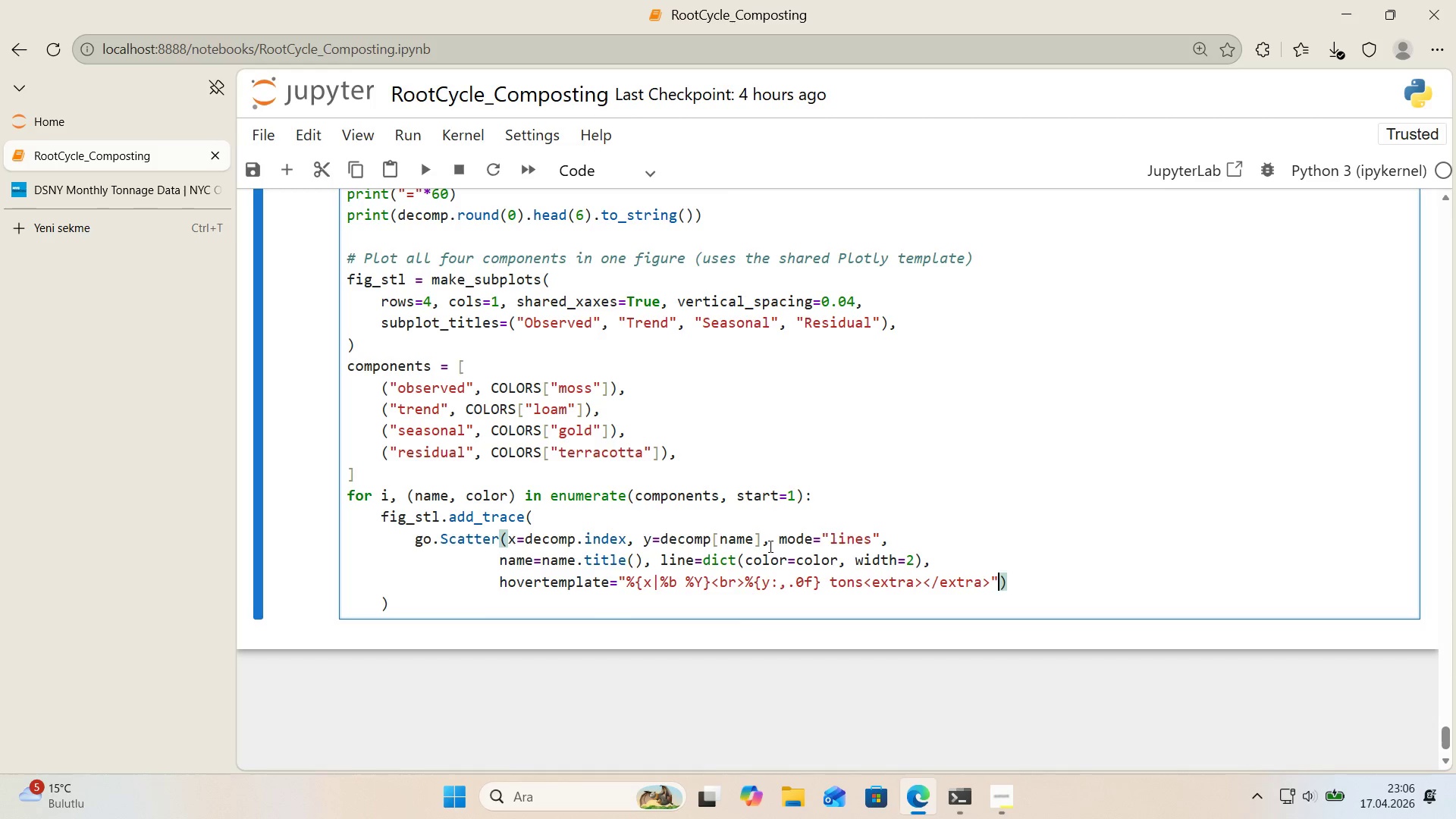 
key(ArrowRight)
 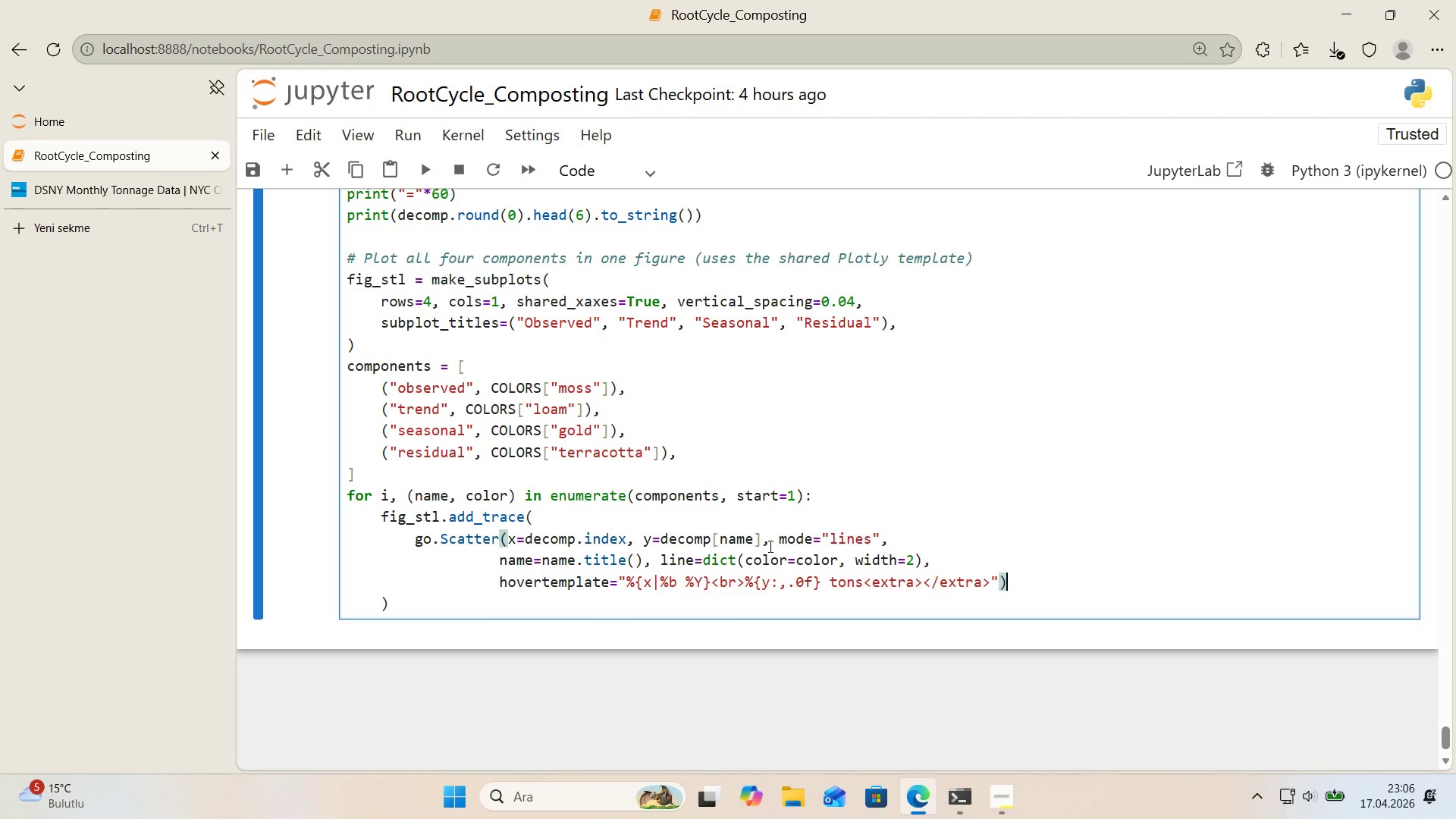 
key(Comma)
 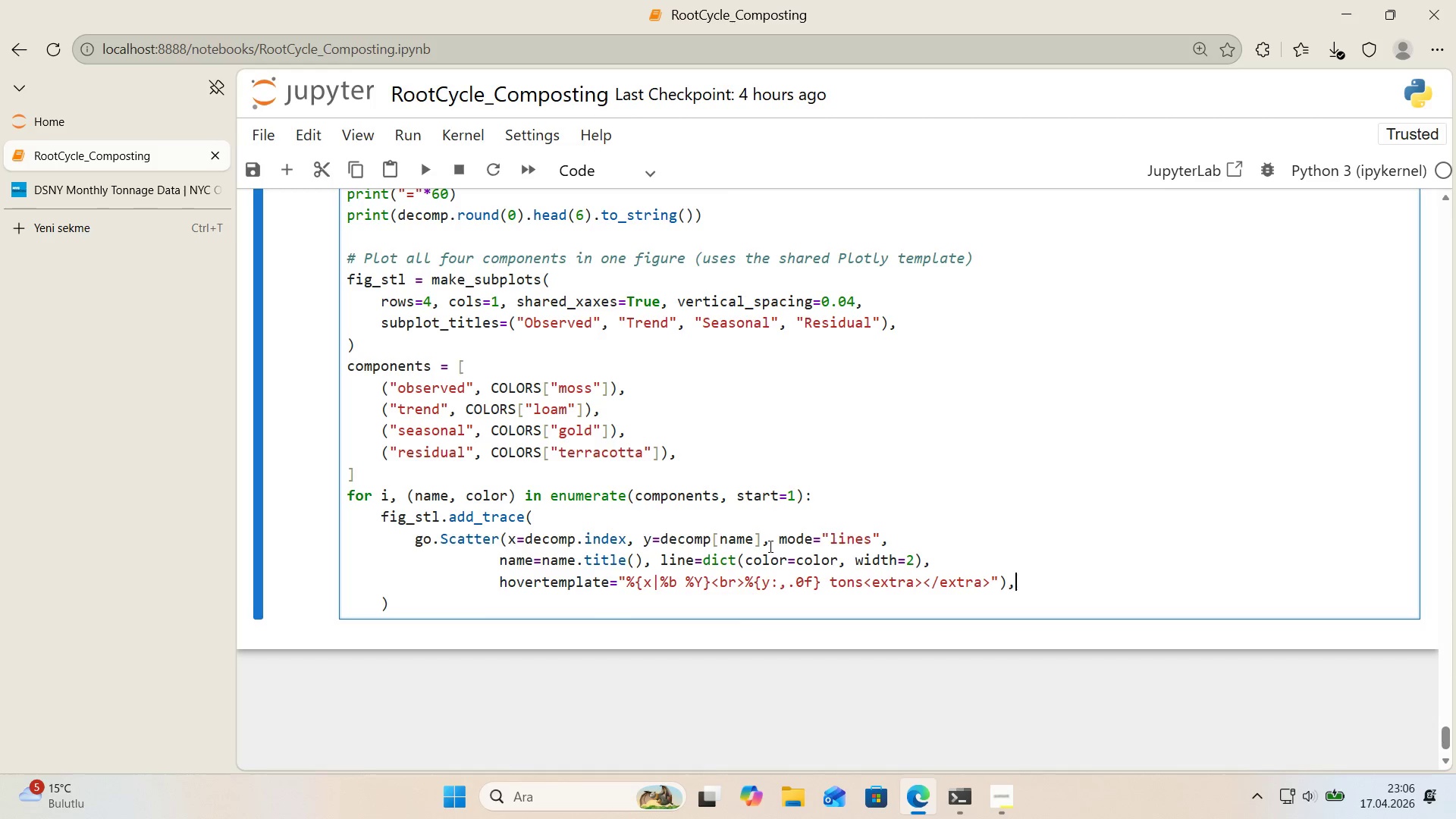 
key(Enter)
 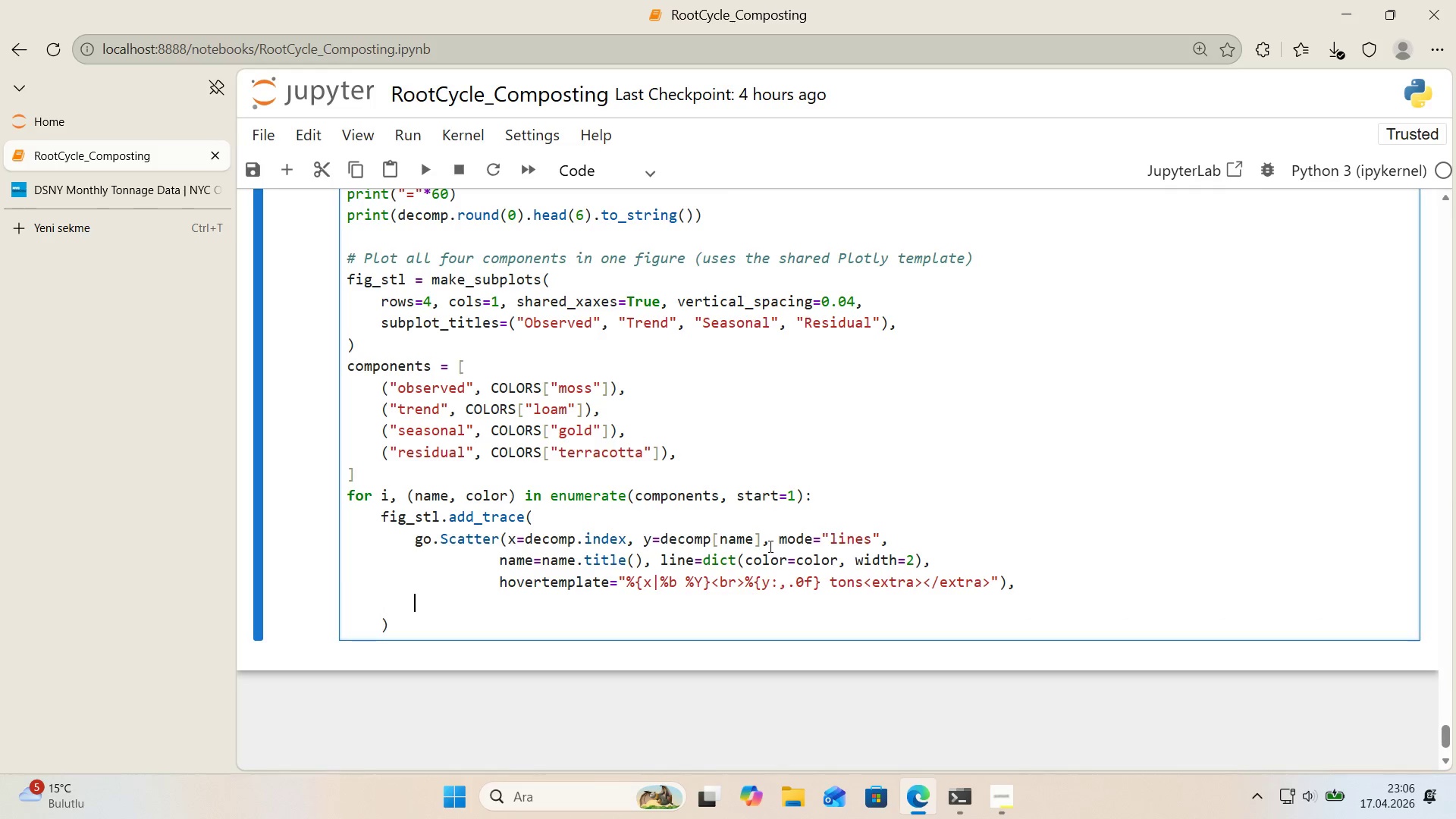 
type(row),)
key(Backspace)
type(;)
key(Backspace)
type(', col01)
key(Backspace)
key(Backspace)
type(01,)
 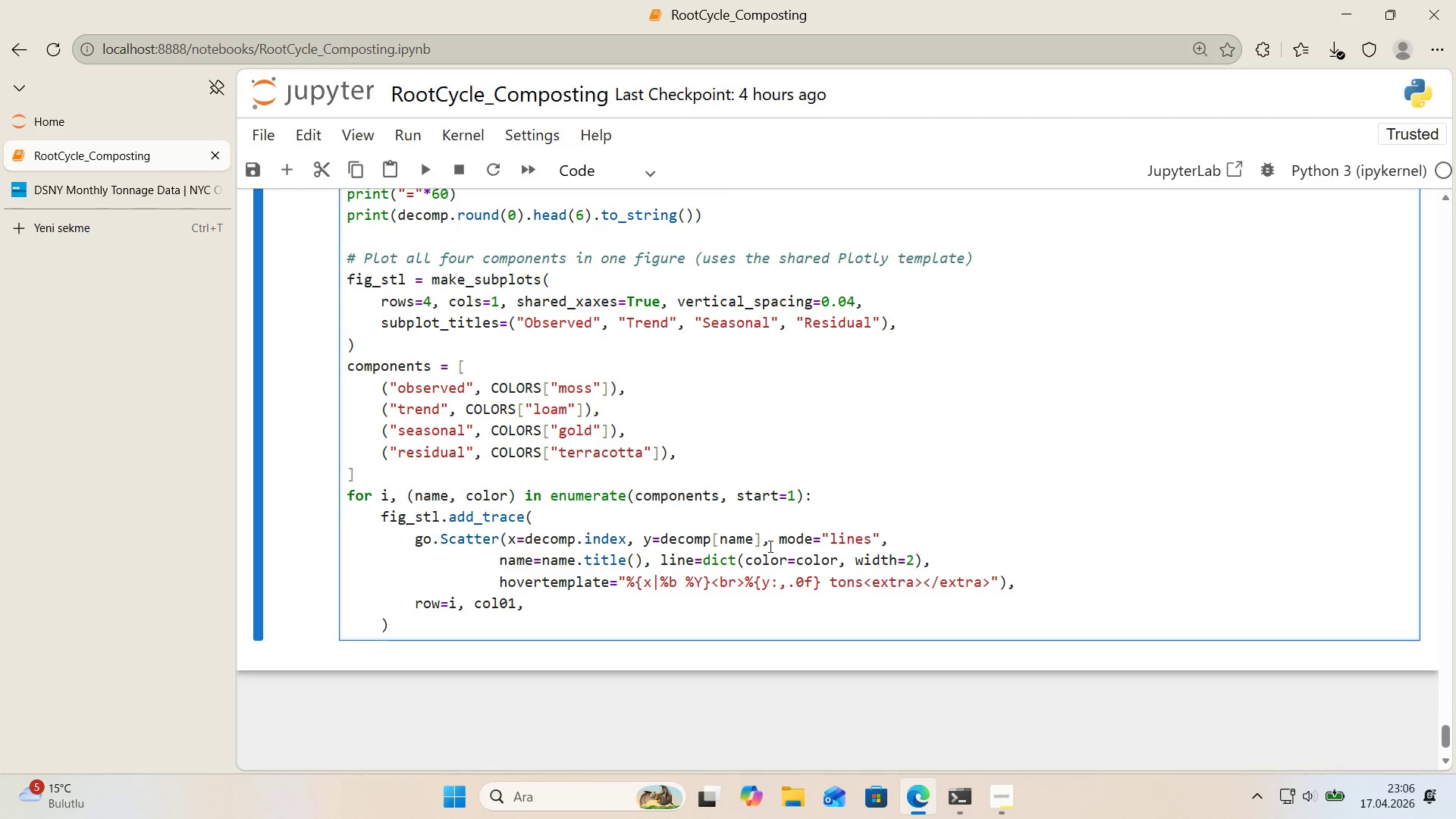 
key(ArrowDown)
 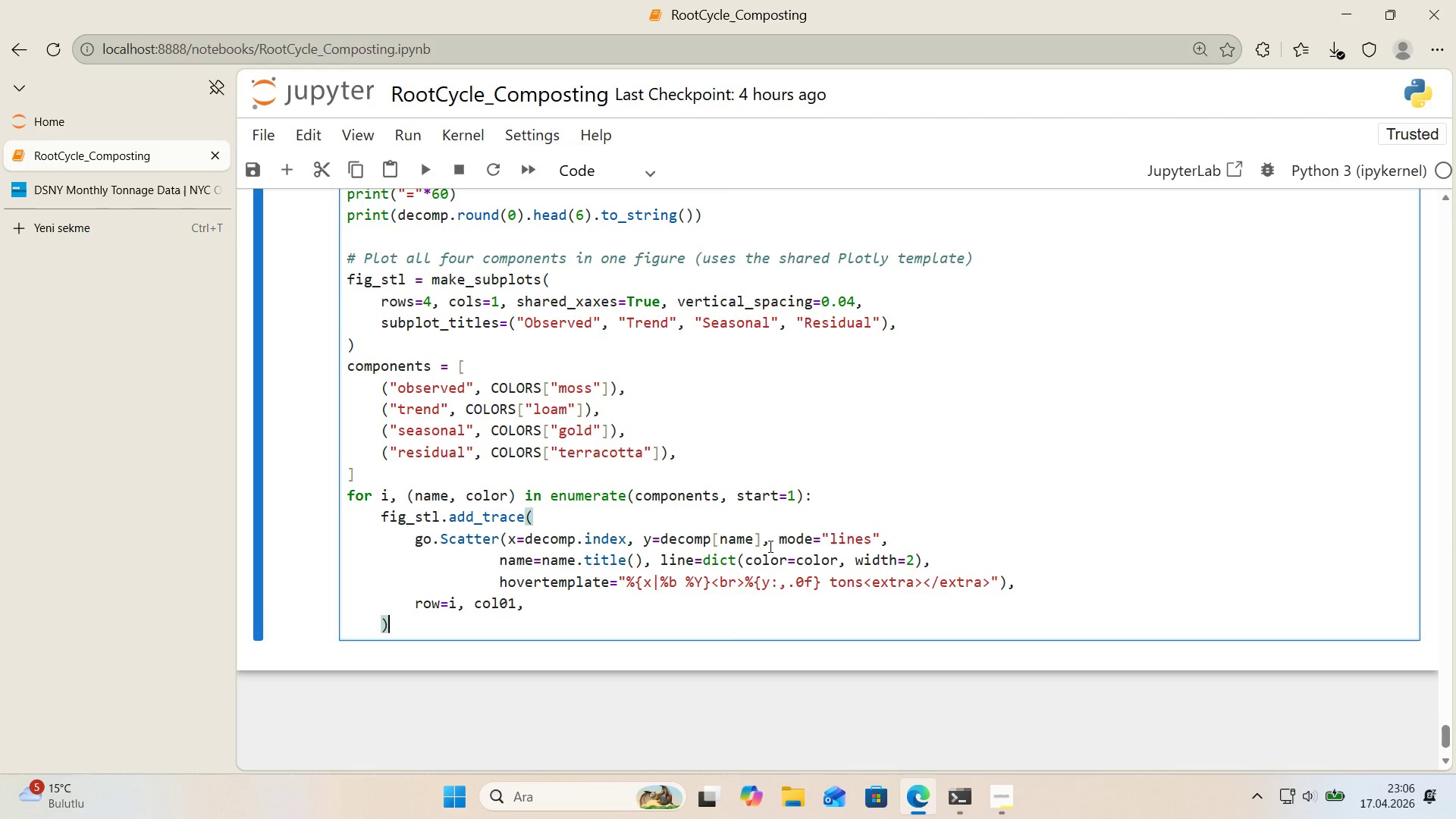 
key(Enter)
 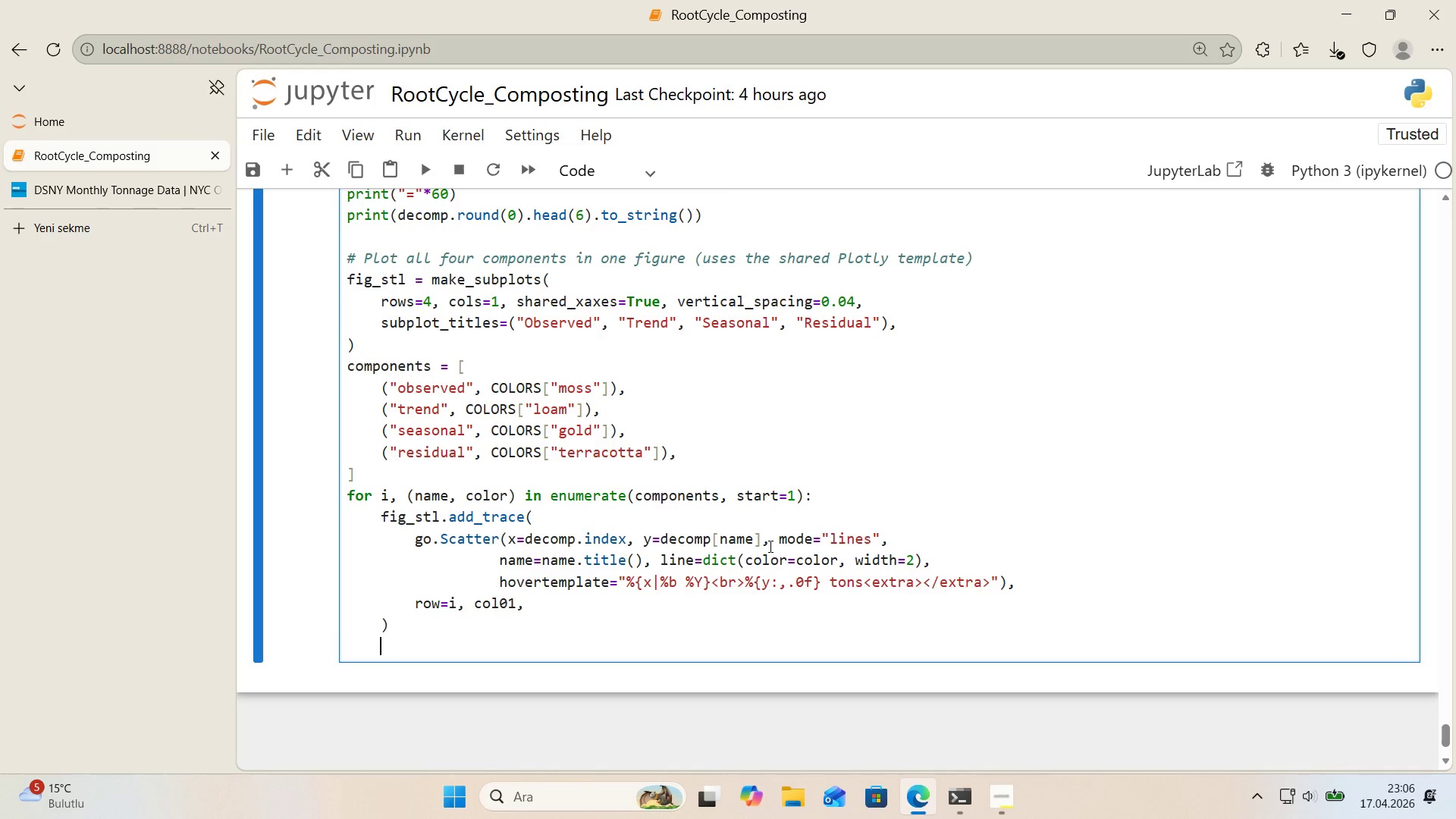 
key(Backspace)
type(f'g_stl.update_layout*()
 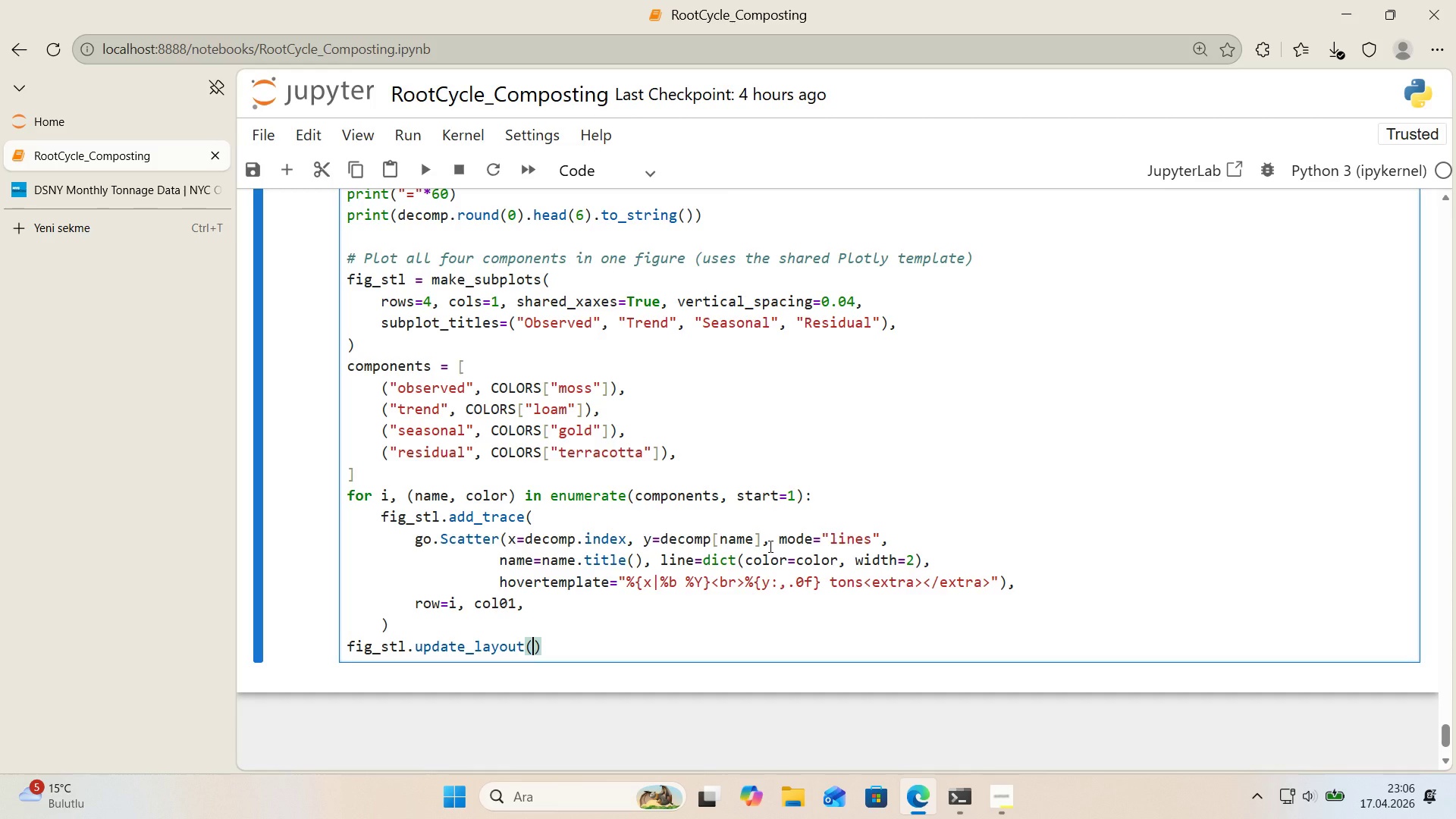 
 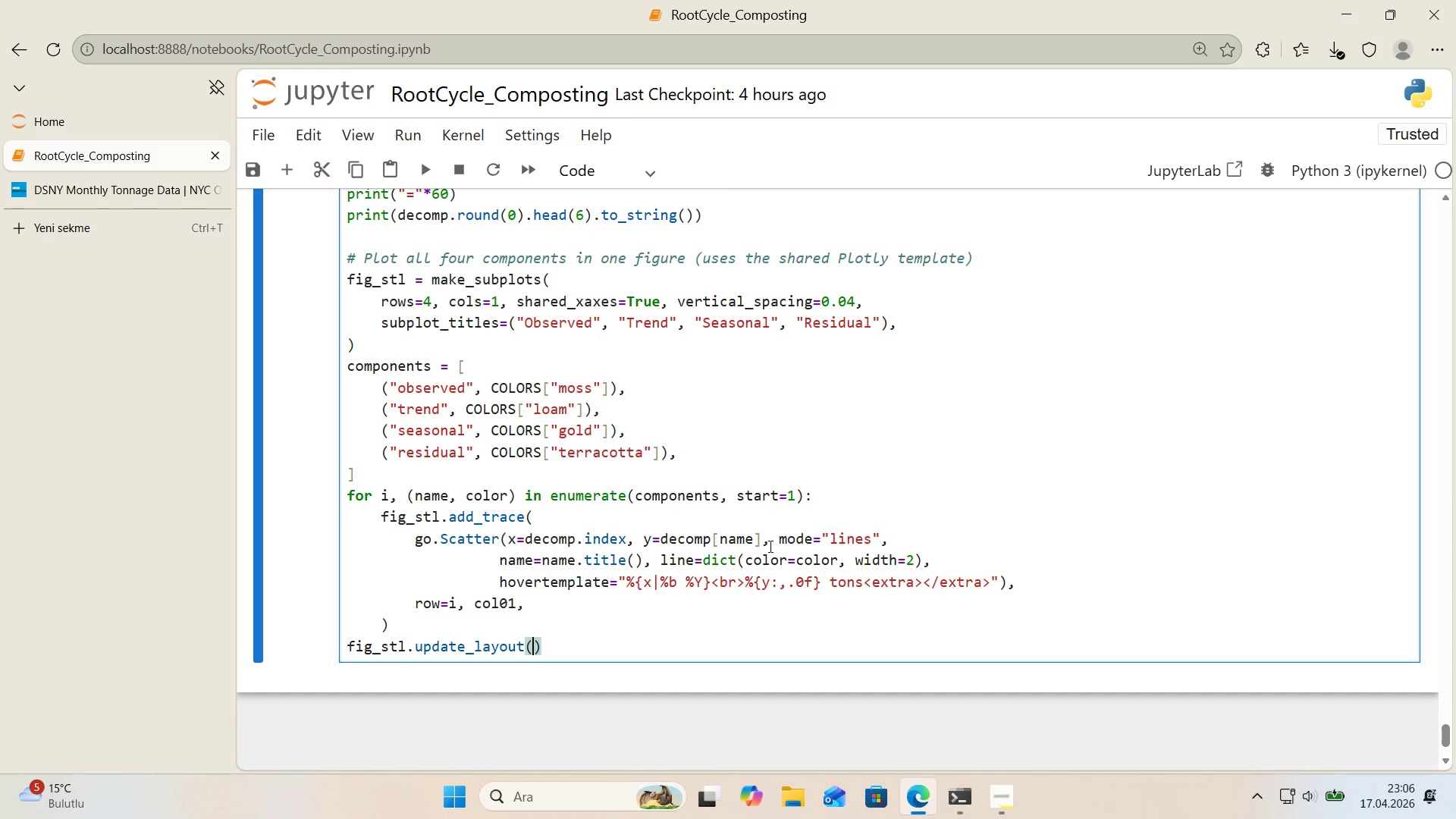 
key(ArrowLeft)
 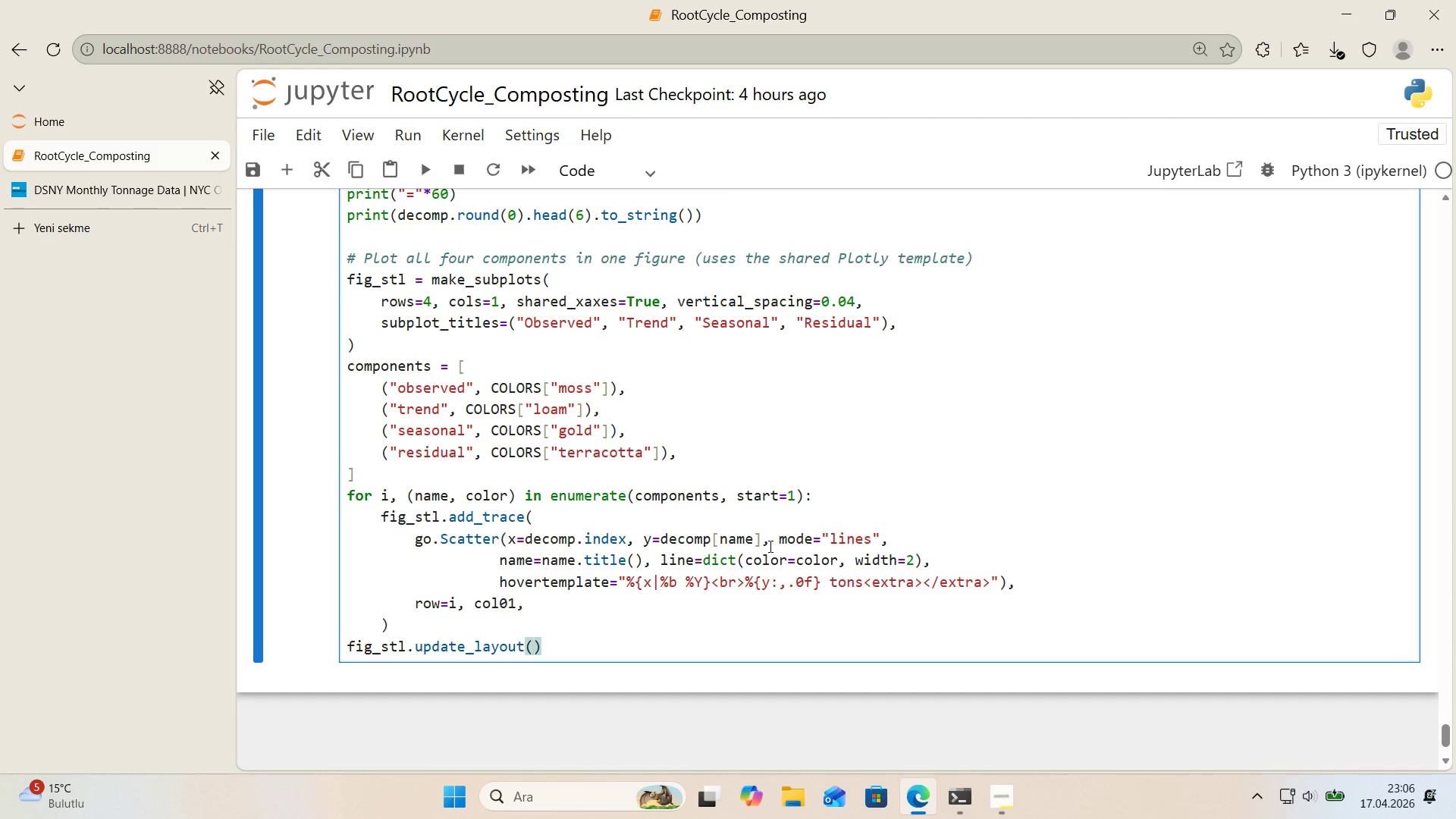 
key(Enter)
 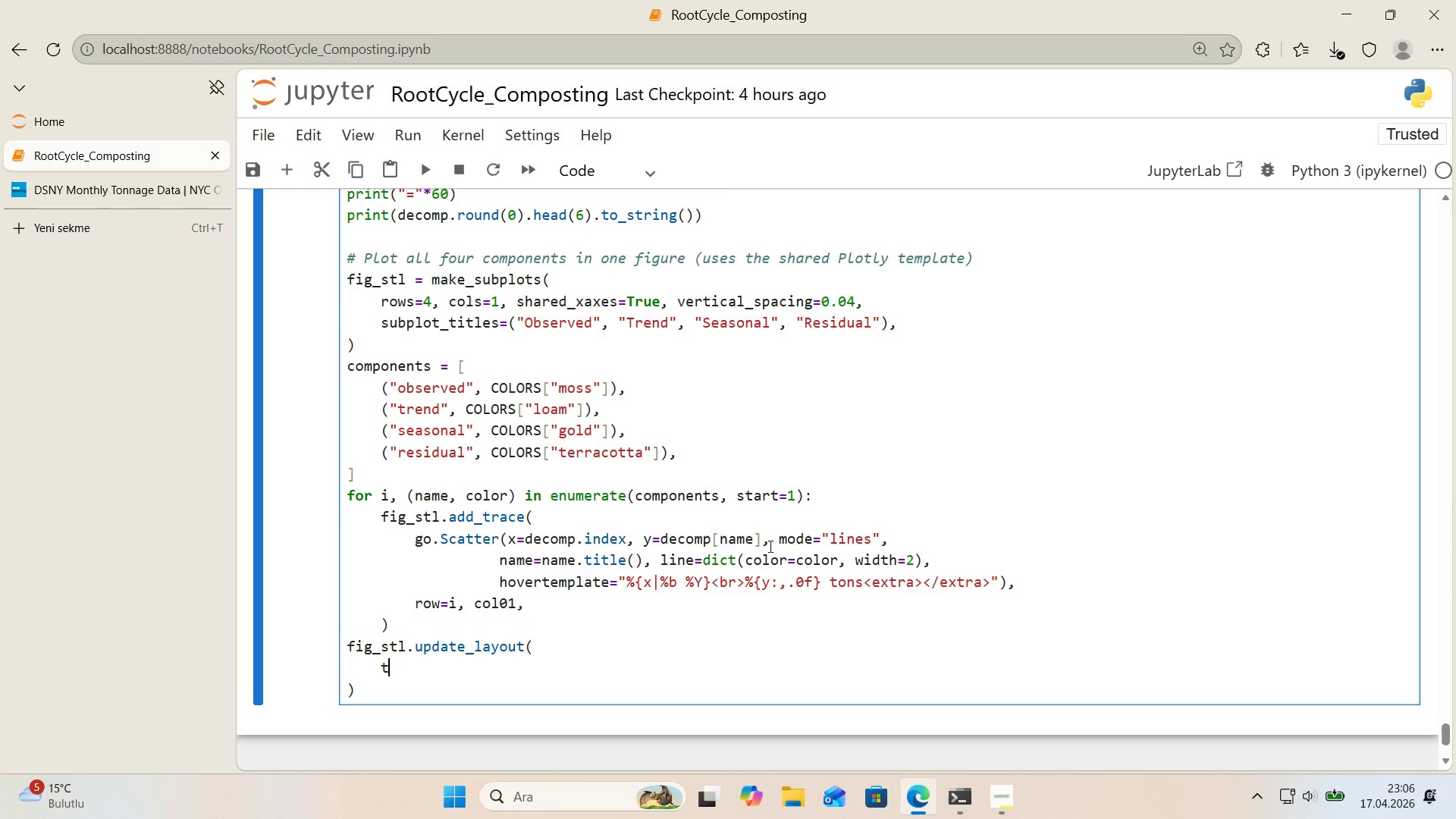 
type(t'tle))
 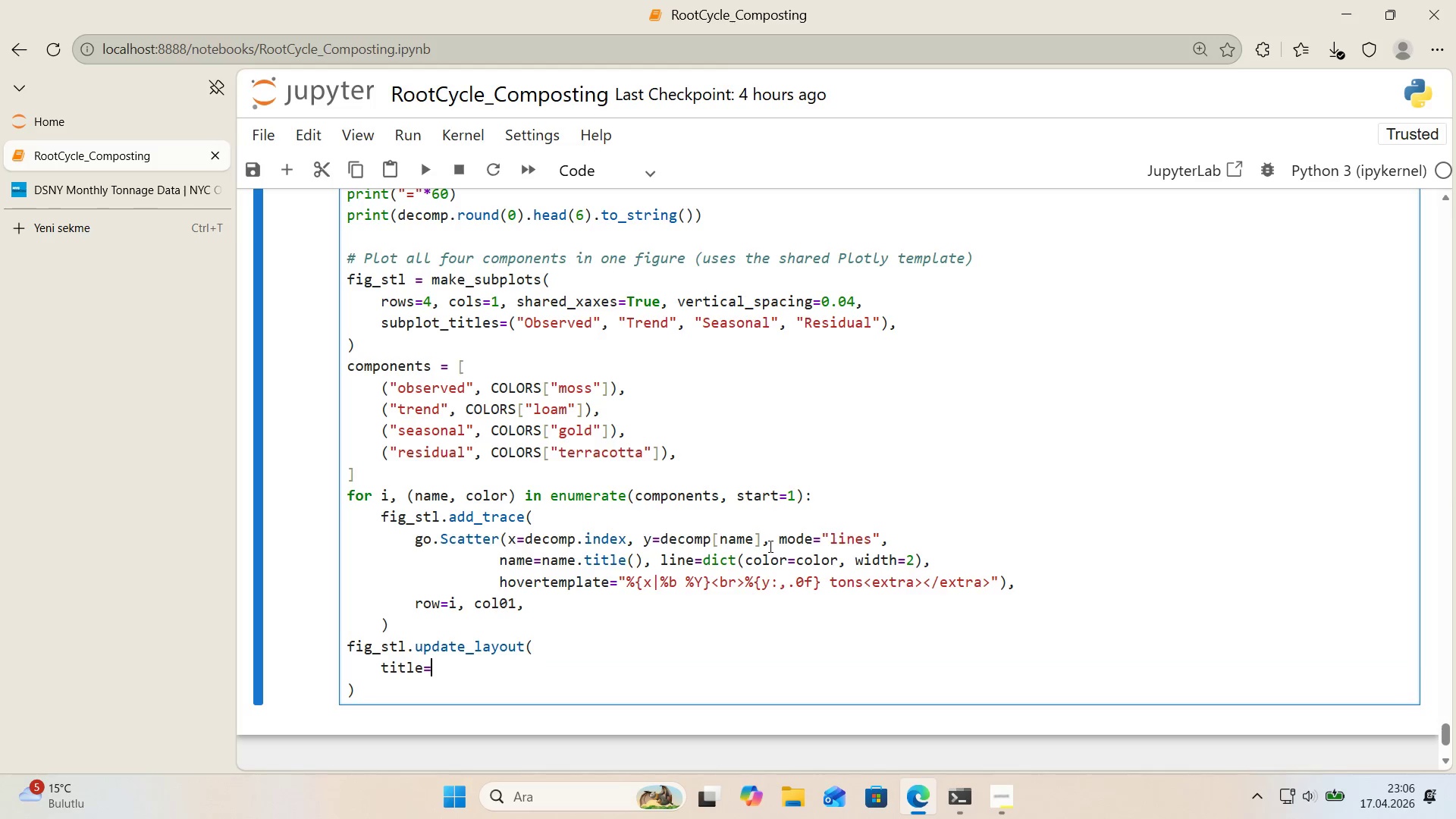 
wait(12.05)
 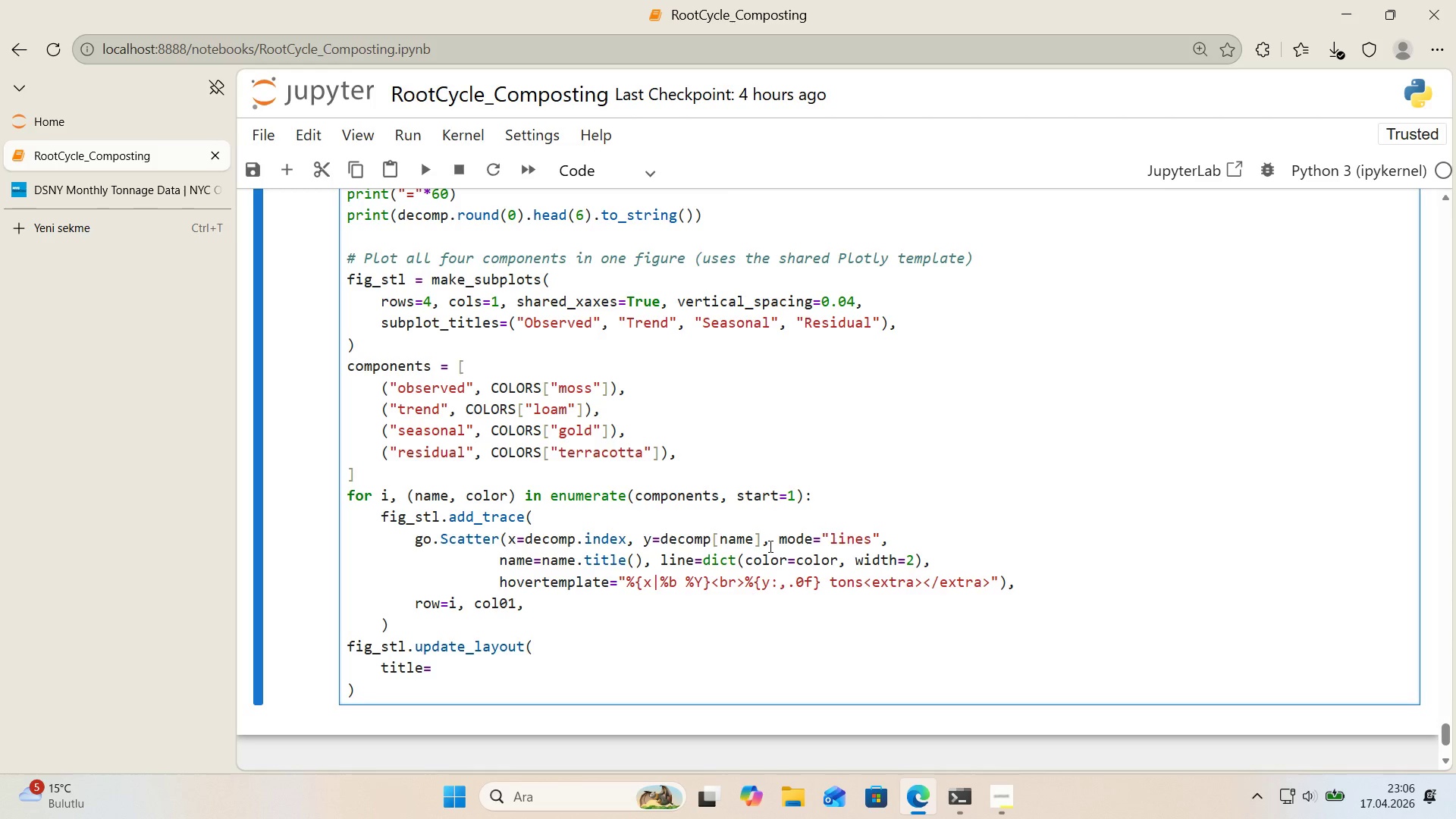 
type(@@)
 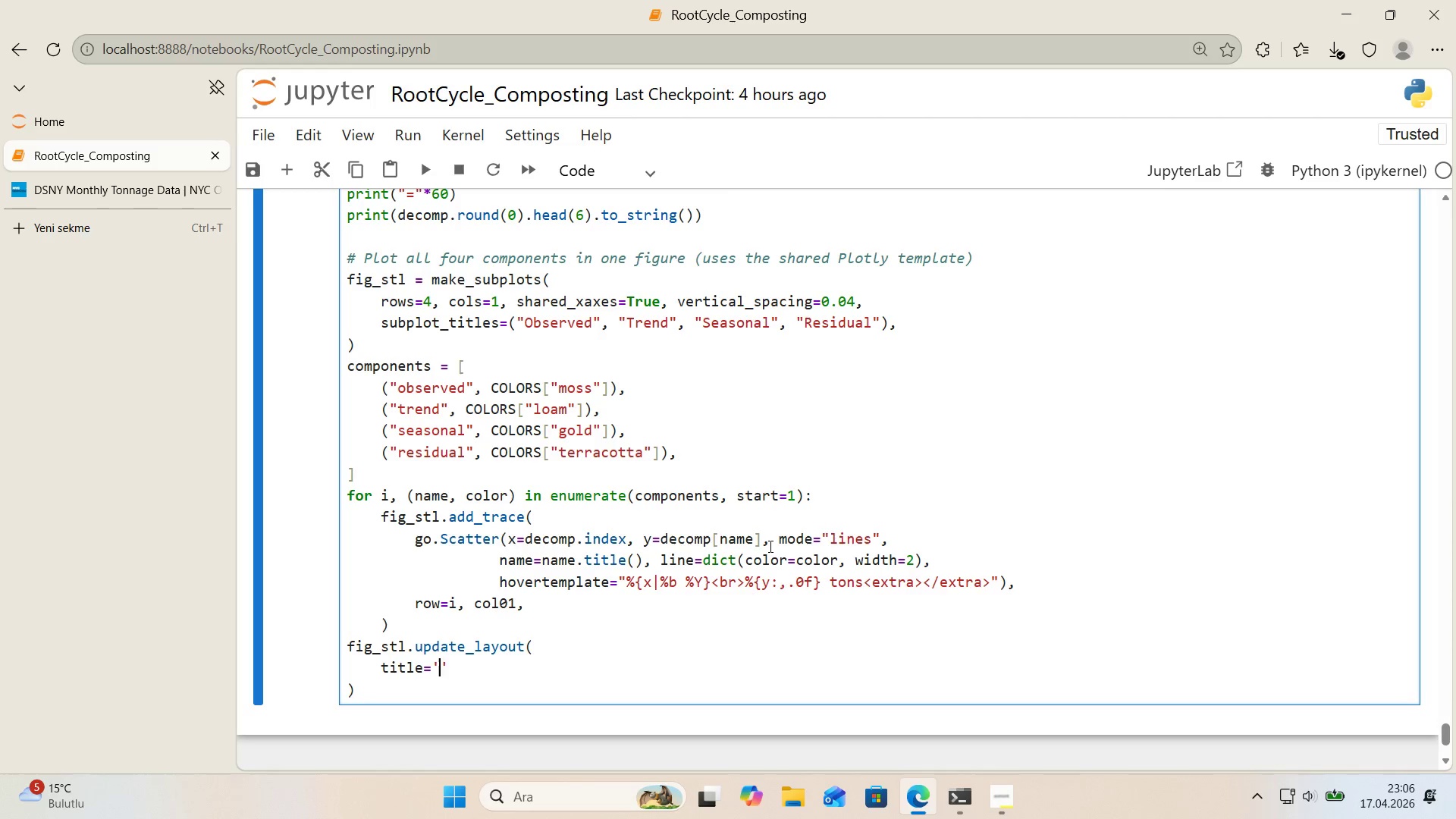 
key(ArrowLeft)
 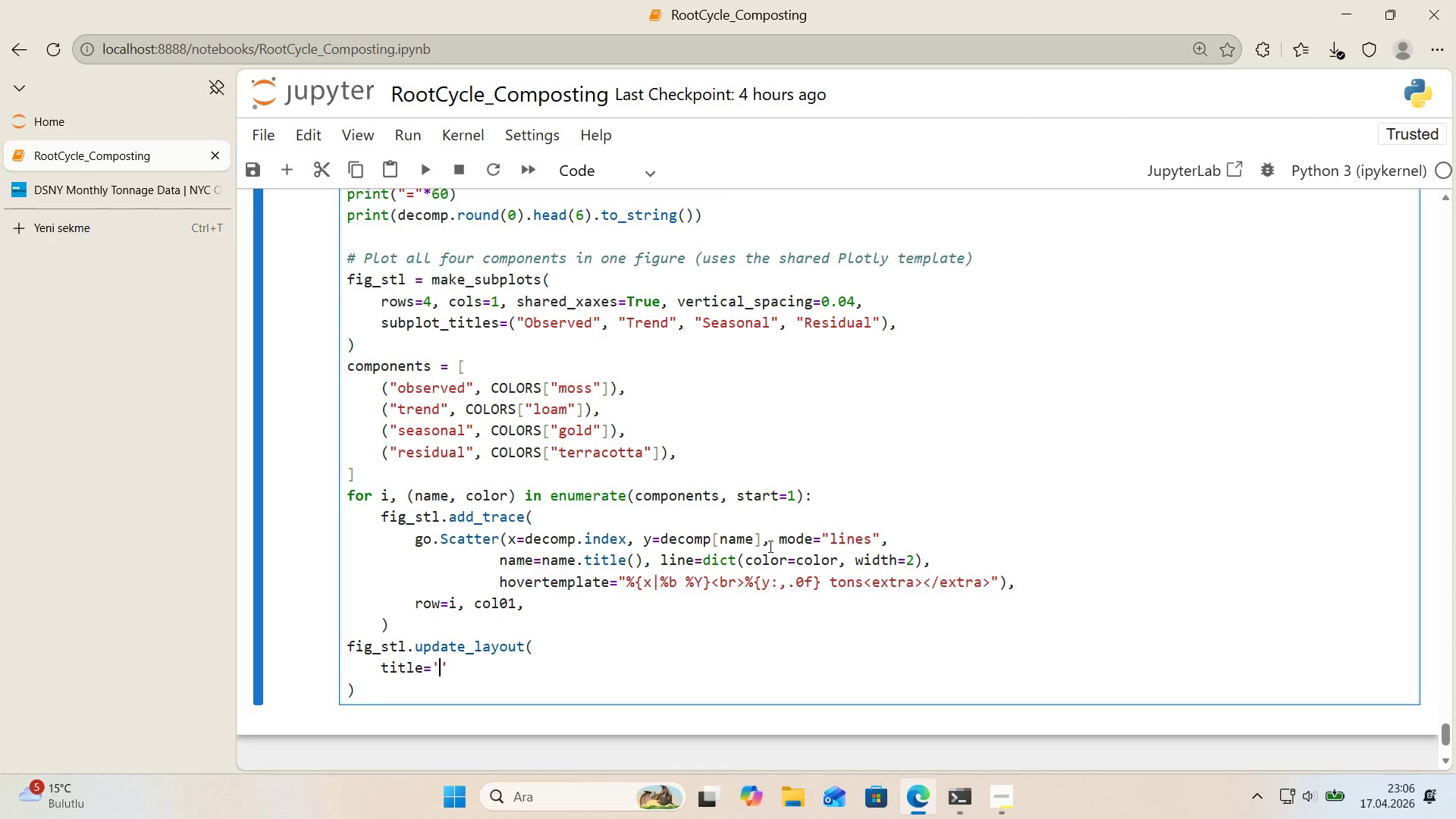 
type(STL Decompos't'on - C'tyw'de Total Organ'c Tons *()
 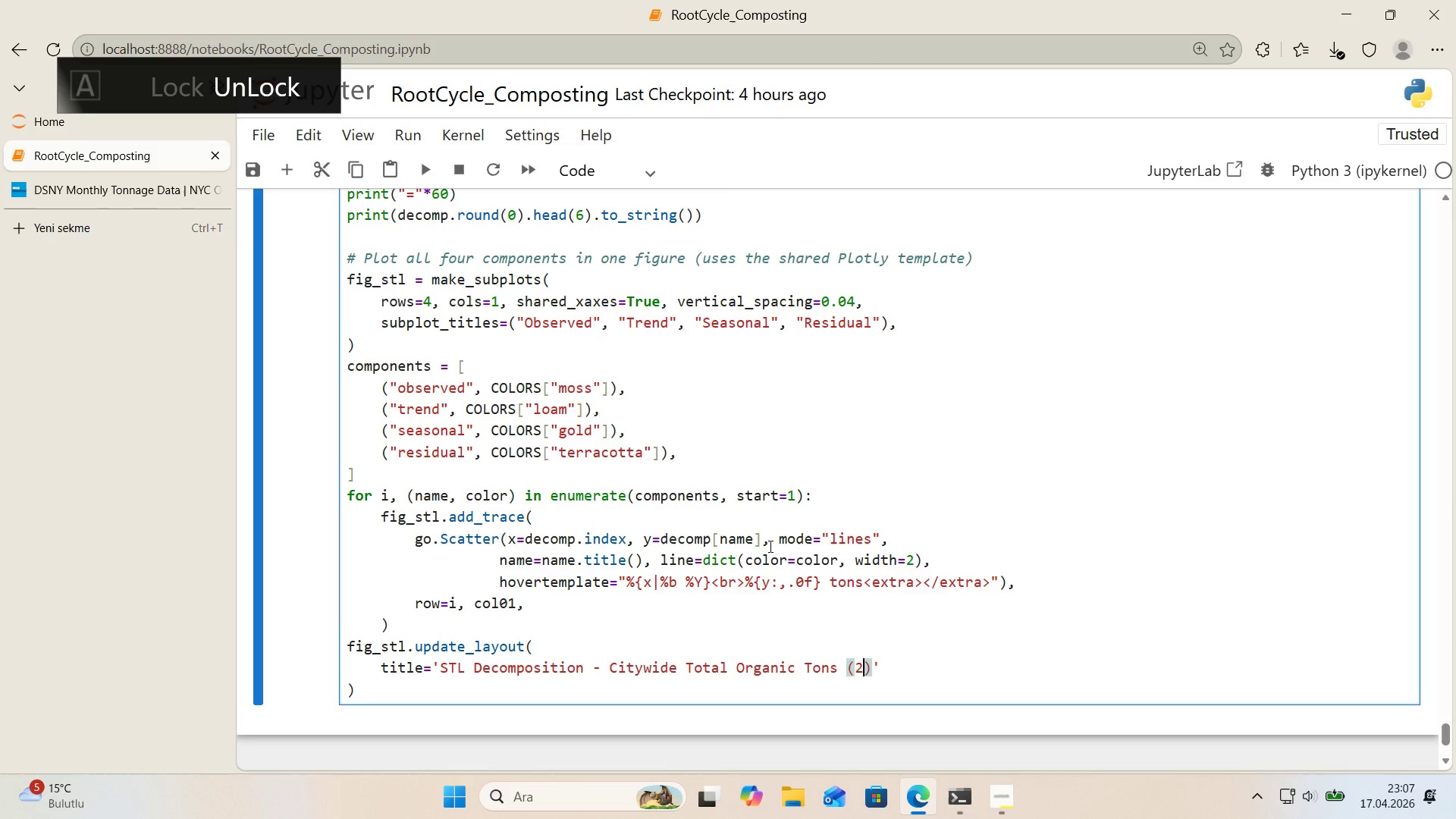 
 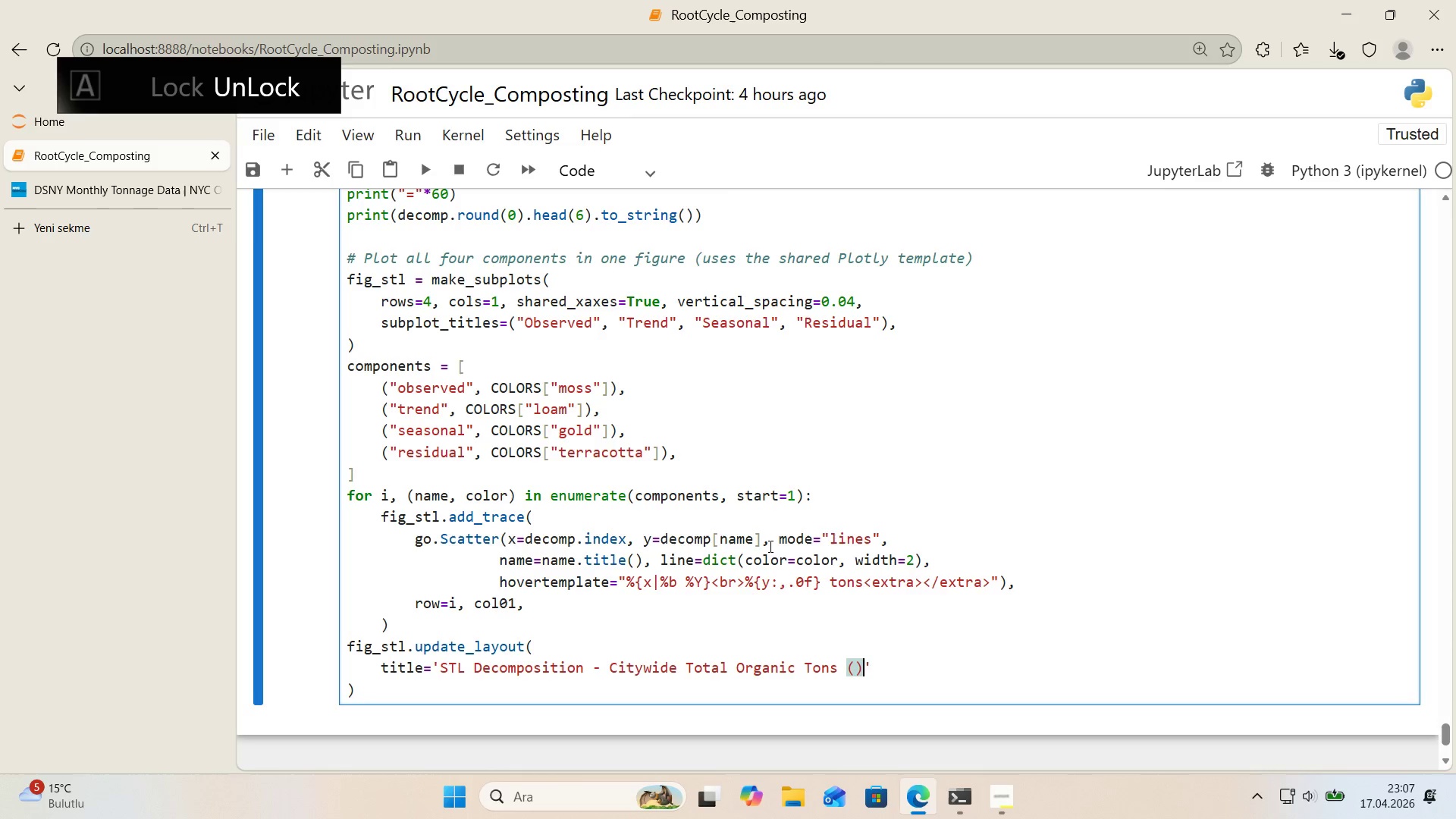 
key(ArrowLeft)
 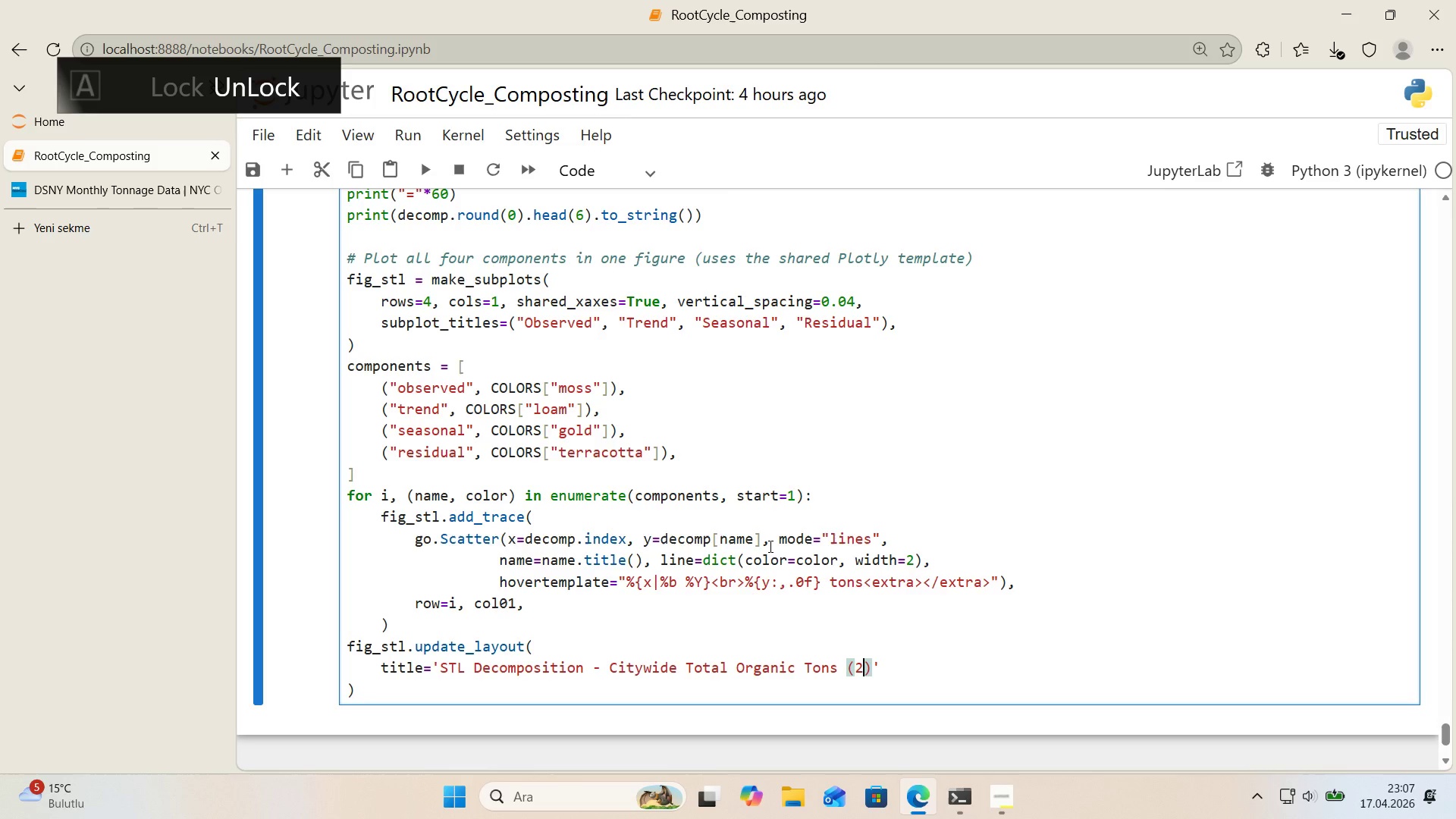 
type(24-month)
 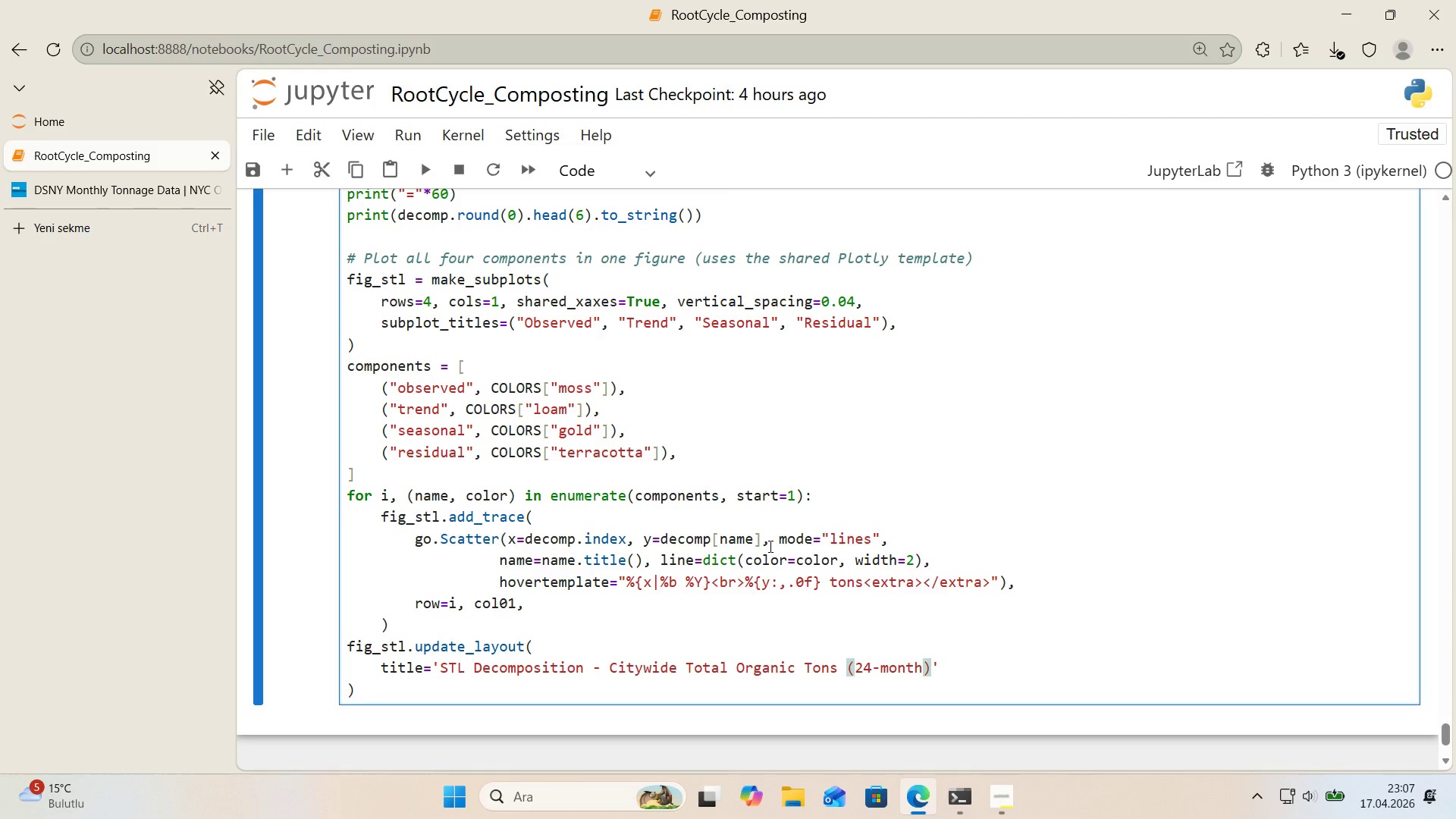 
key(ArrowRight)
 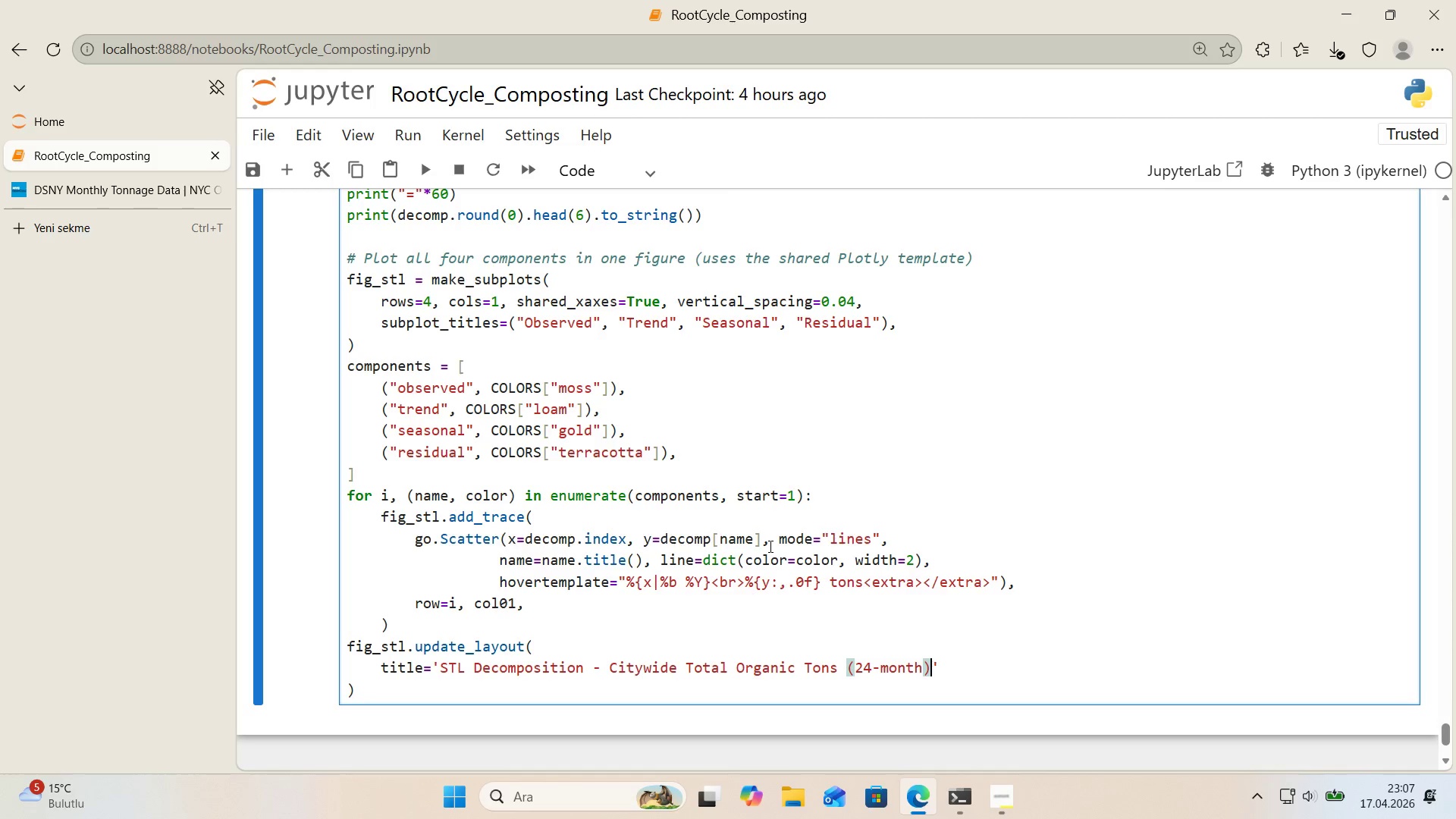 
type( w'ndow)
 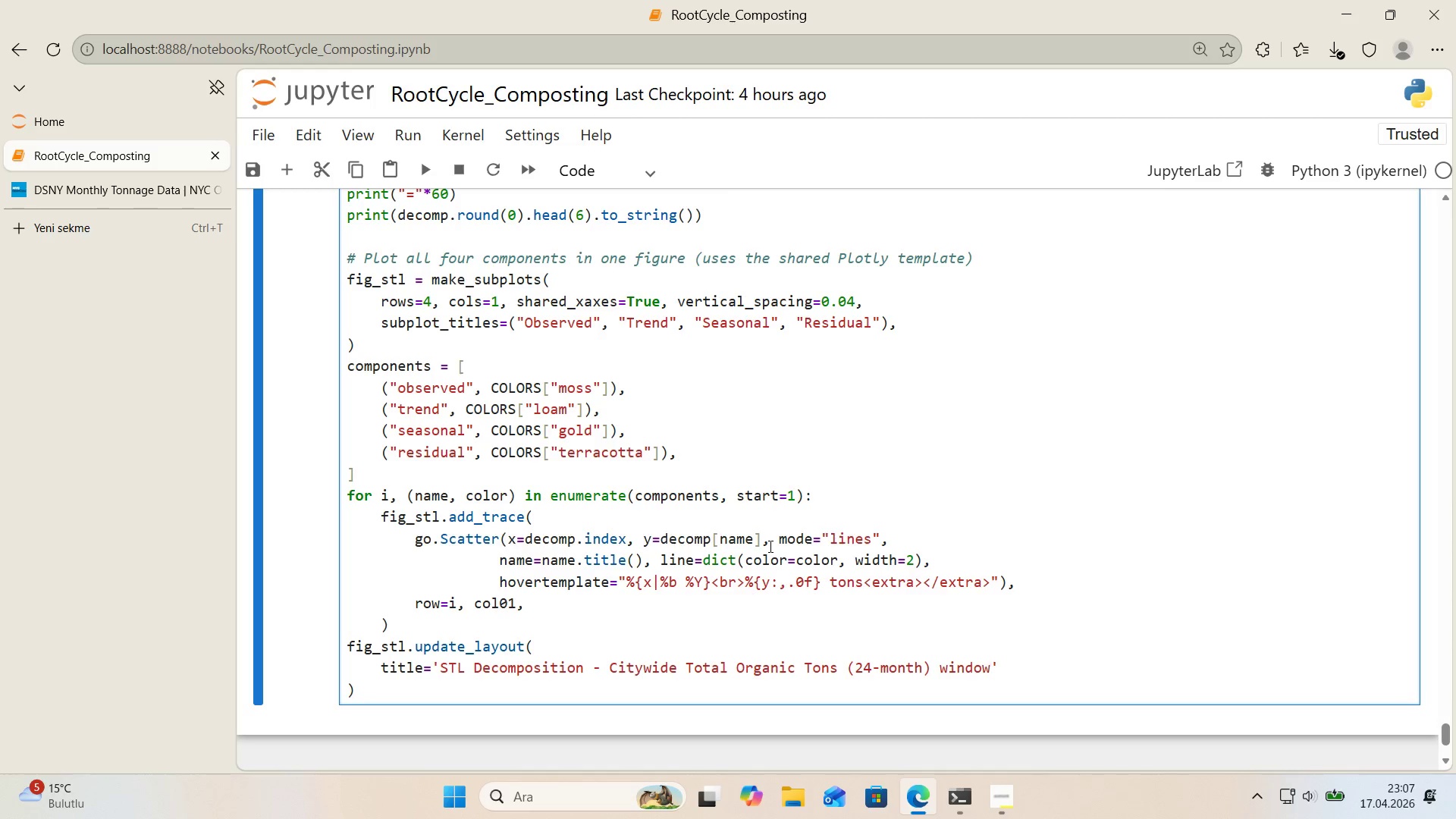 
key(ArrowRight)
 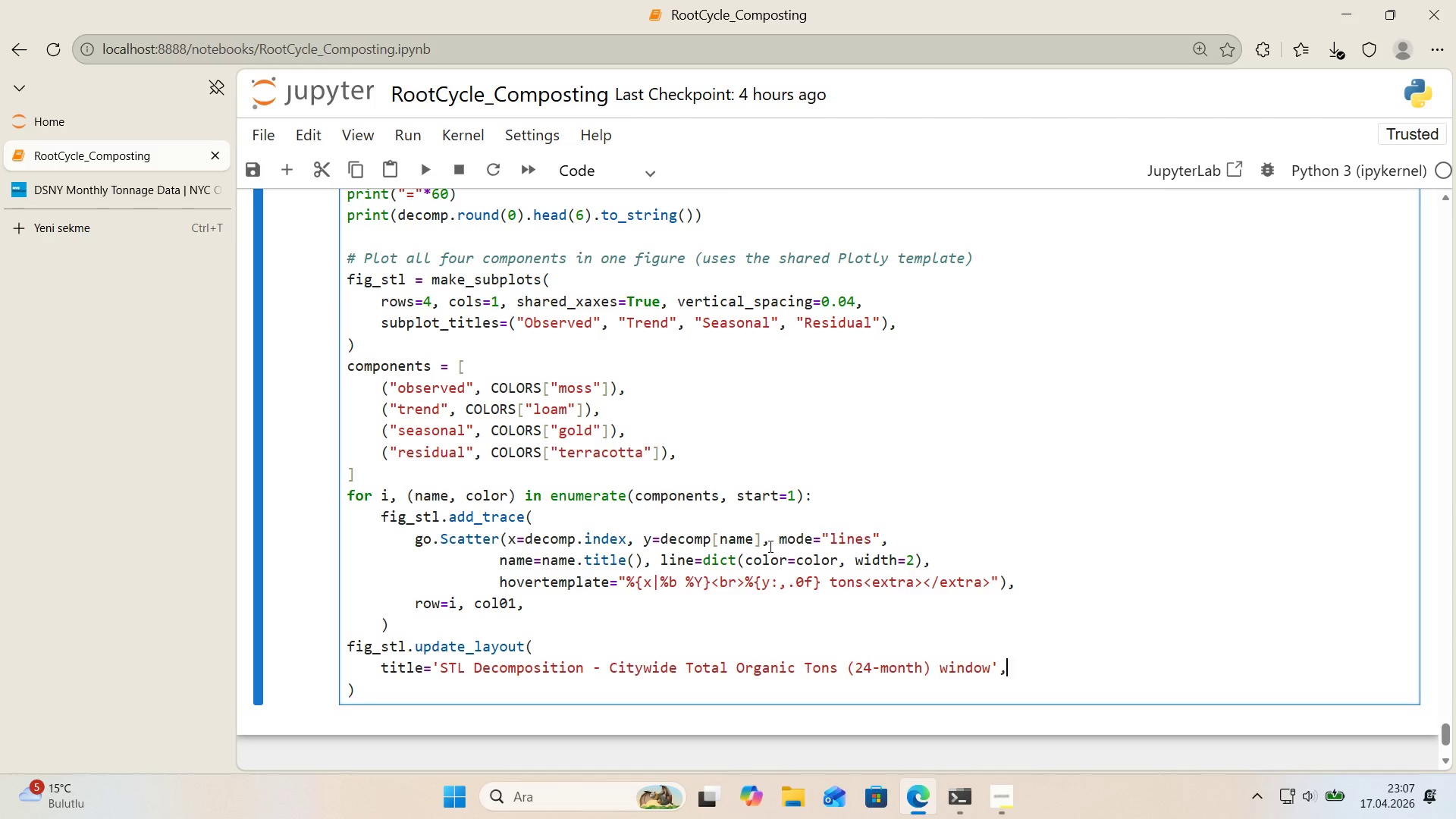 
key(Comma)
 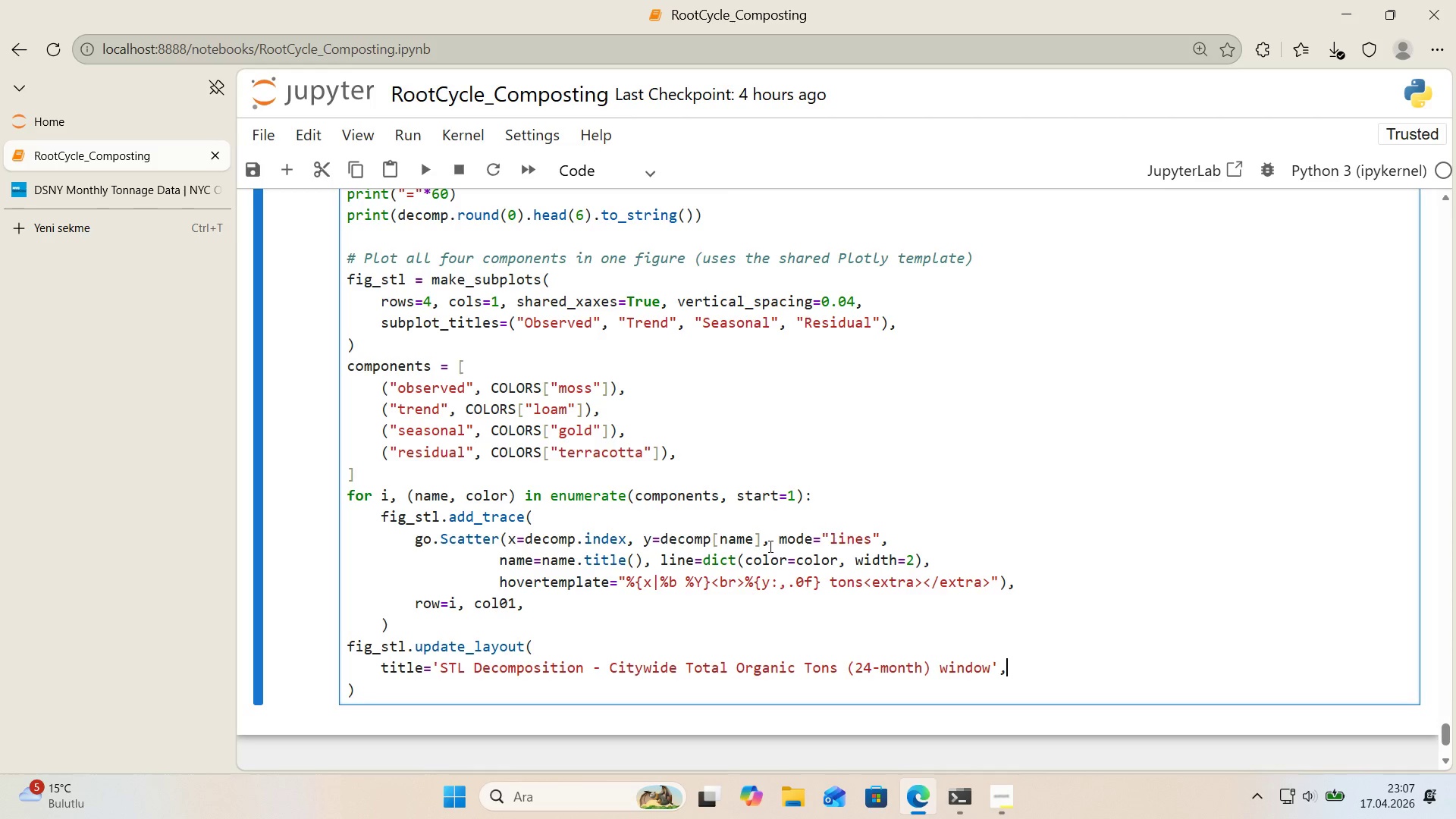 
key(Enter)
 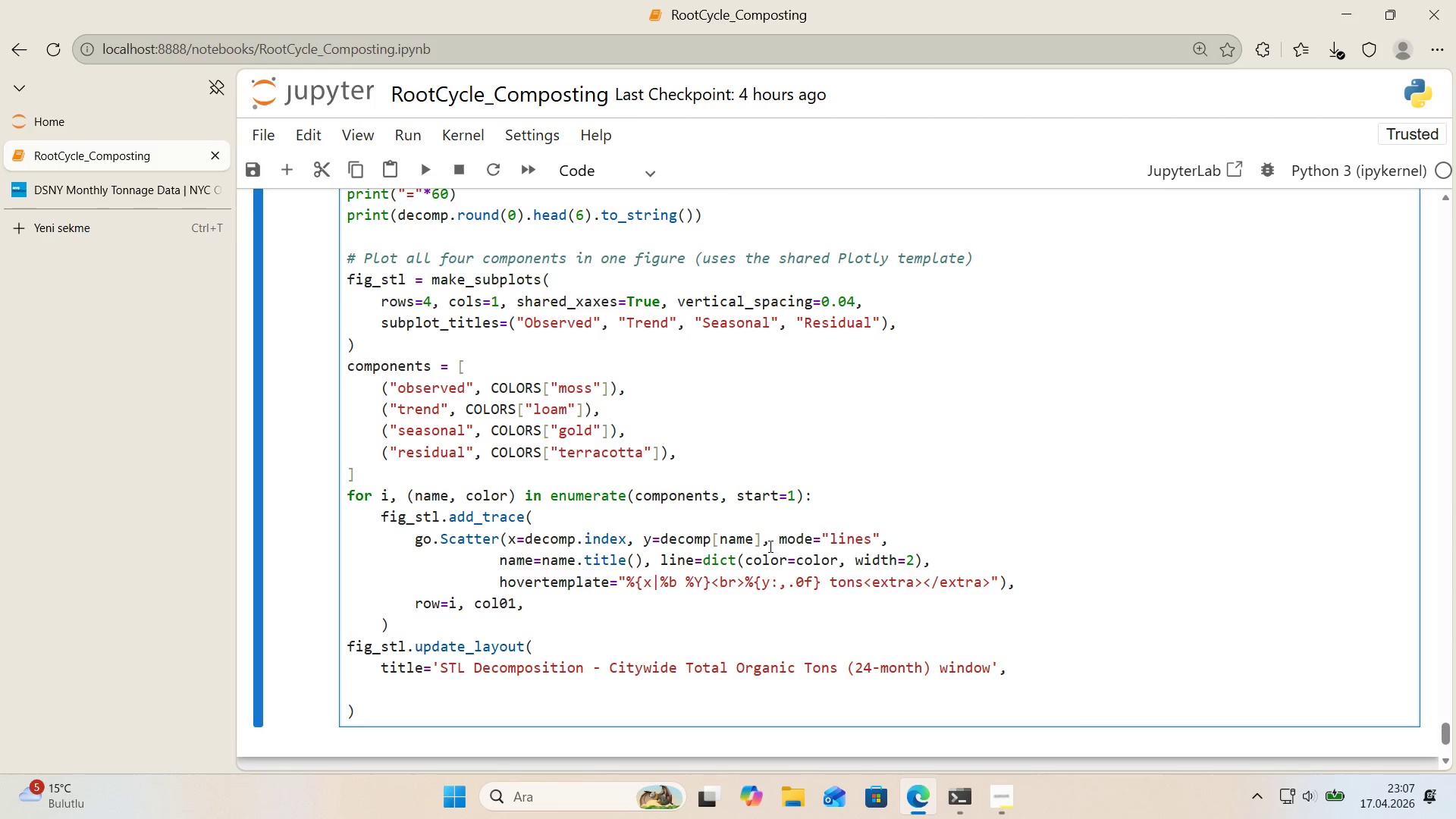 
type(showlegend)Fas)
key(Backspace)
type(lse, hr')
key(Backspace)
key(Backspace)
type(e'ght)720, **PLOTLY_LAYOUT,)
 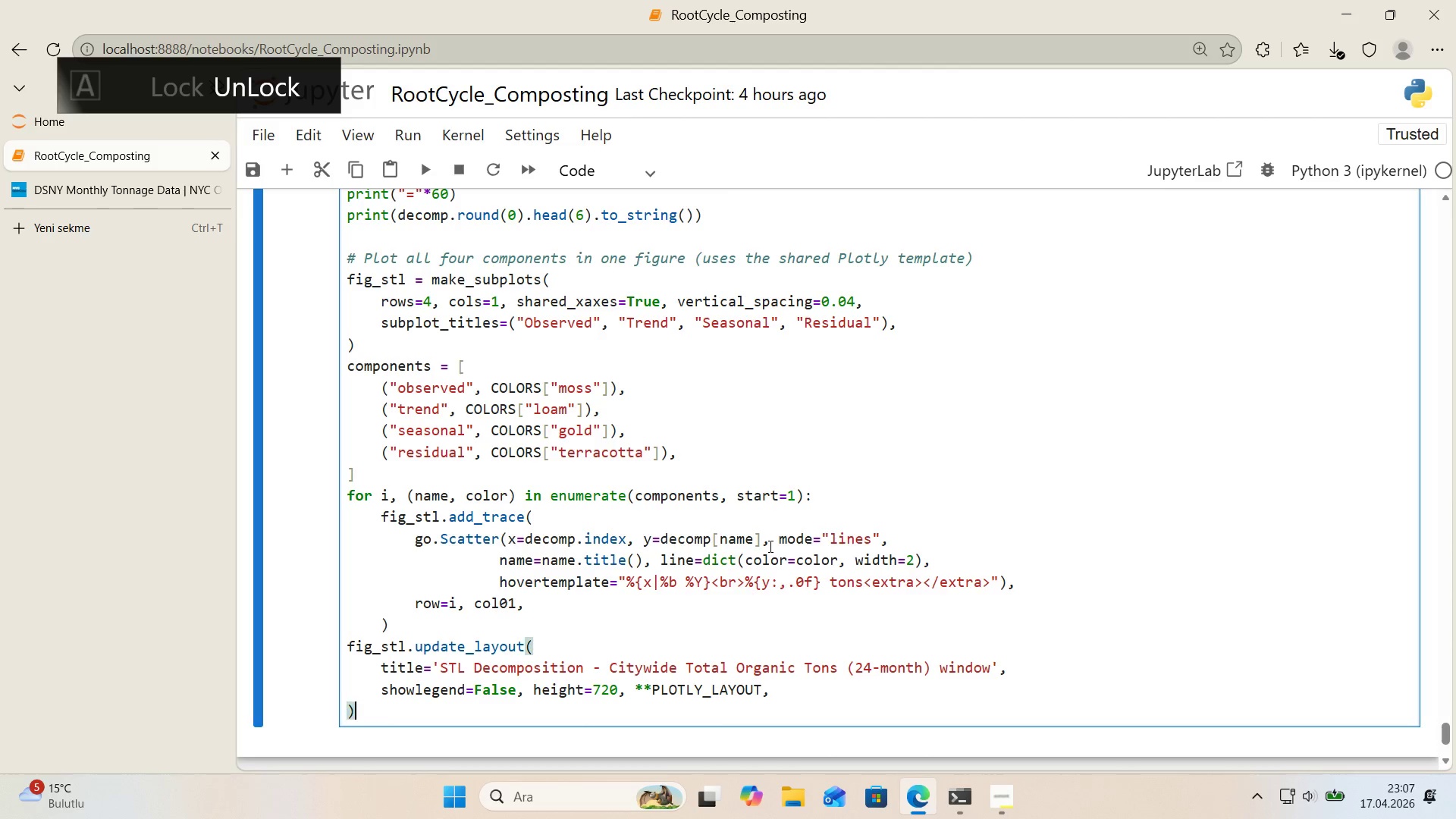 
key(ArrowDown)
 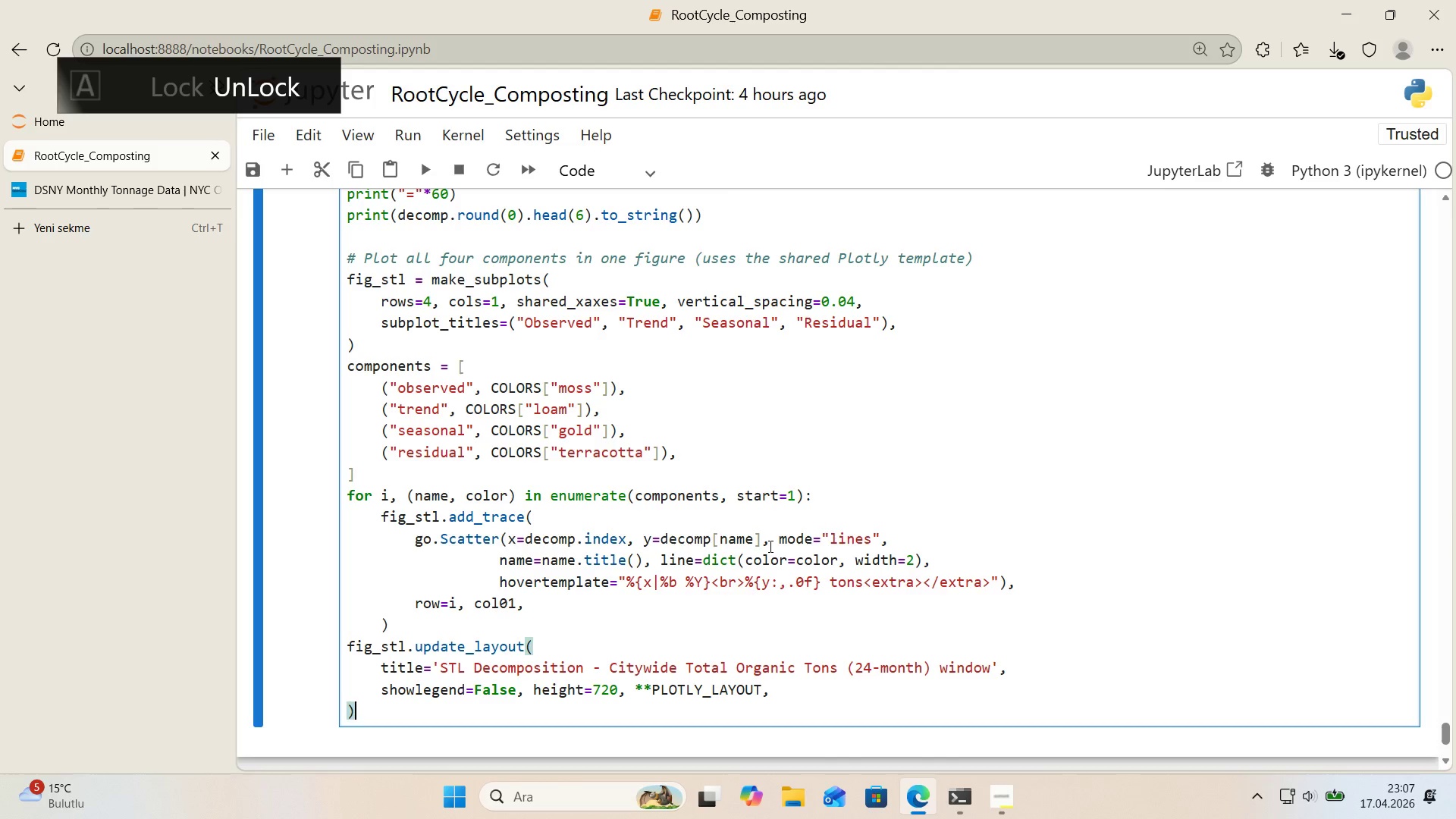 
key(Enter)
 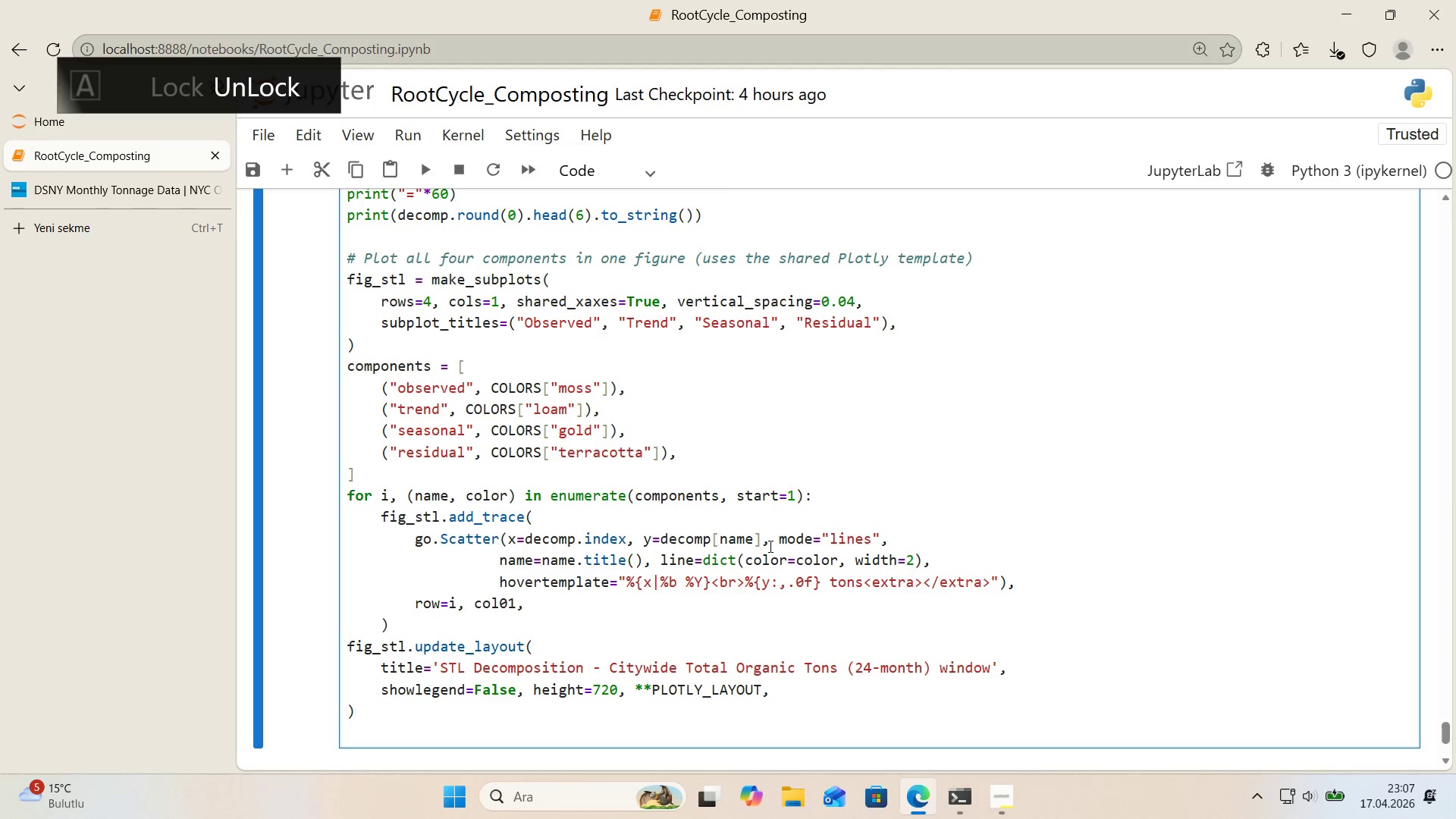 
key(Control+ControlLeft)
 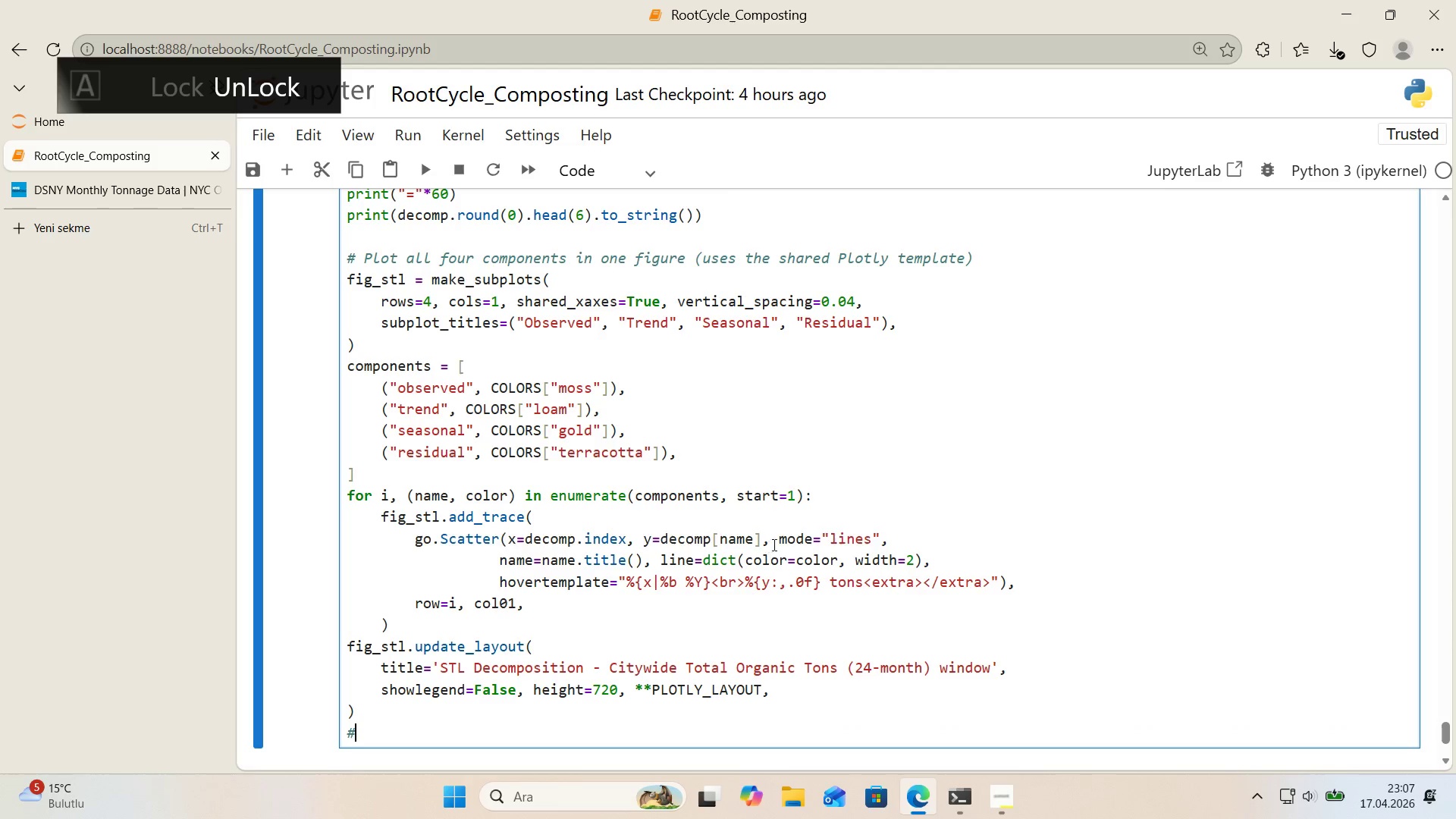 
key(Alt+Control+AltRight)
 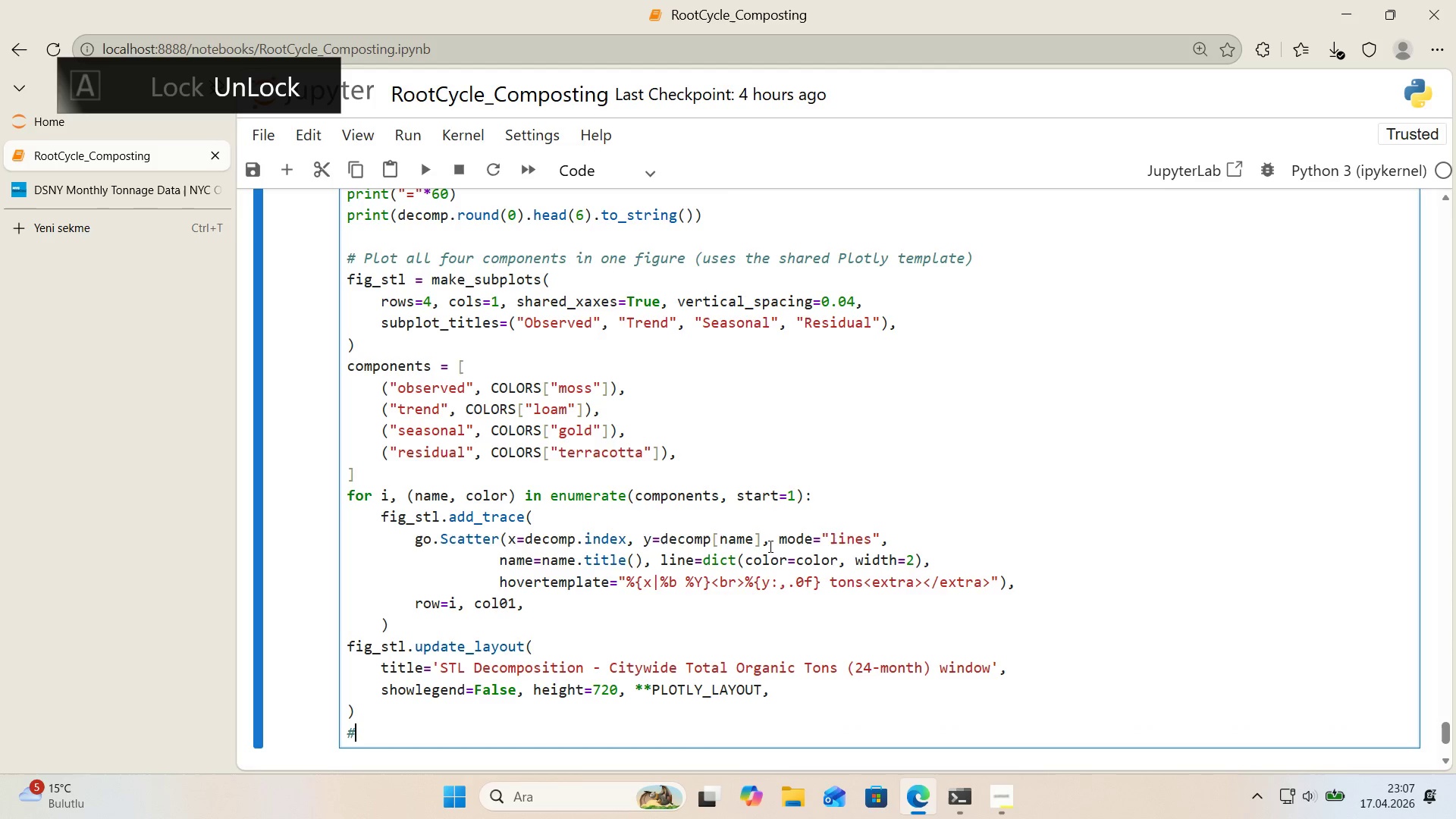 
key(Alt+Control+3)
 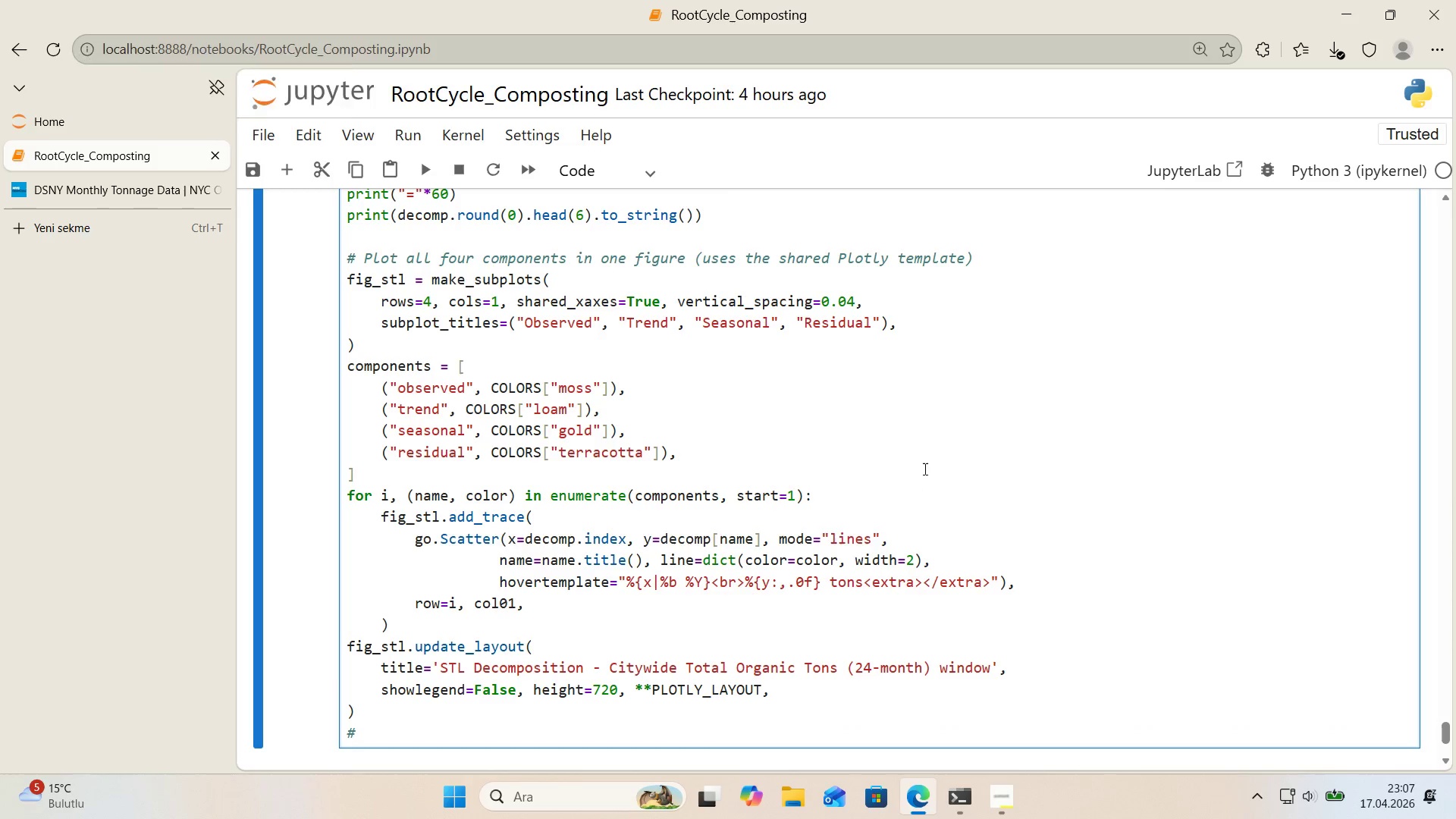 
scroll: coordinate [924, 468], scroll_direction: down, amount: 1.0
 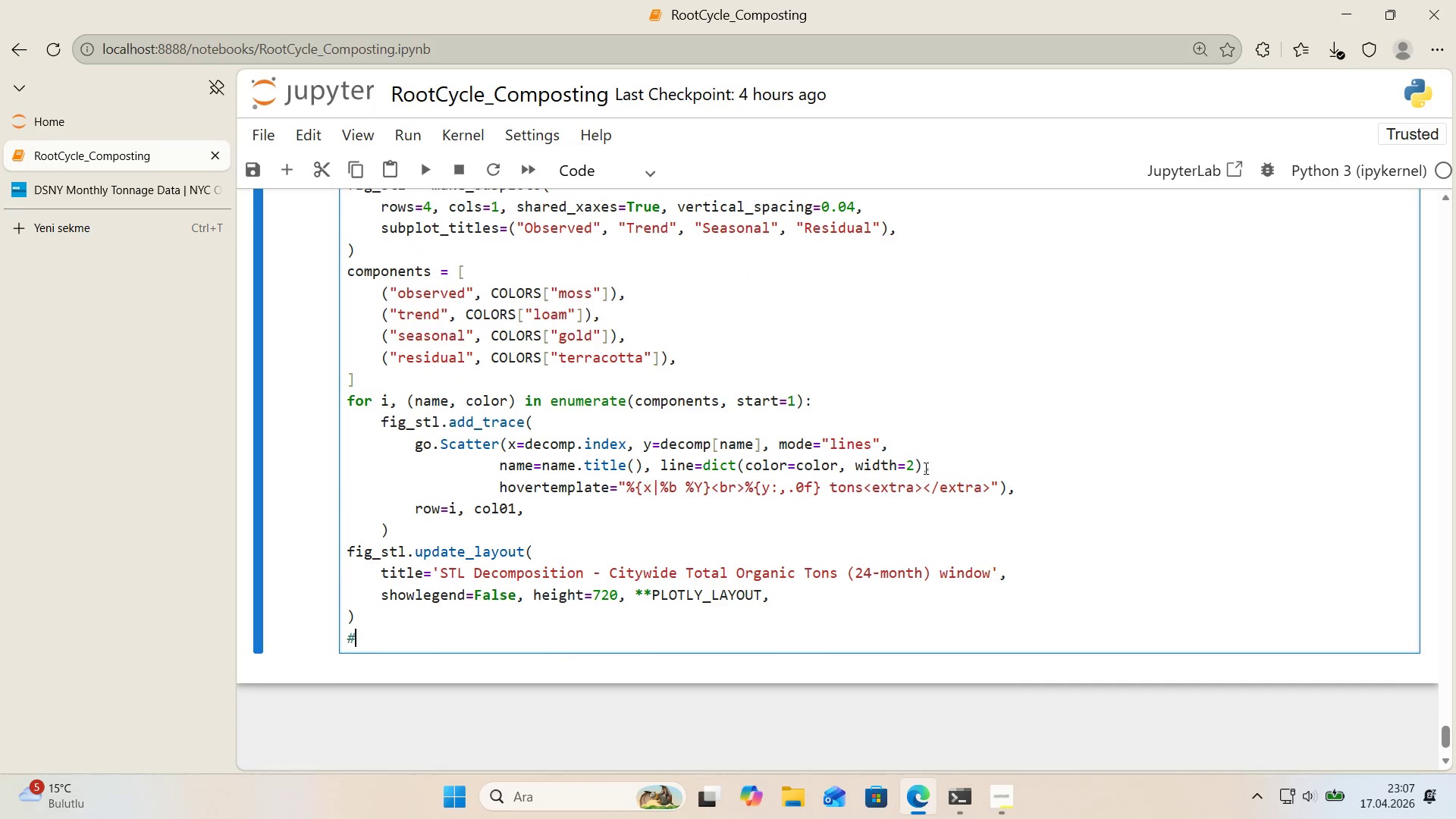 
type( s)
key(Backspace)
type(Save stat'c 'mage for PF)
key(Backspace)
type(DF and show 'nteract've vers'on 'n notebook)
 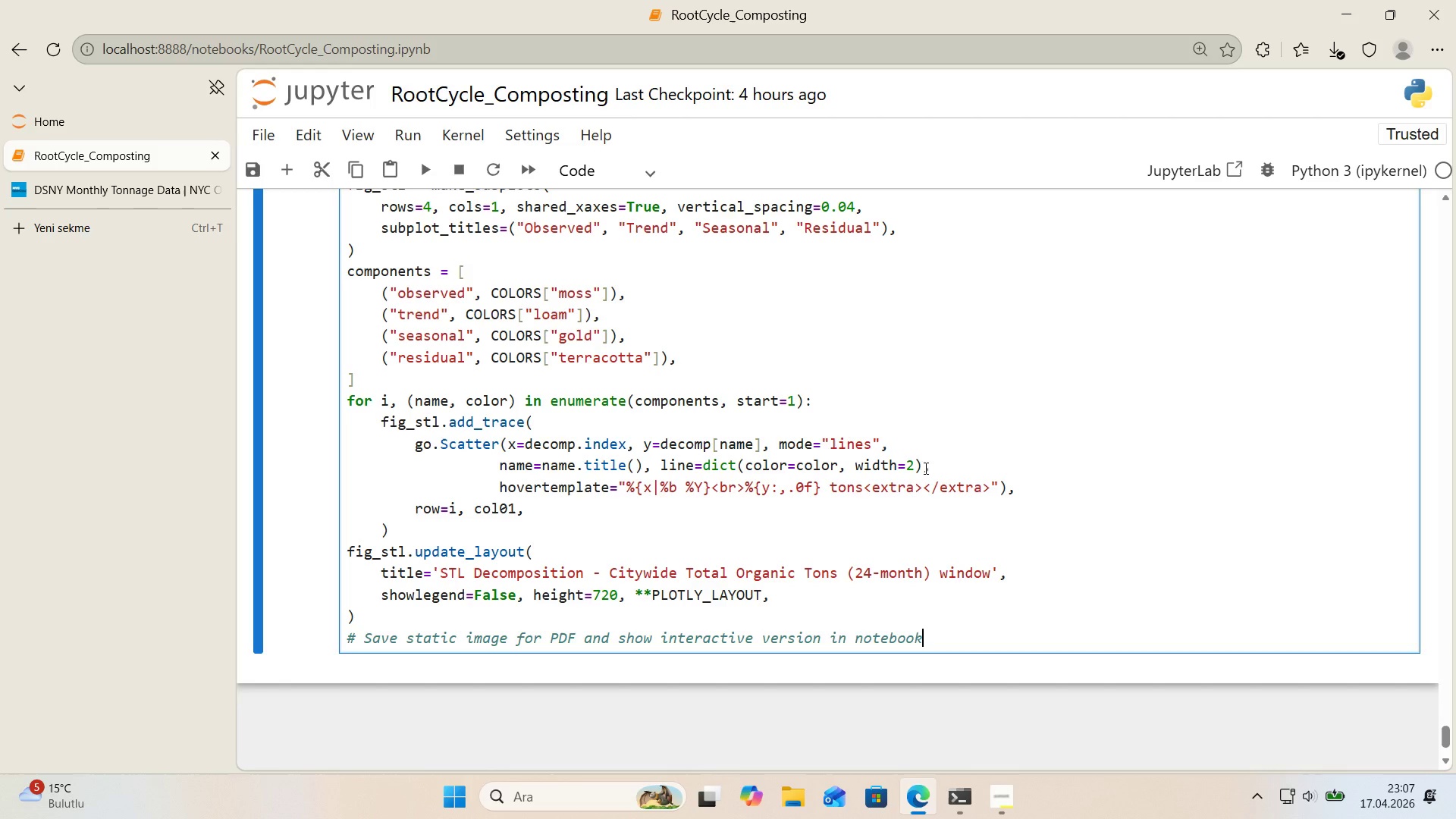 
key(Enter)
 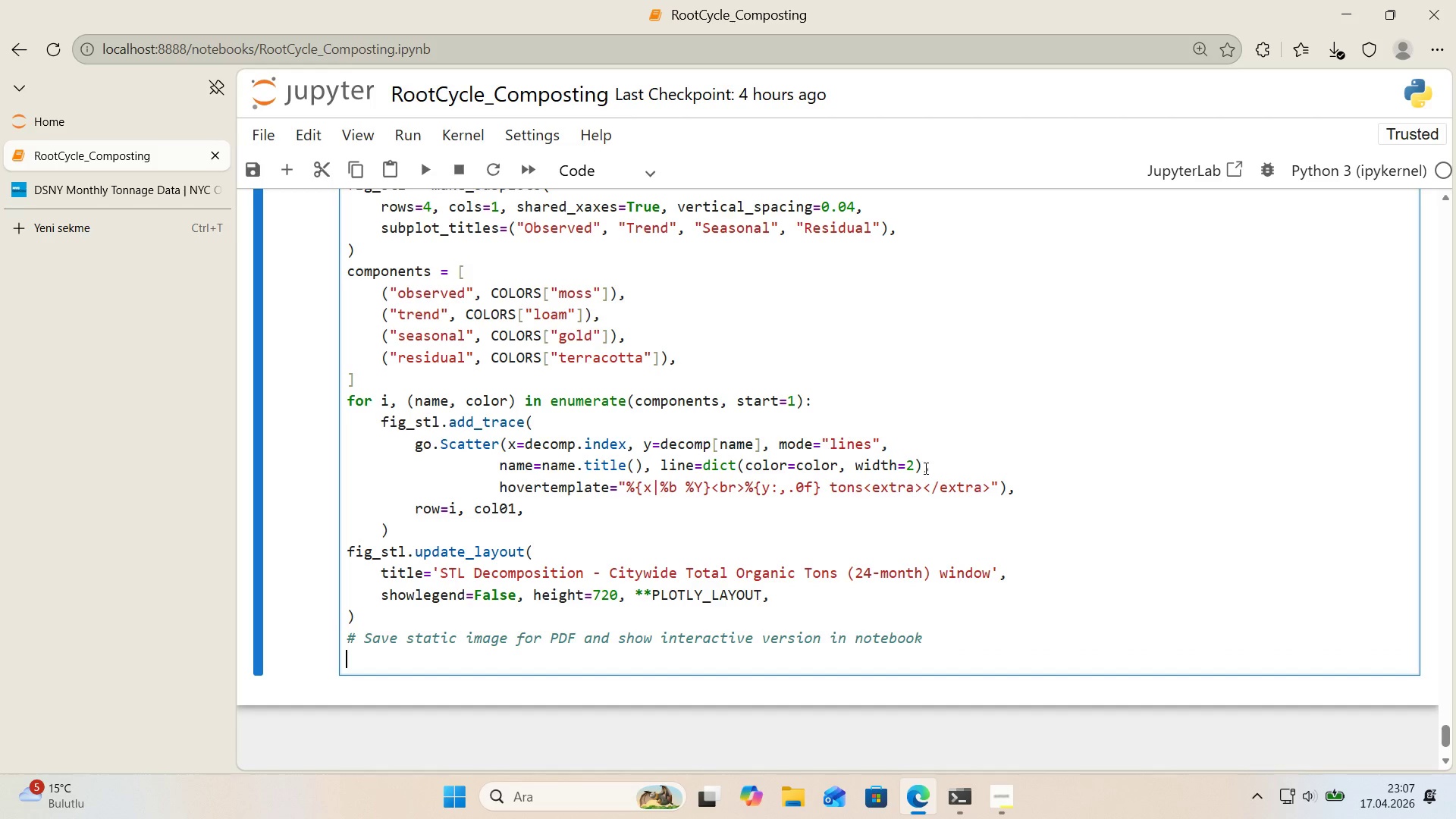 
type(f'g_stl.ww)
key(Backspace)
type(r'te_'mage*()
 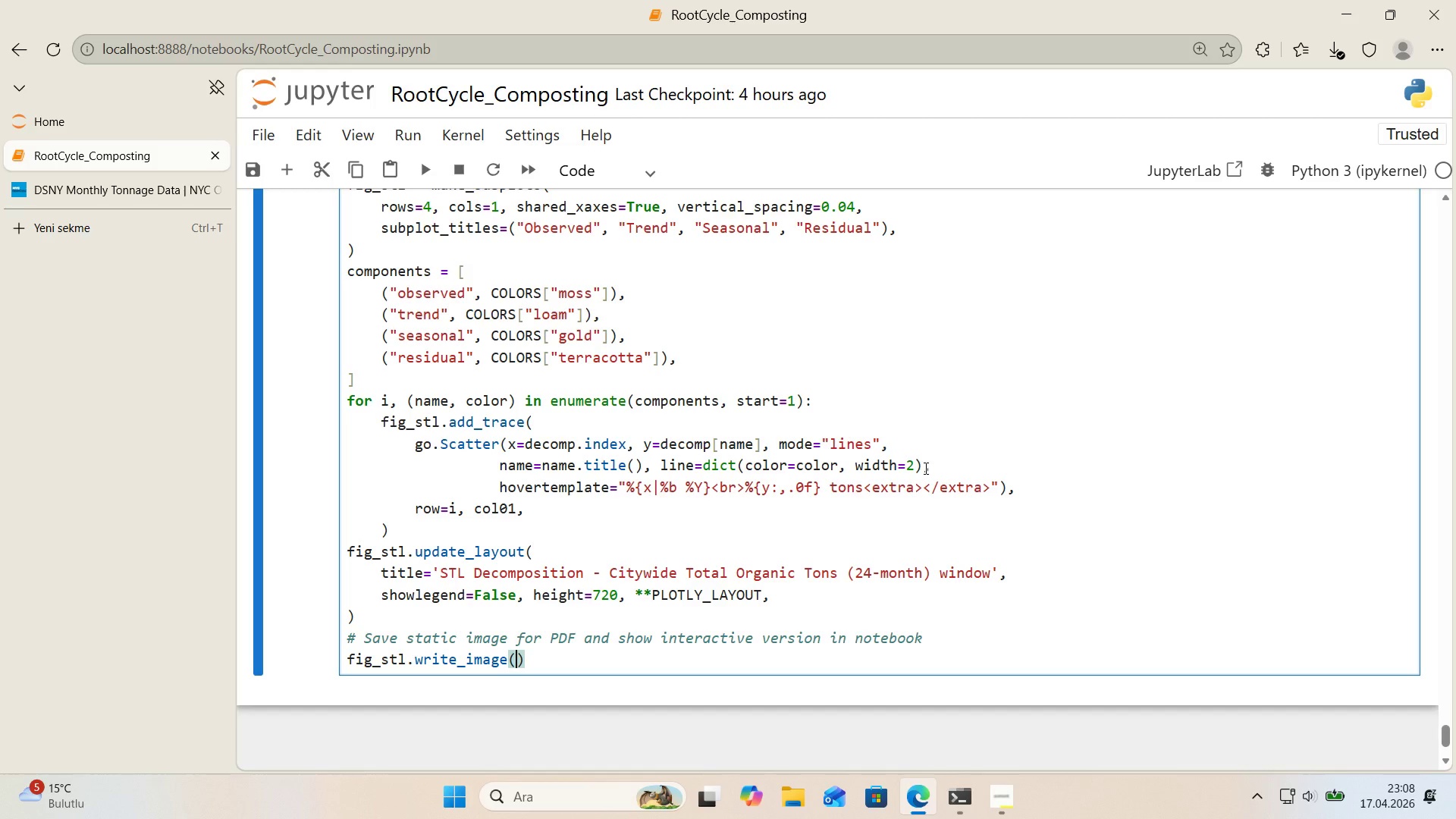 
 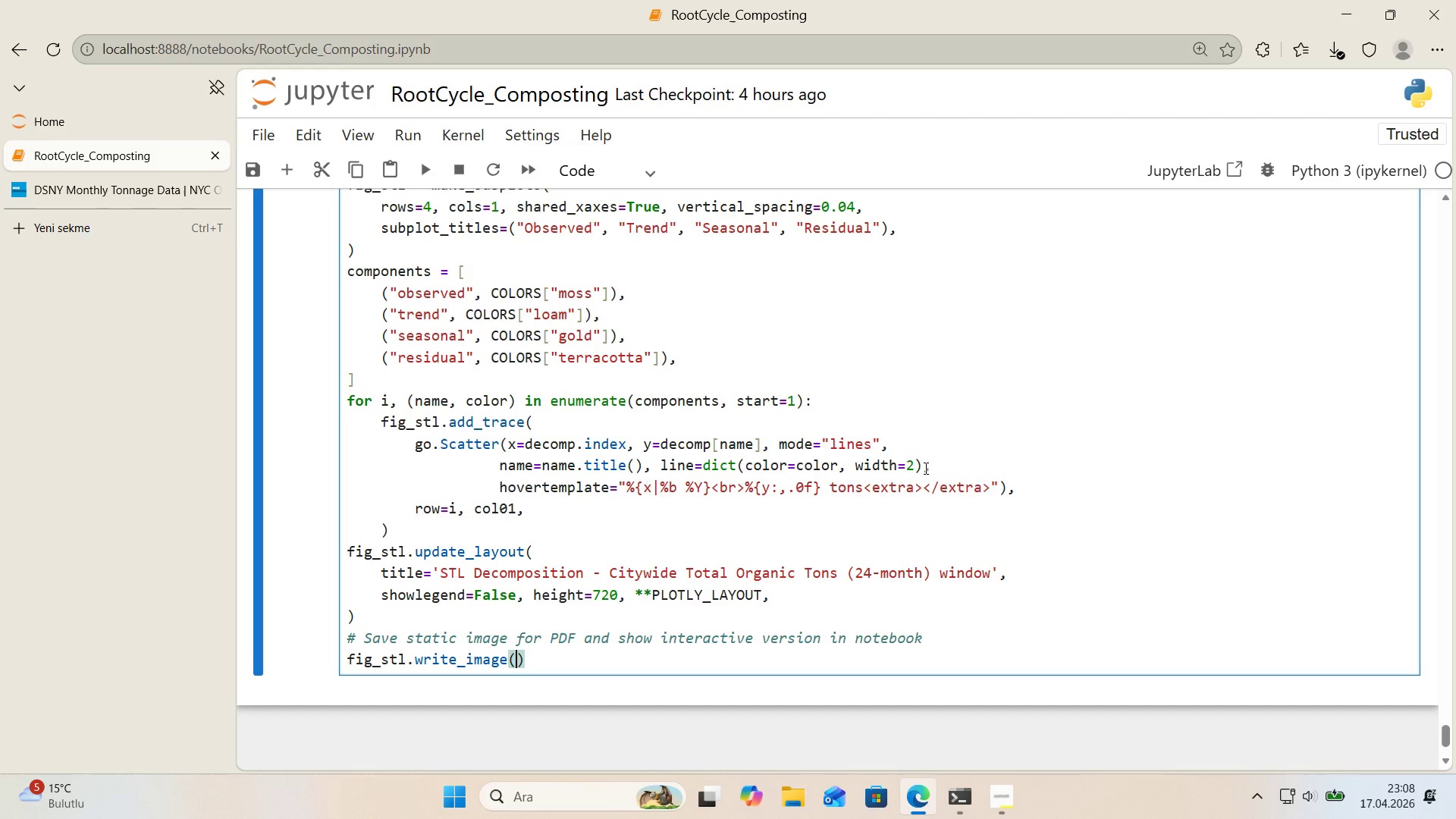 
key(ArrowLeft)
 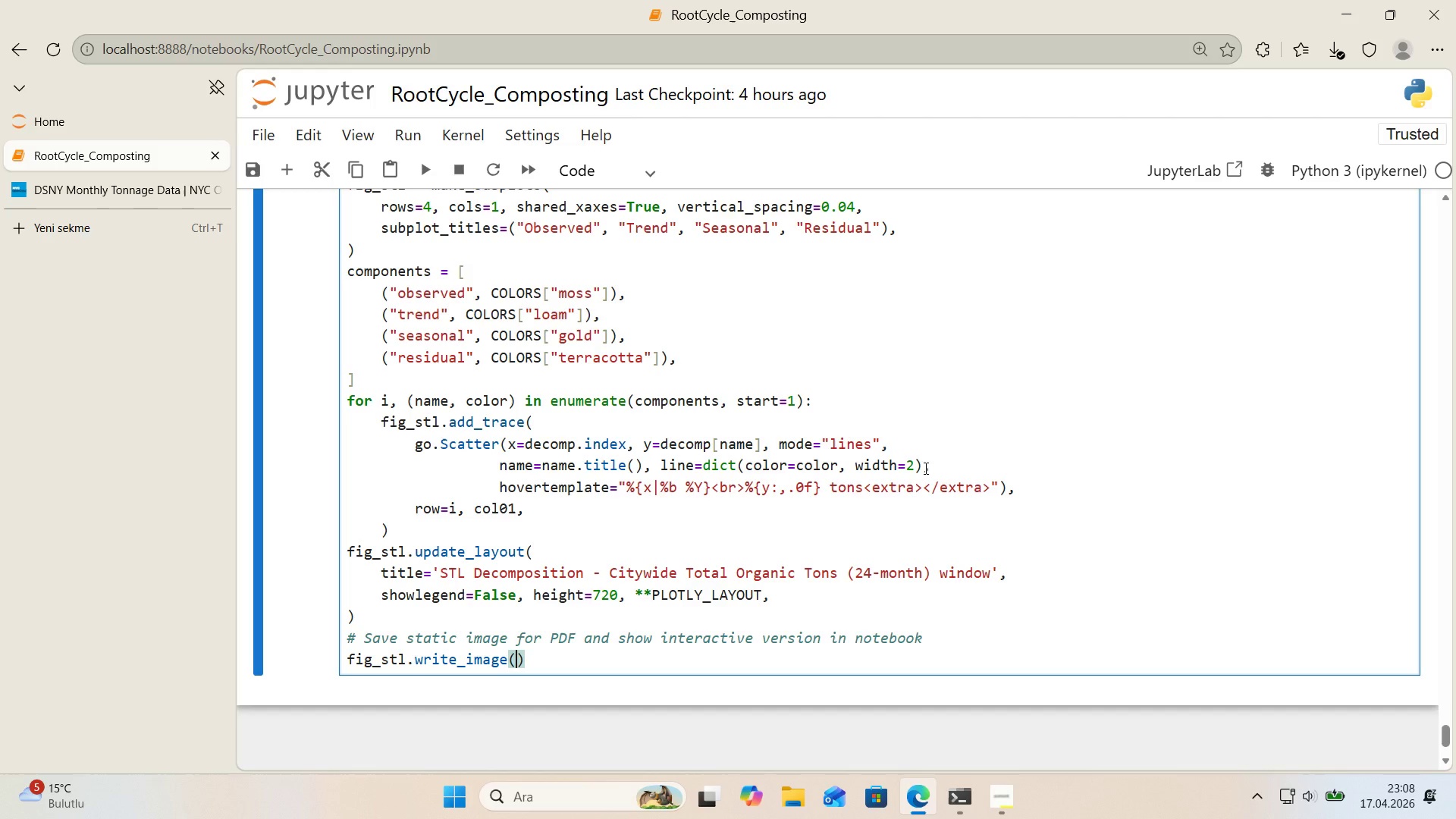 
type(OUTPUT_DIR & ``)
 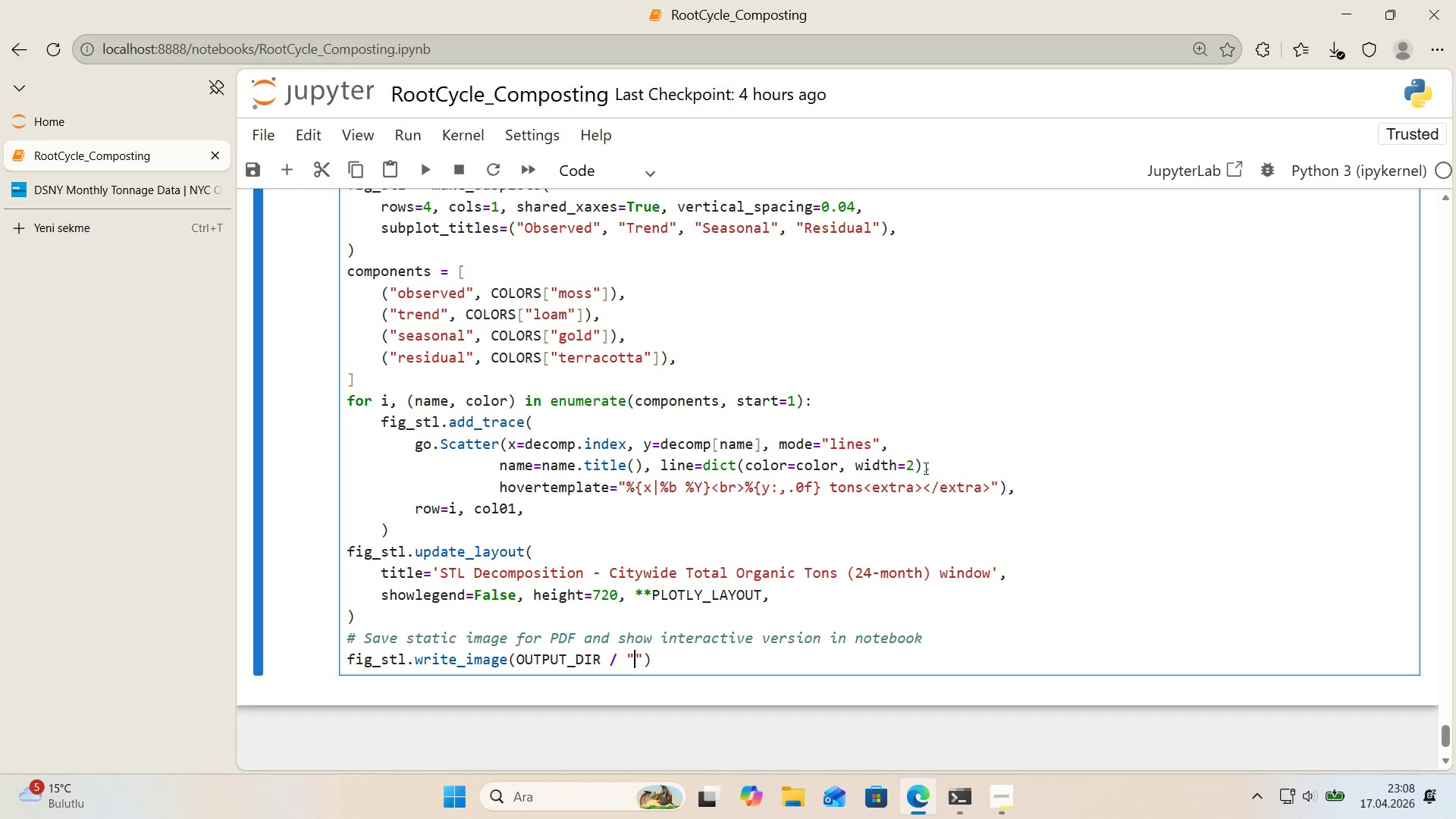 
 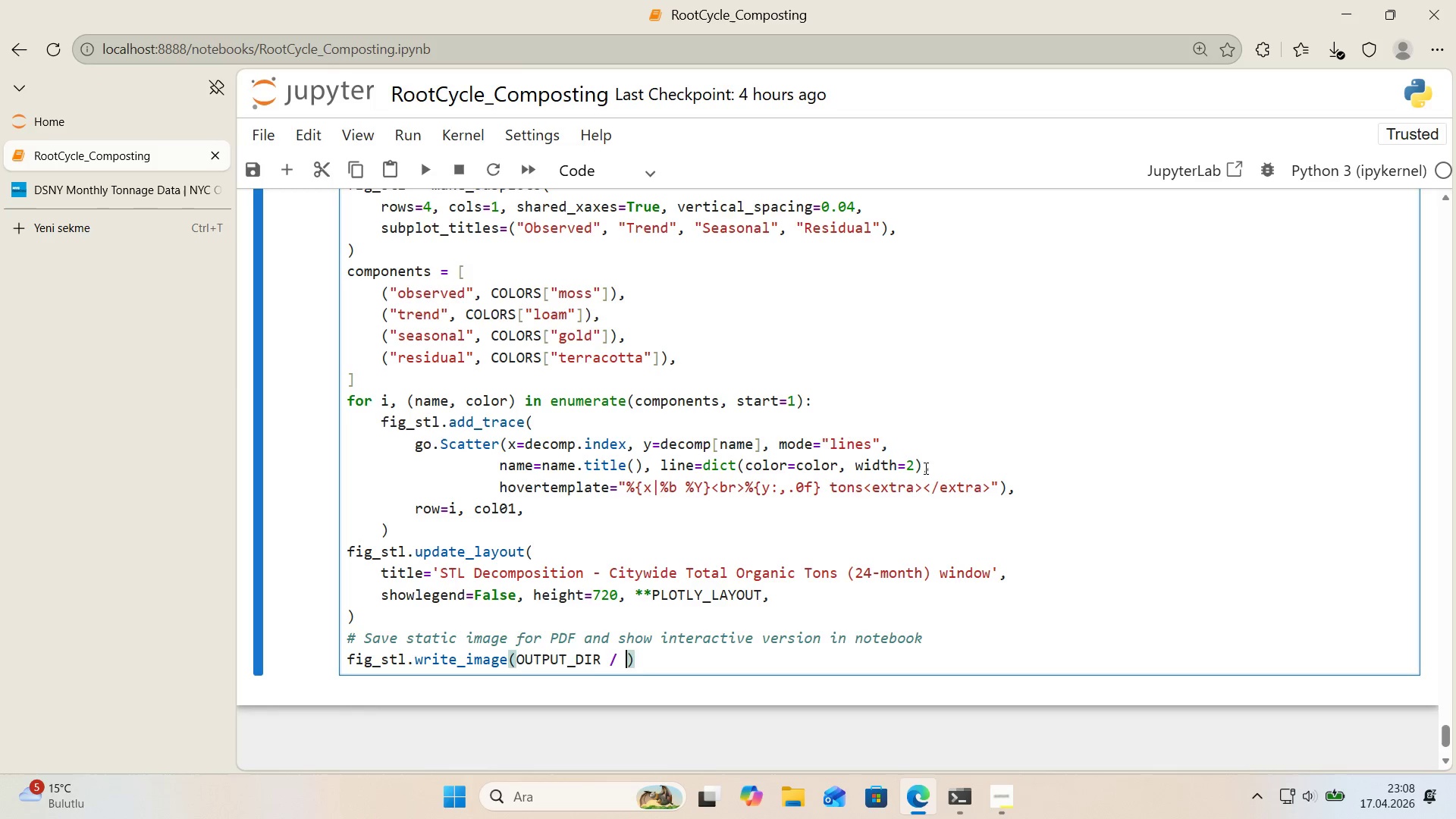 
key(ArrowLeft)
 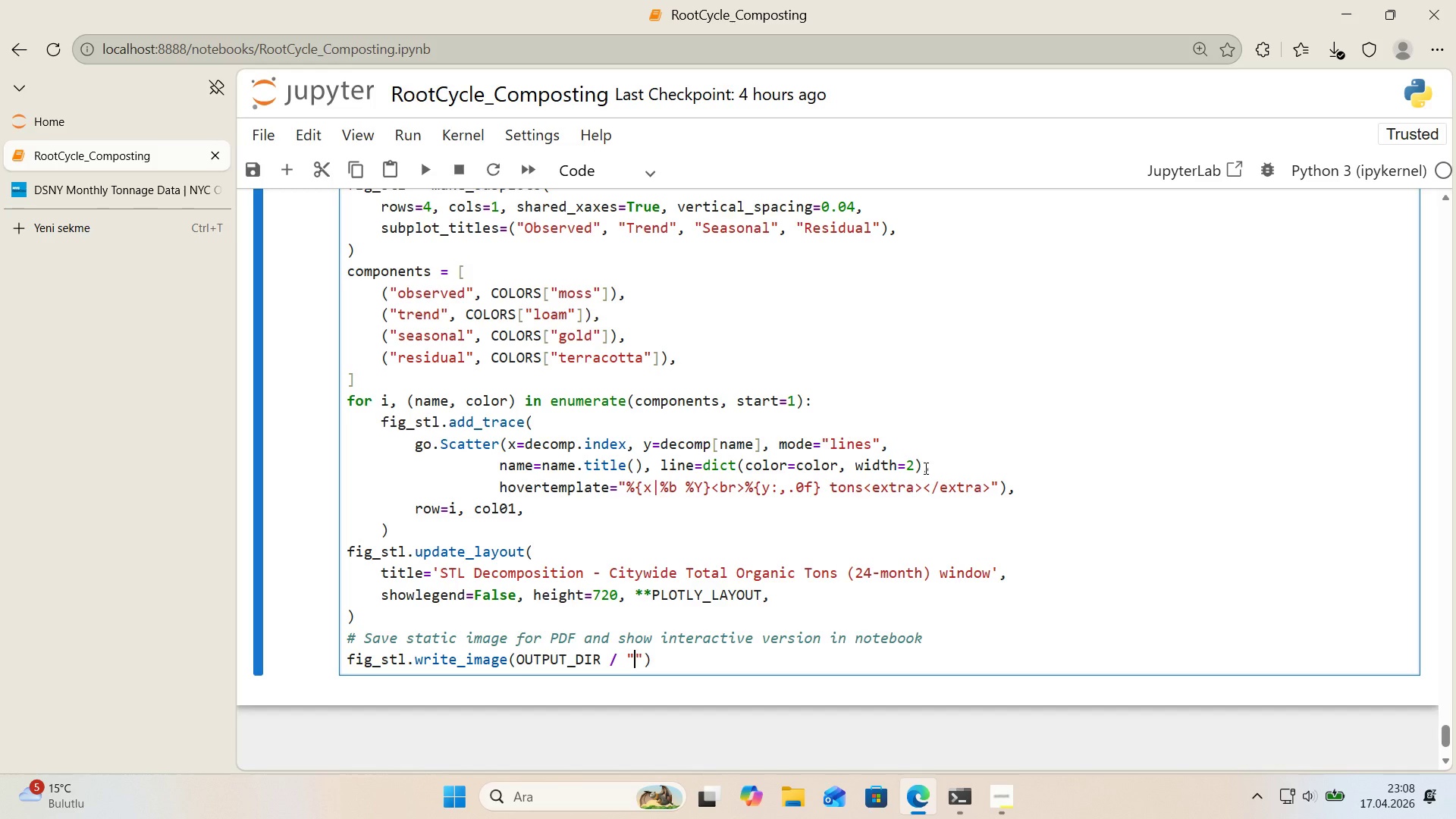 
type(f'g1_stl_decompos't'on.png)
 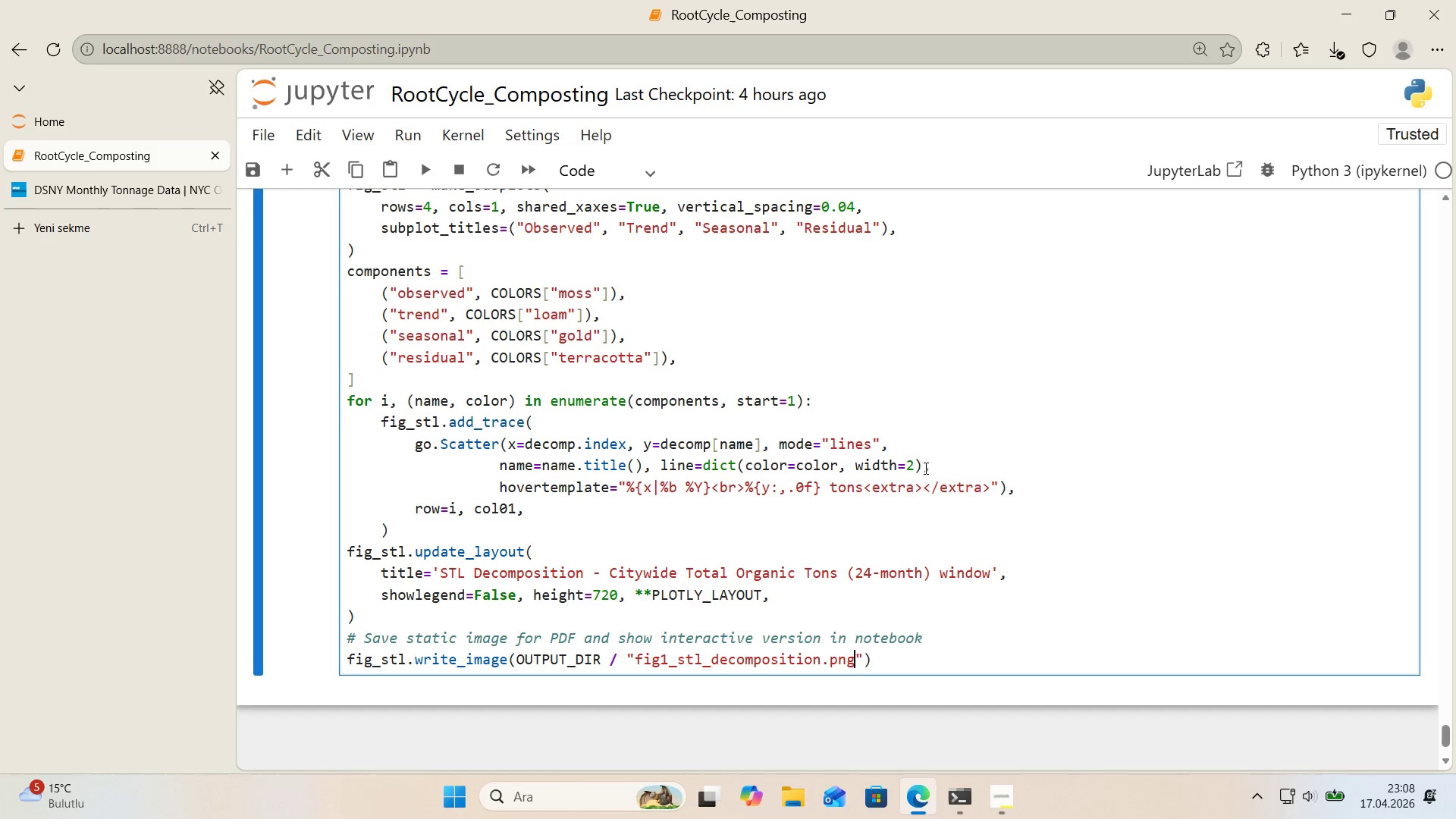 
key(ArrowRight)
 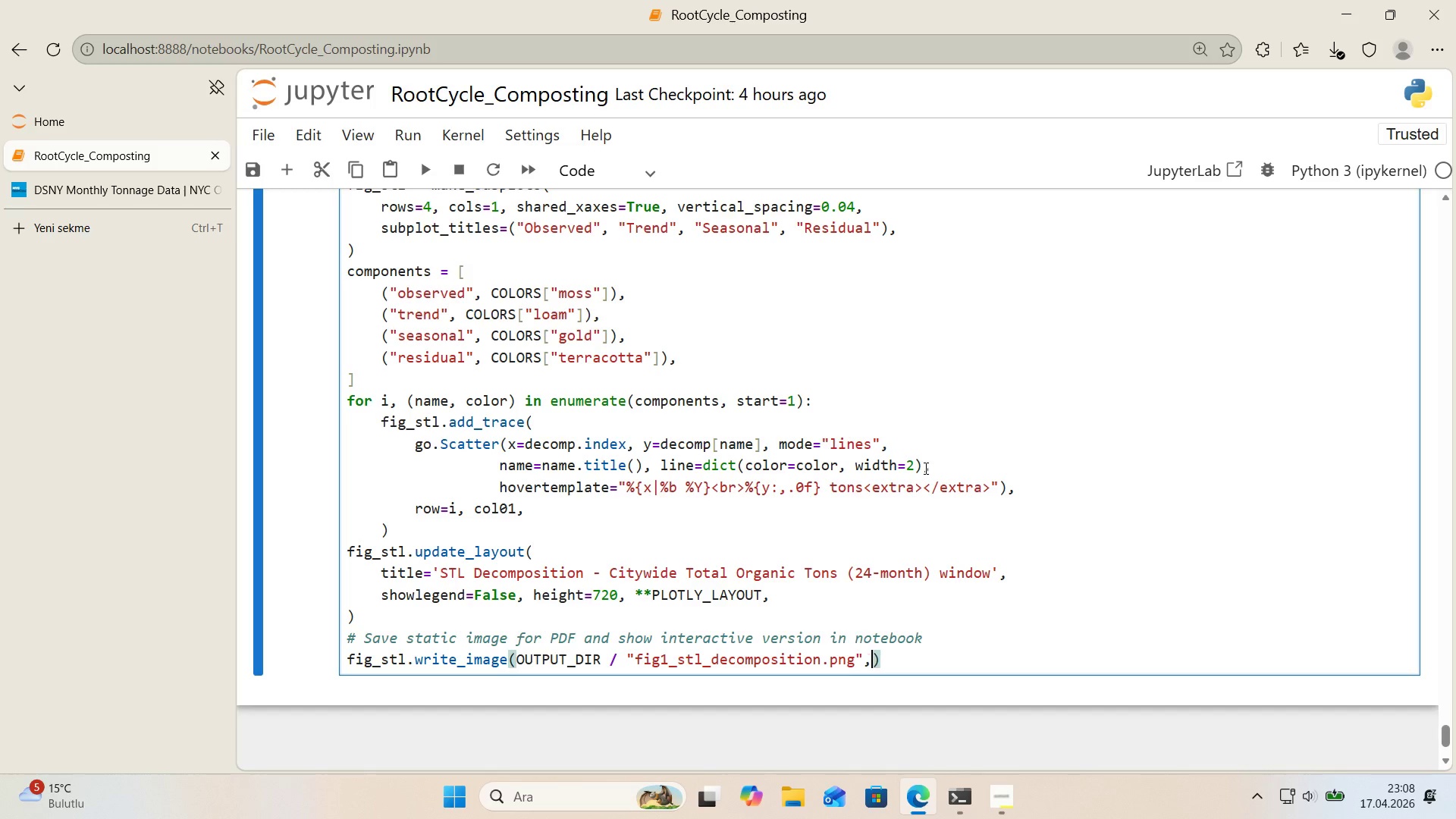 
key(Comma)
 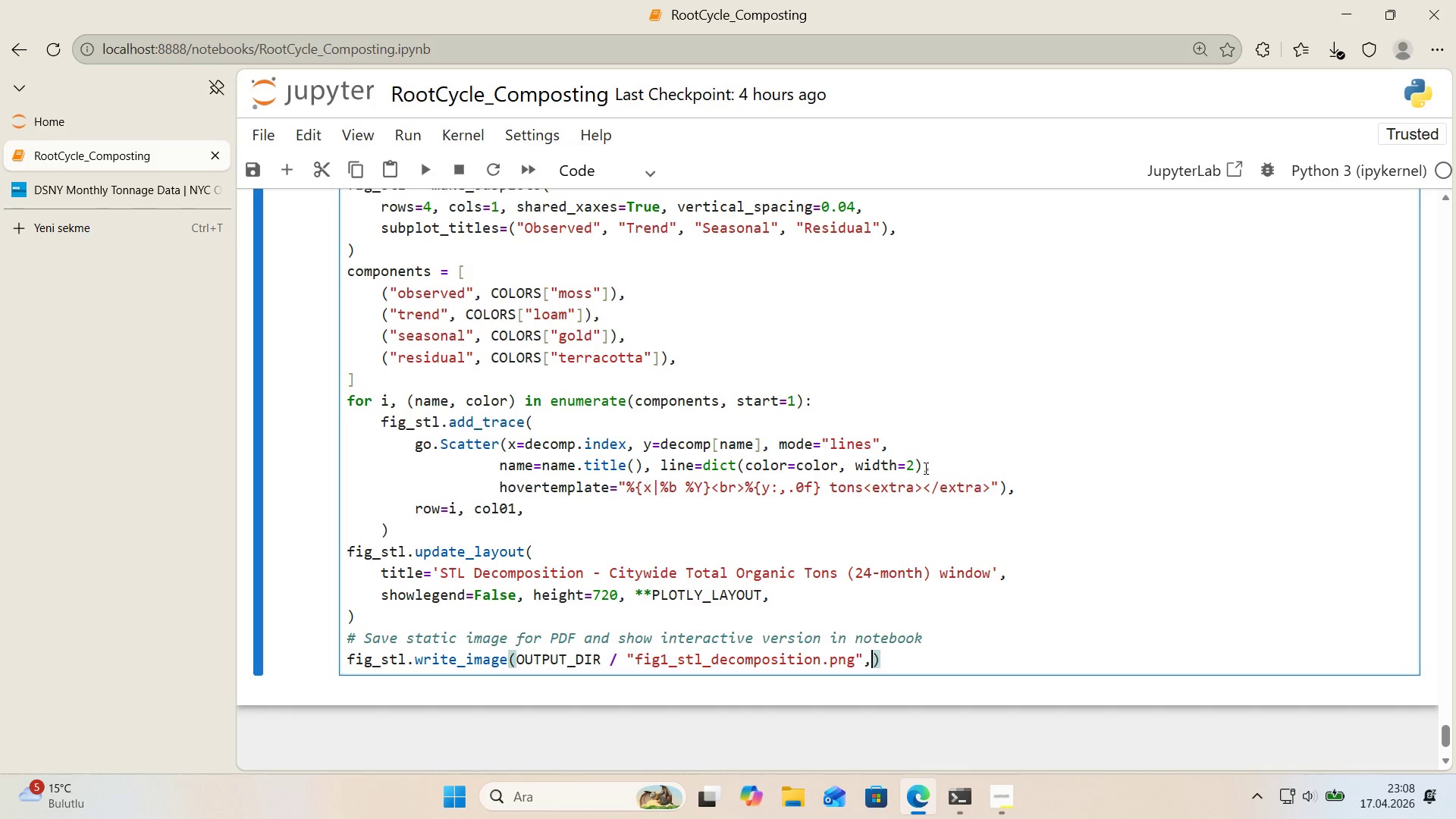 
key(Enter)
 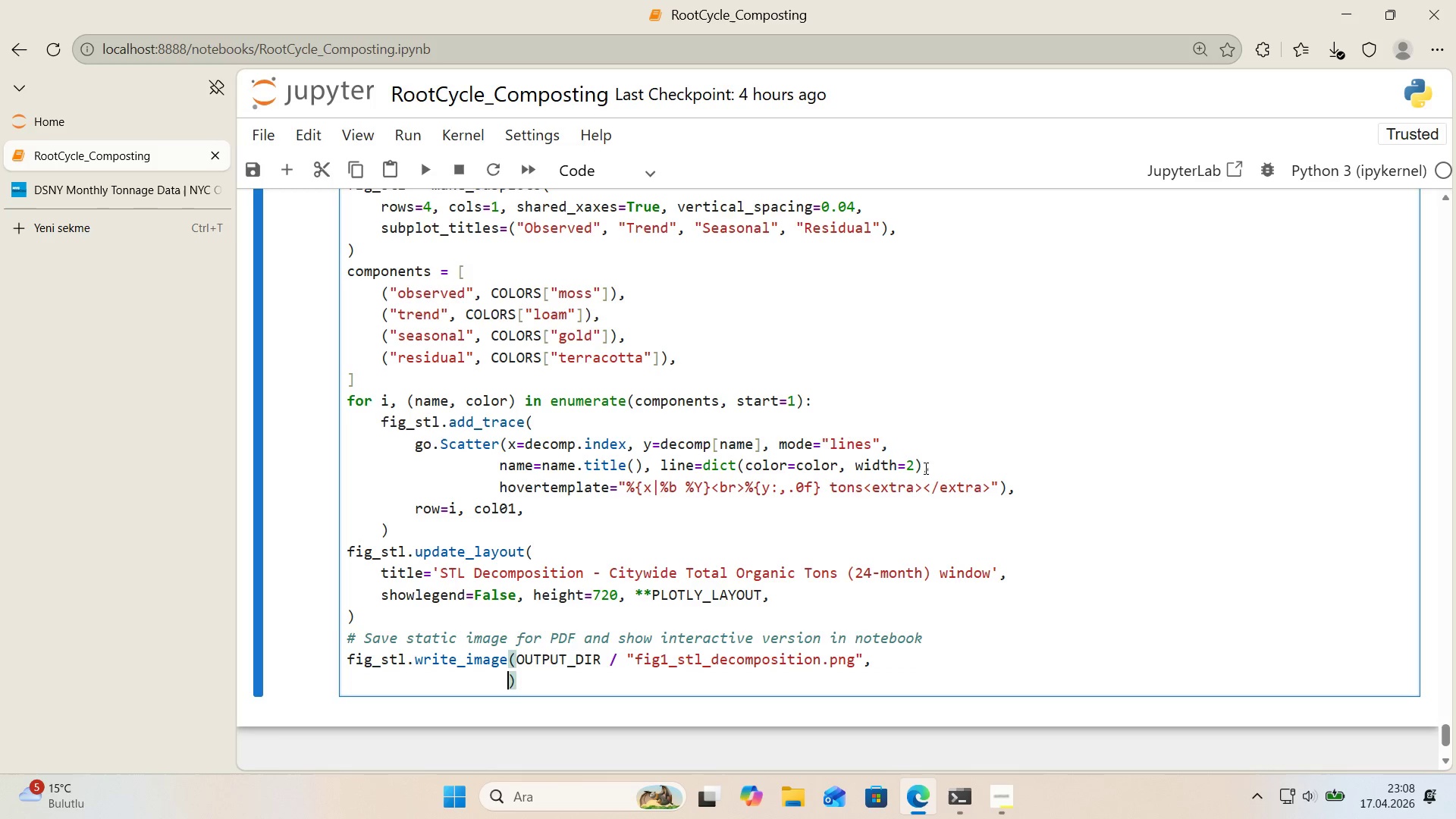 
type(w'dth)1100, he'ght)720, scale02)
key(Backspace)
key(Backspace)
type()2)
 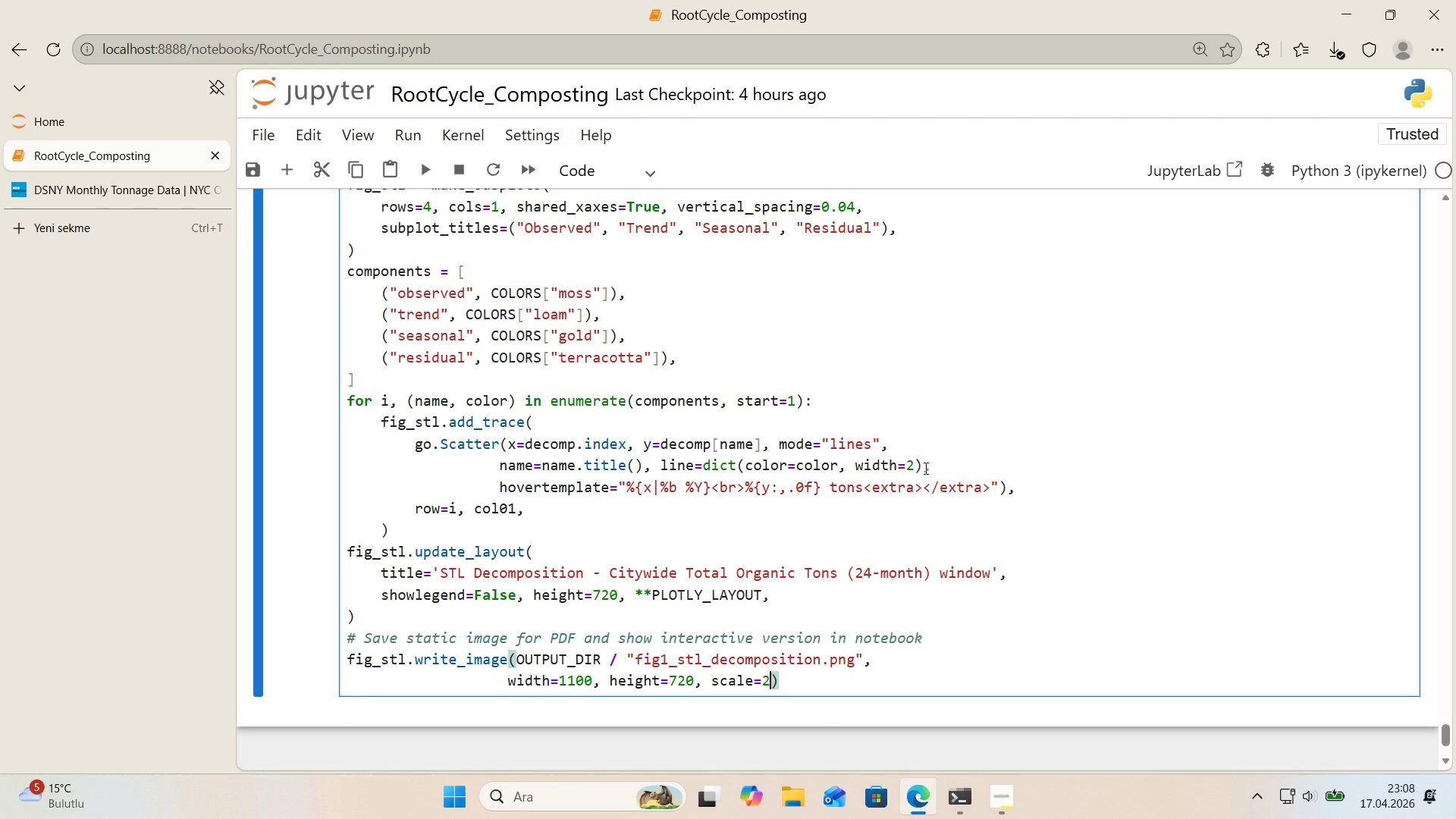 
key(ArrowRight)
 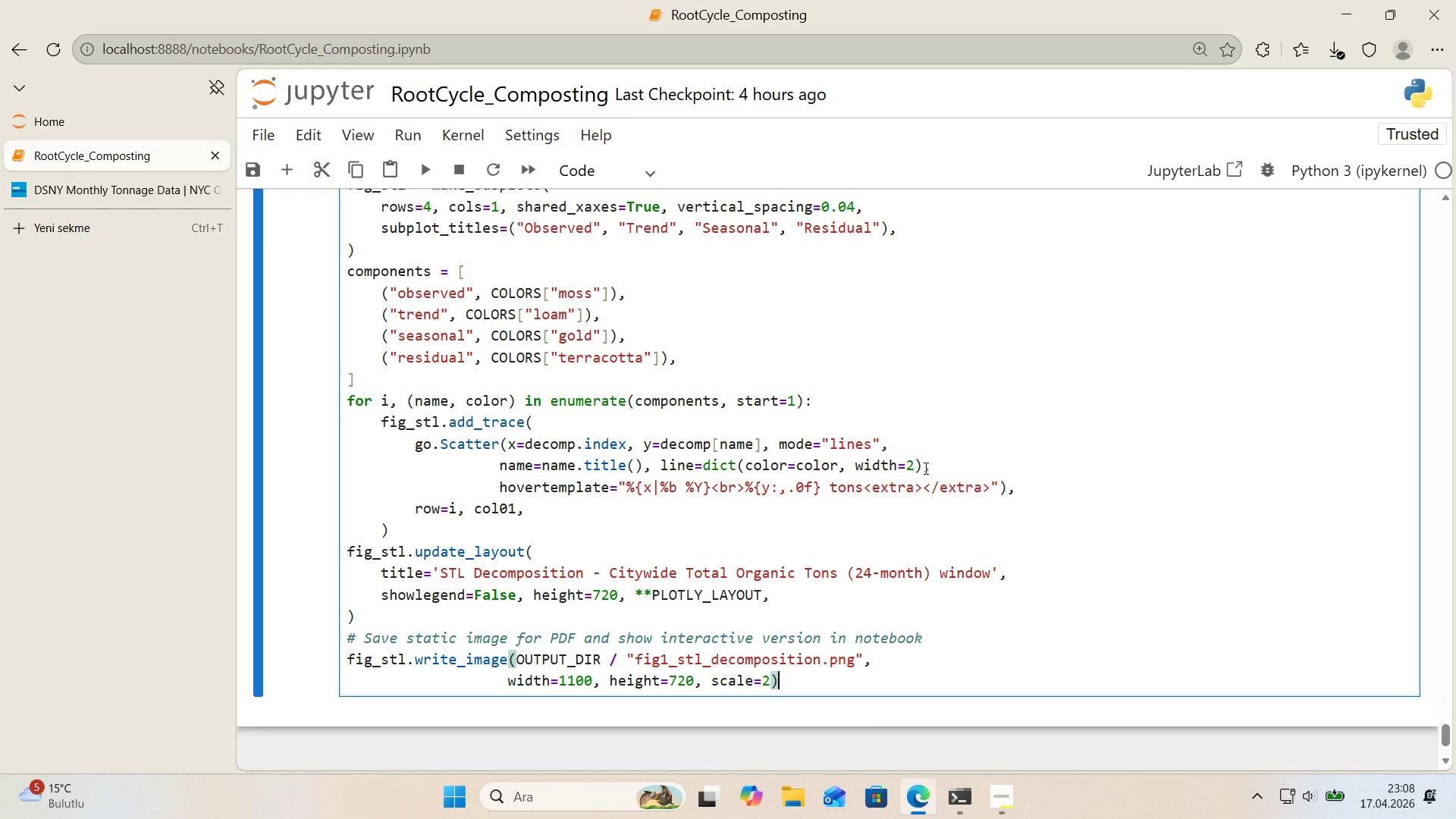 
key(Enter)
 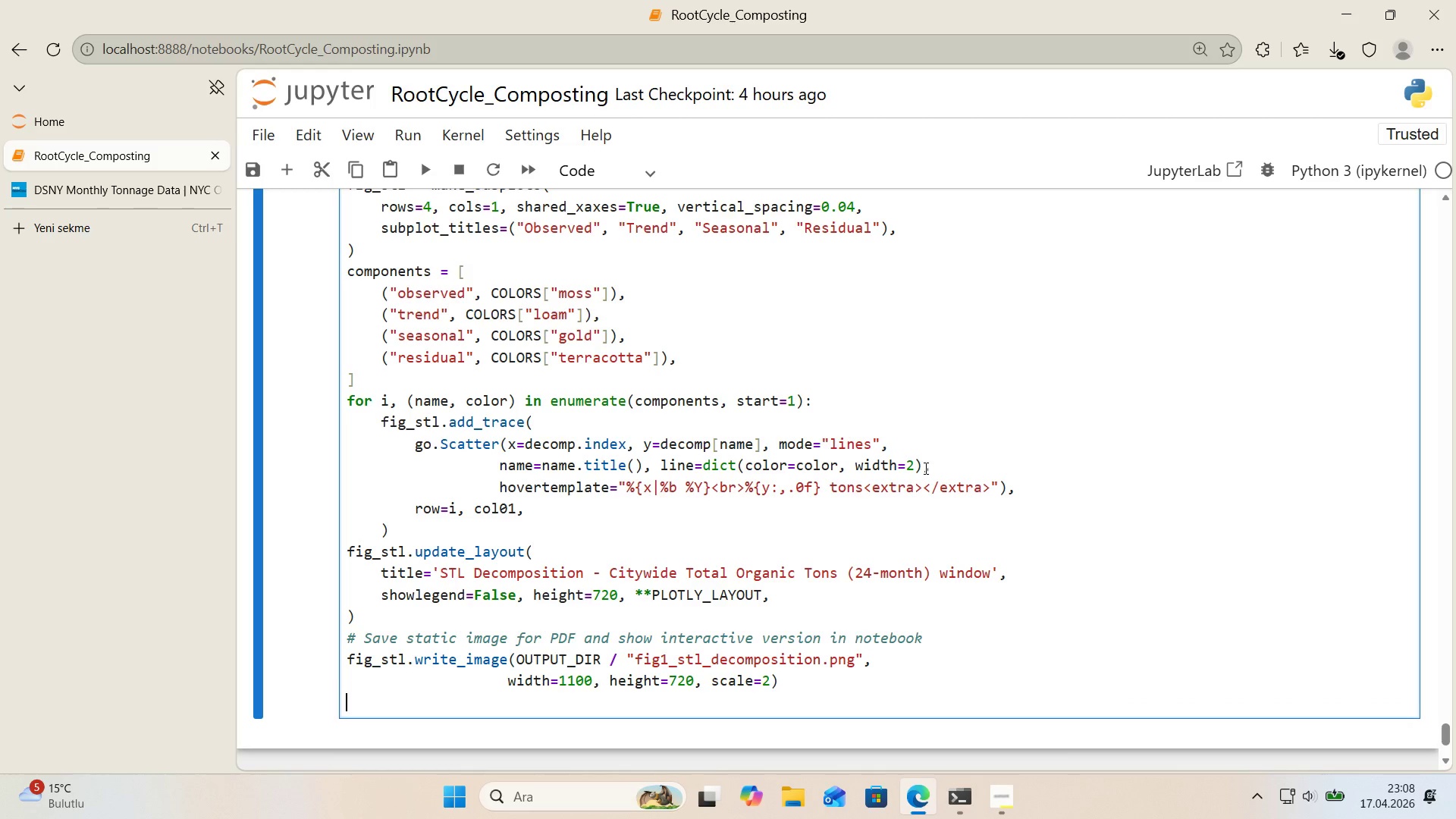 
type(f'g_stl_show*()
 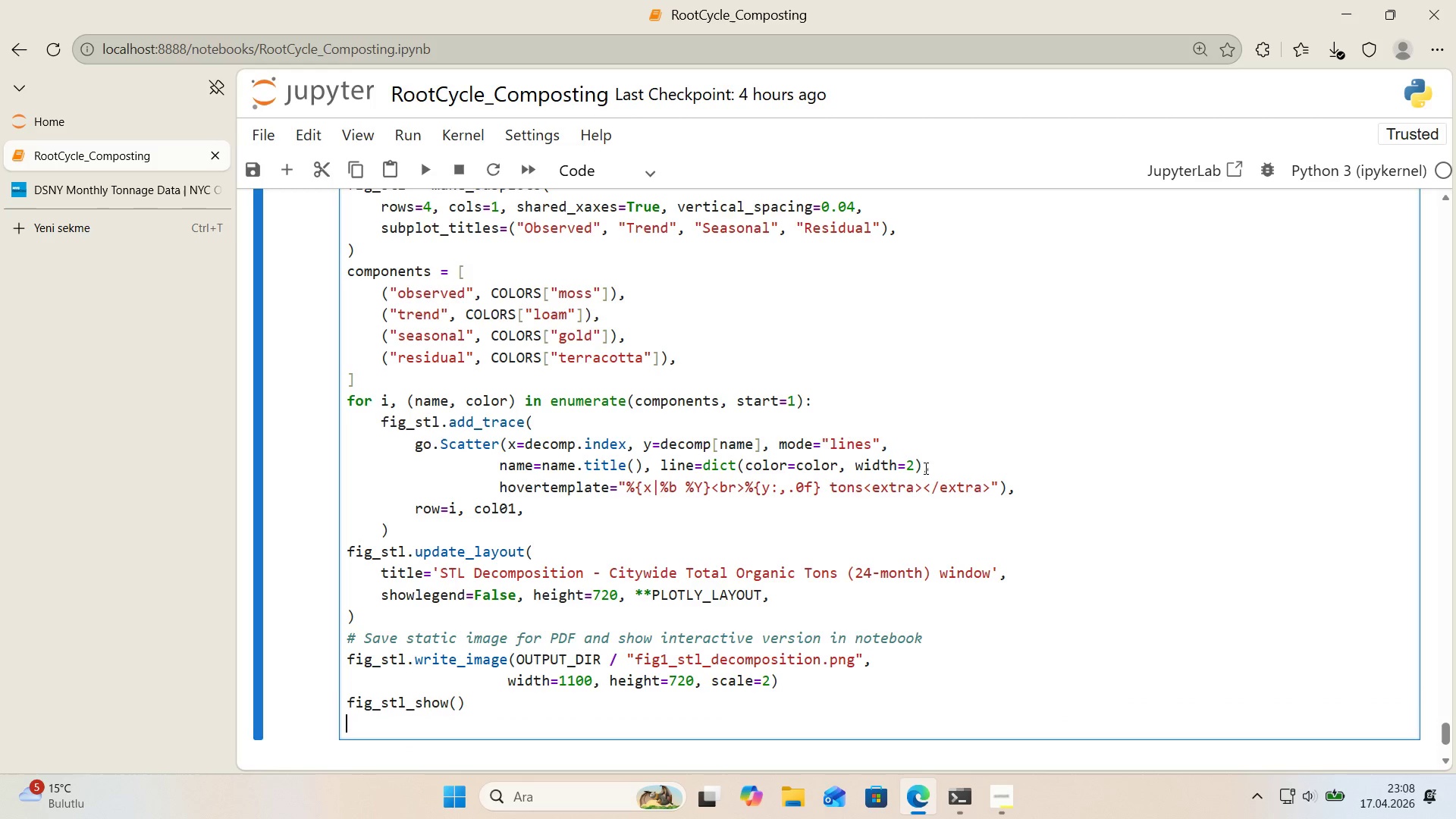 
 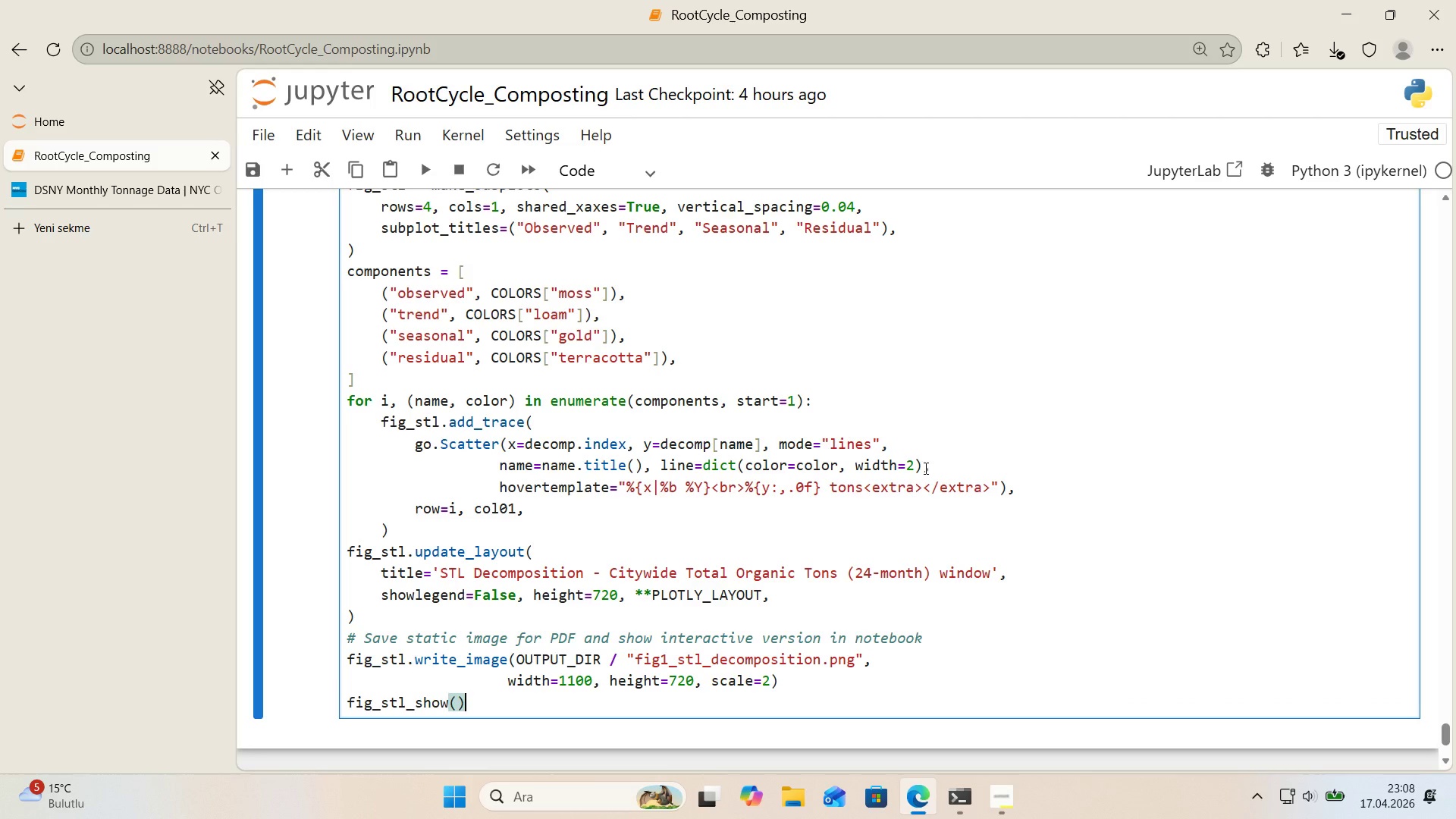 
key(Enter)
 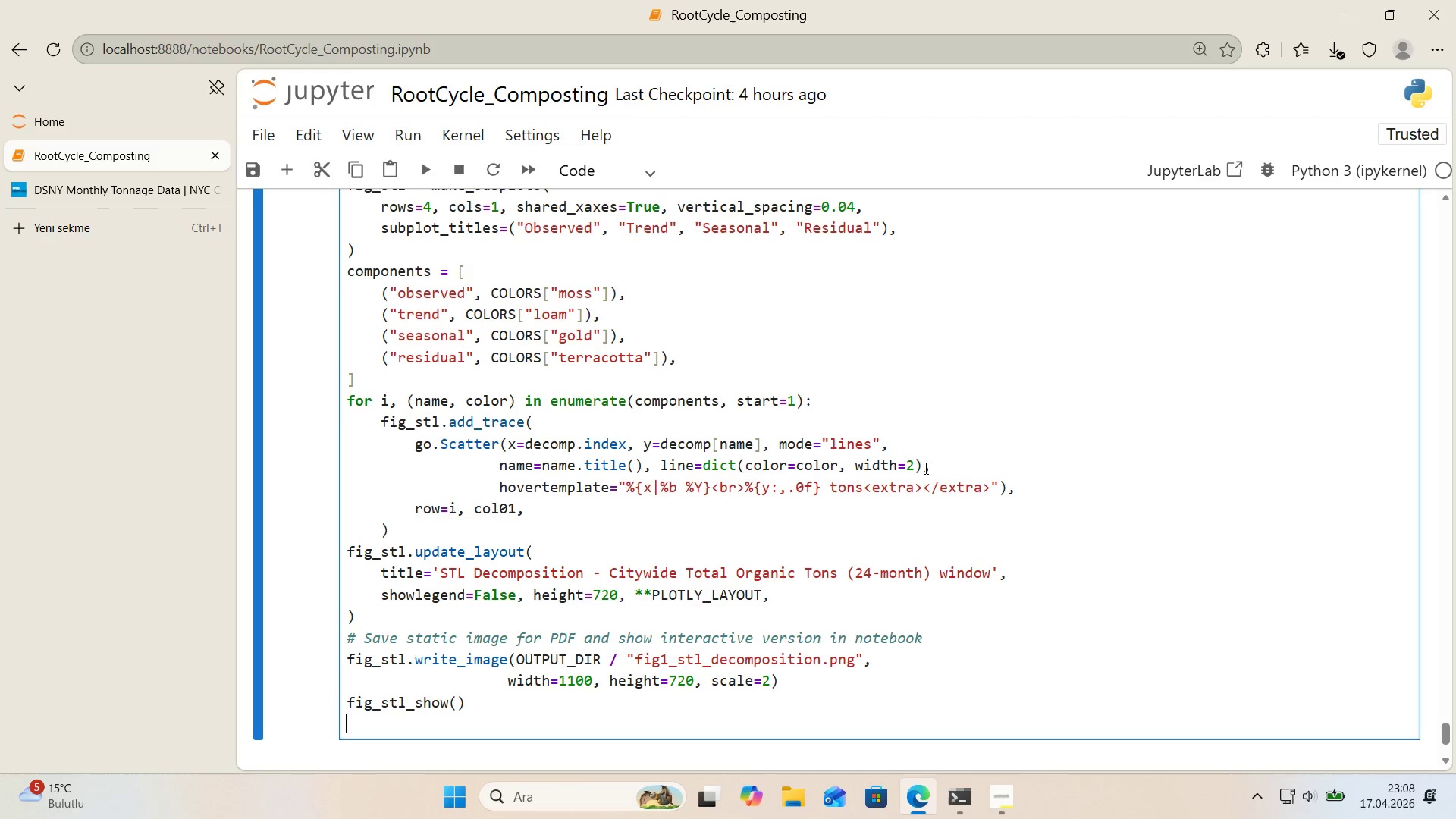 
key(Enter)
 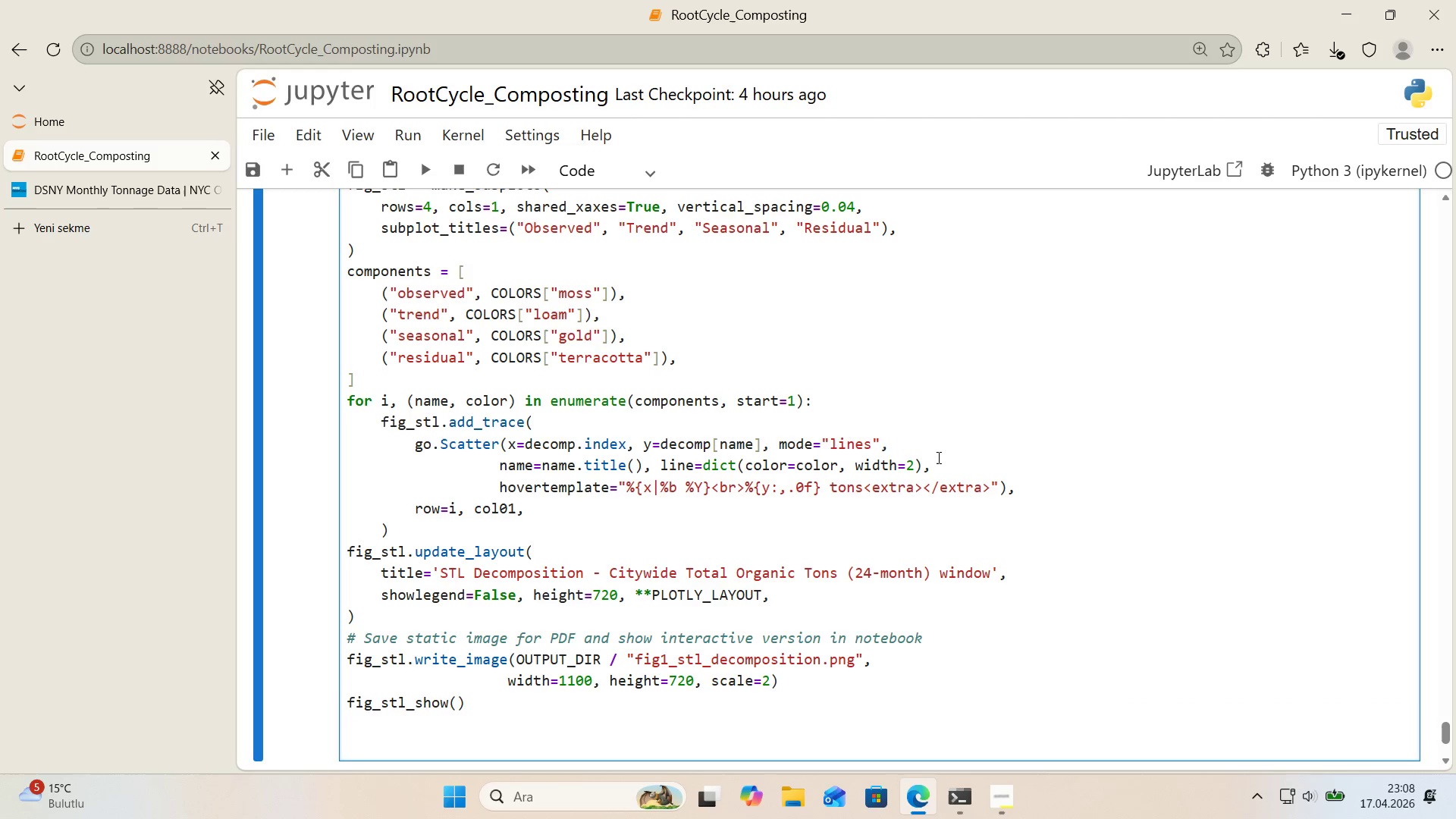 
scroll: coordinate [937, 457], scroll_direction: down, amount: 1.0
 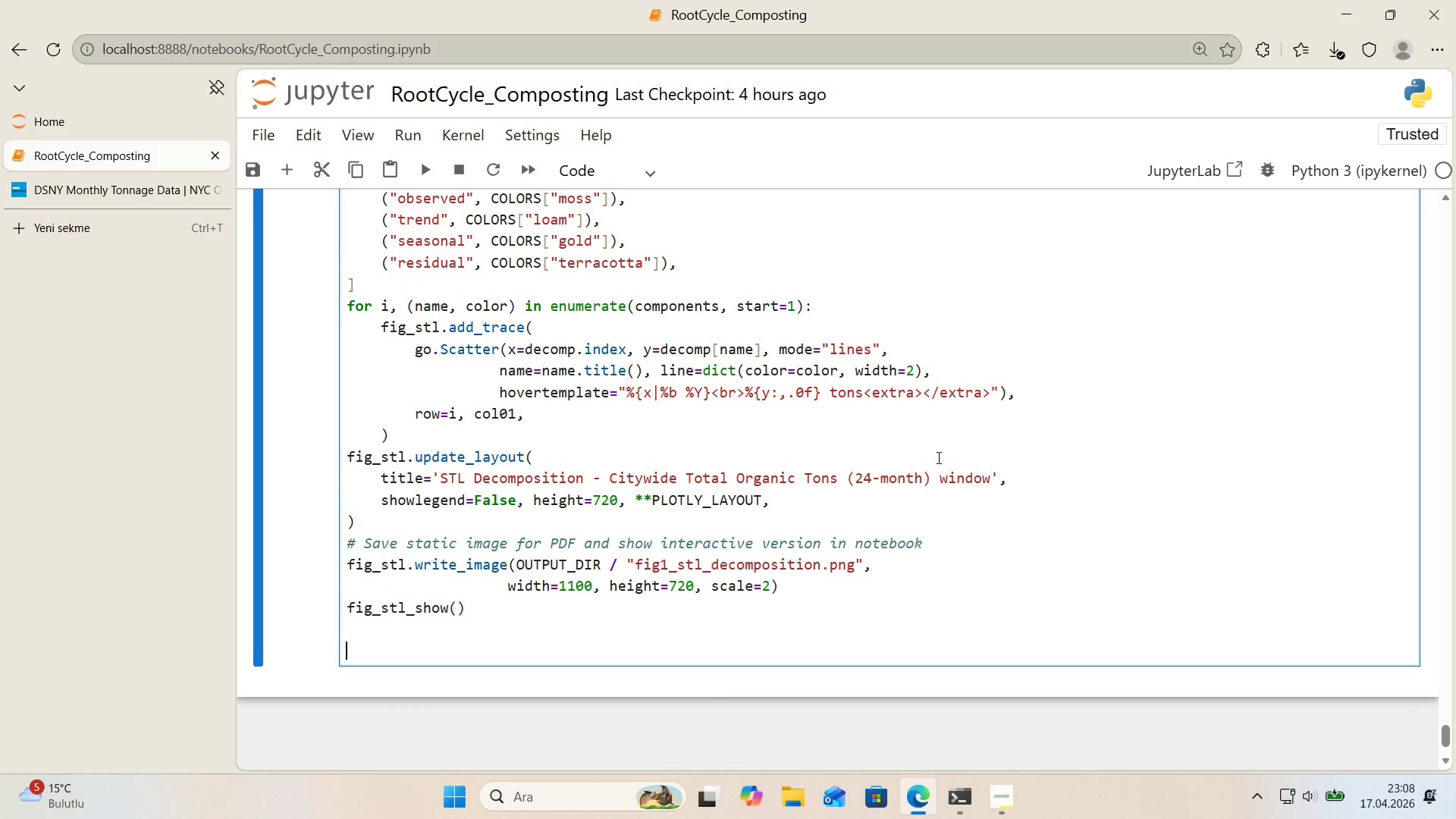 
type(pr'nt*()
 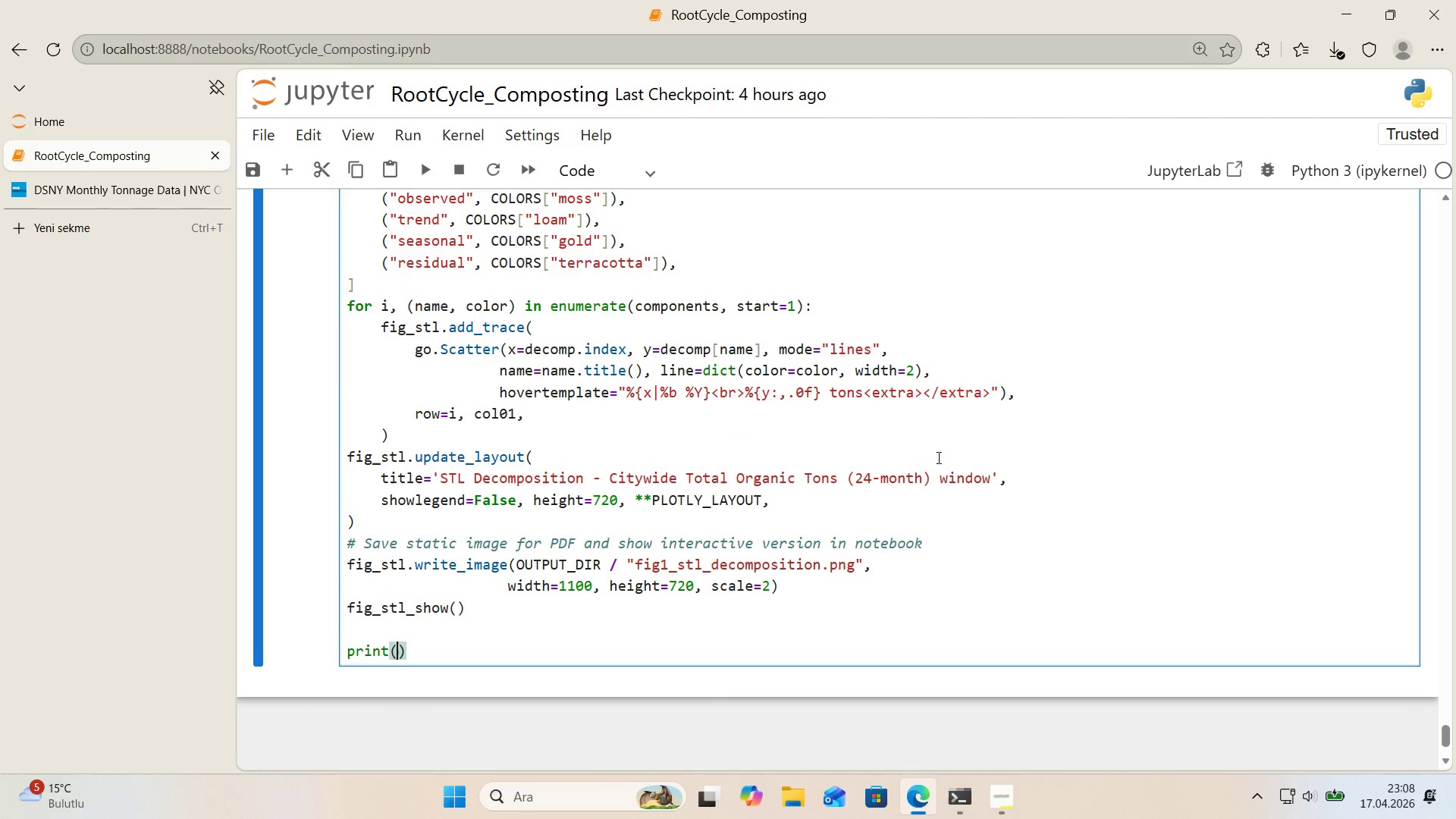 
 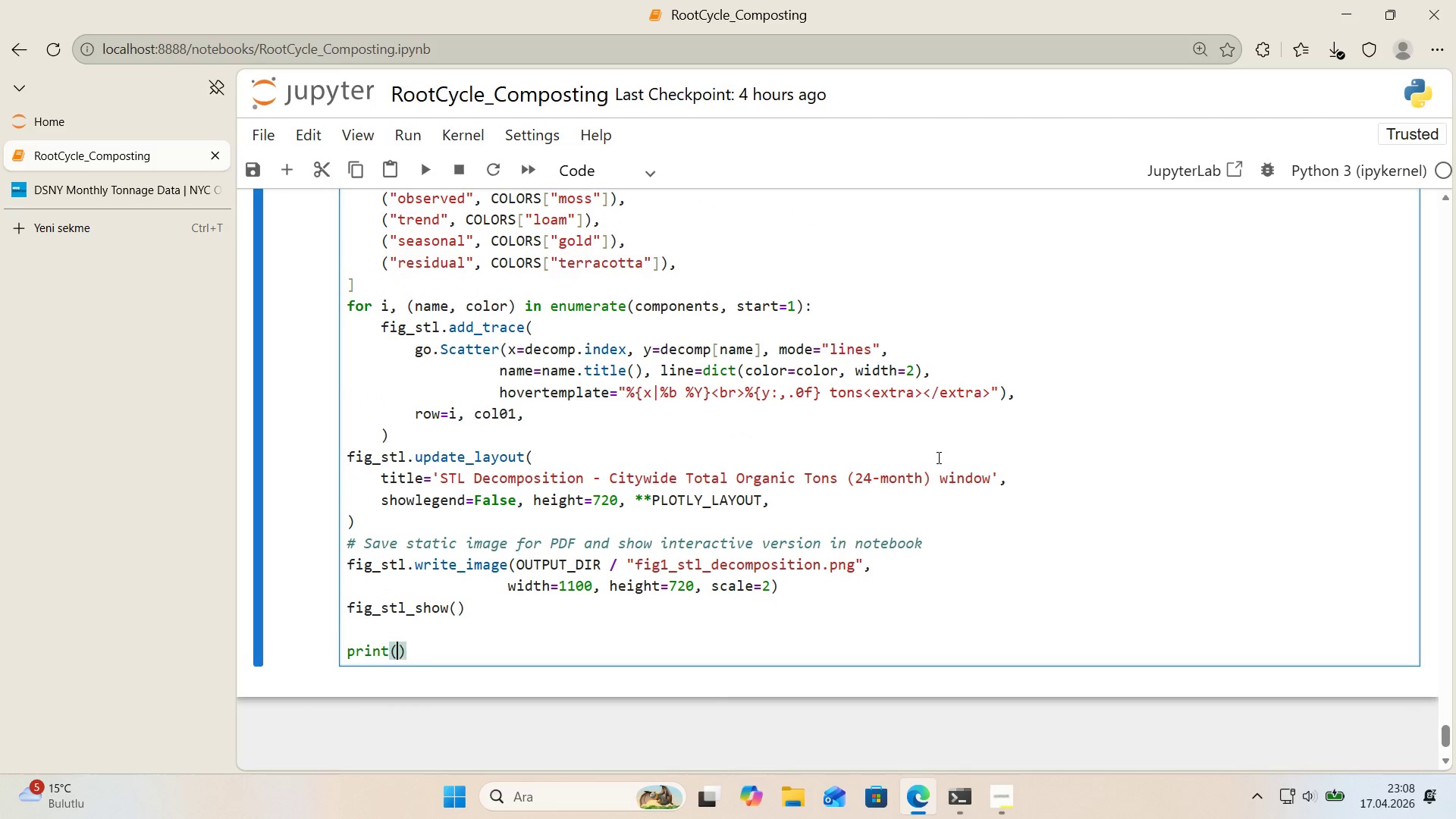 
key(ArrowLeft)
 